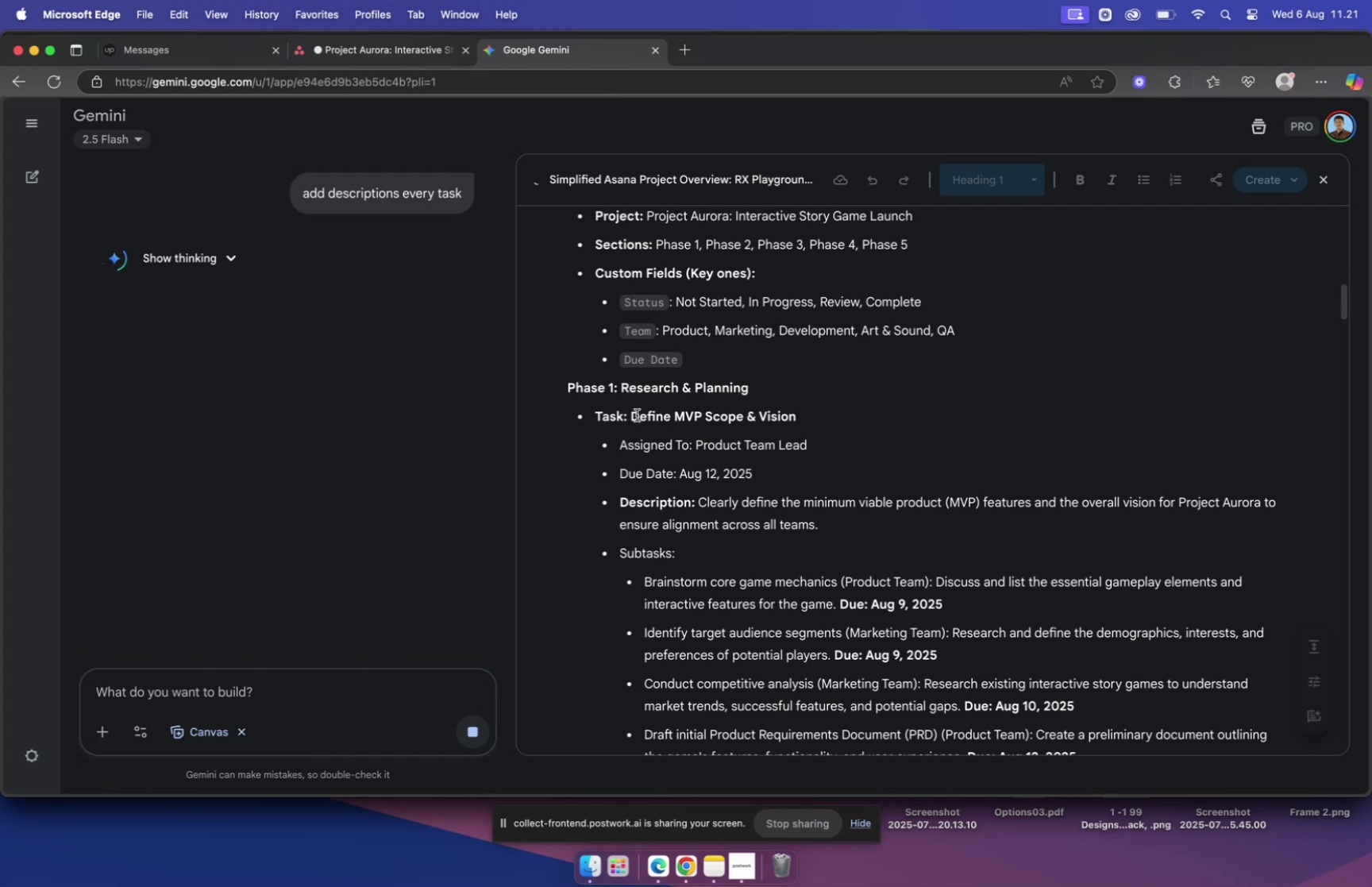 
left_click_drag(start_coordinate=[635, 415], to_coordinate=[745, 409])
 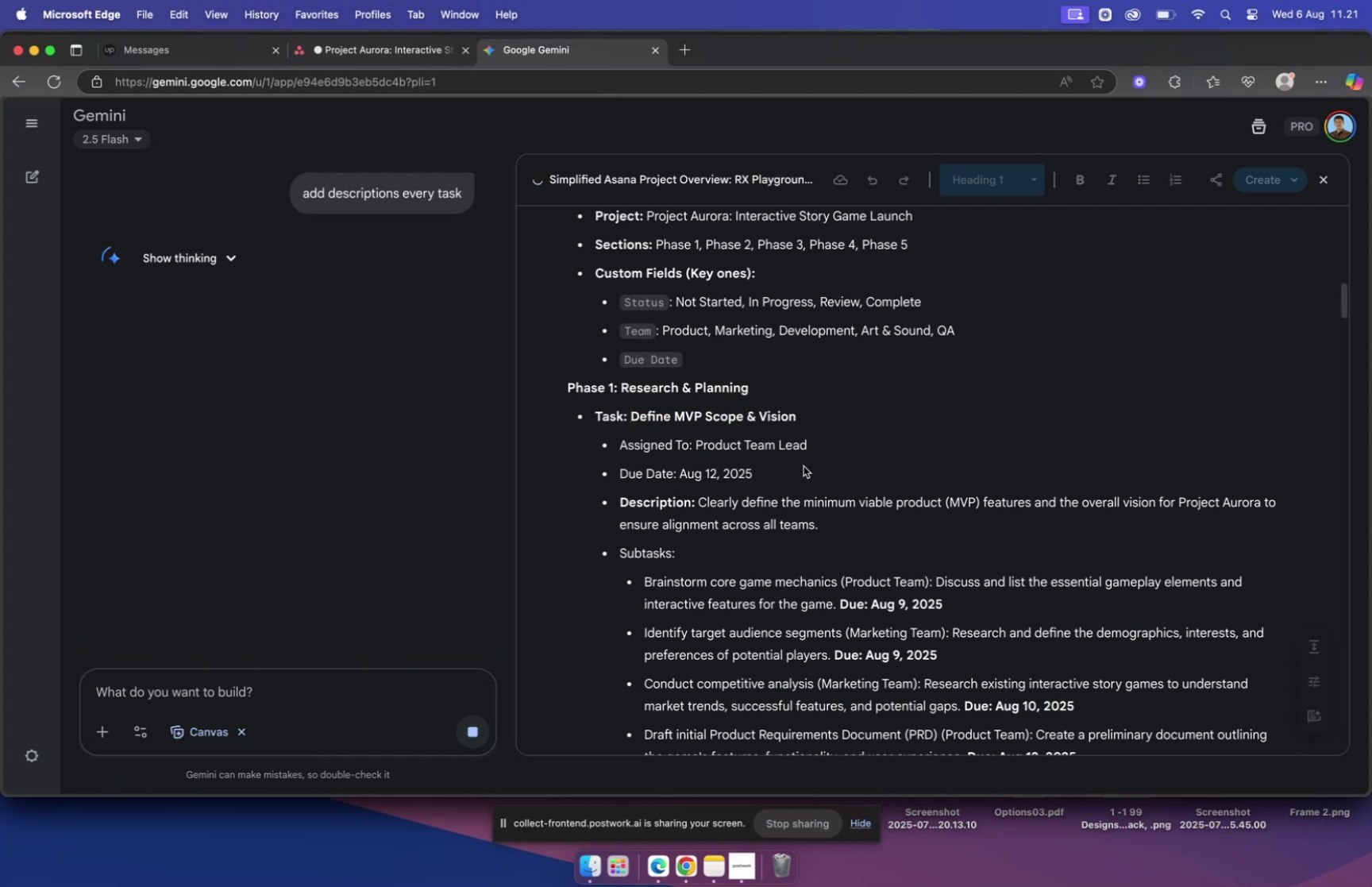 
left_click([771, 466])
 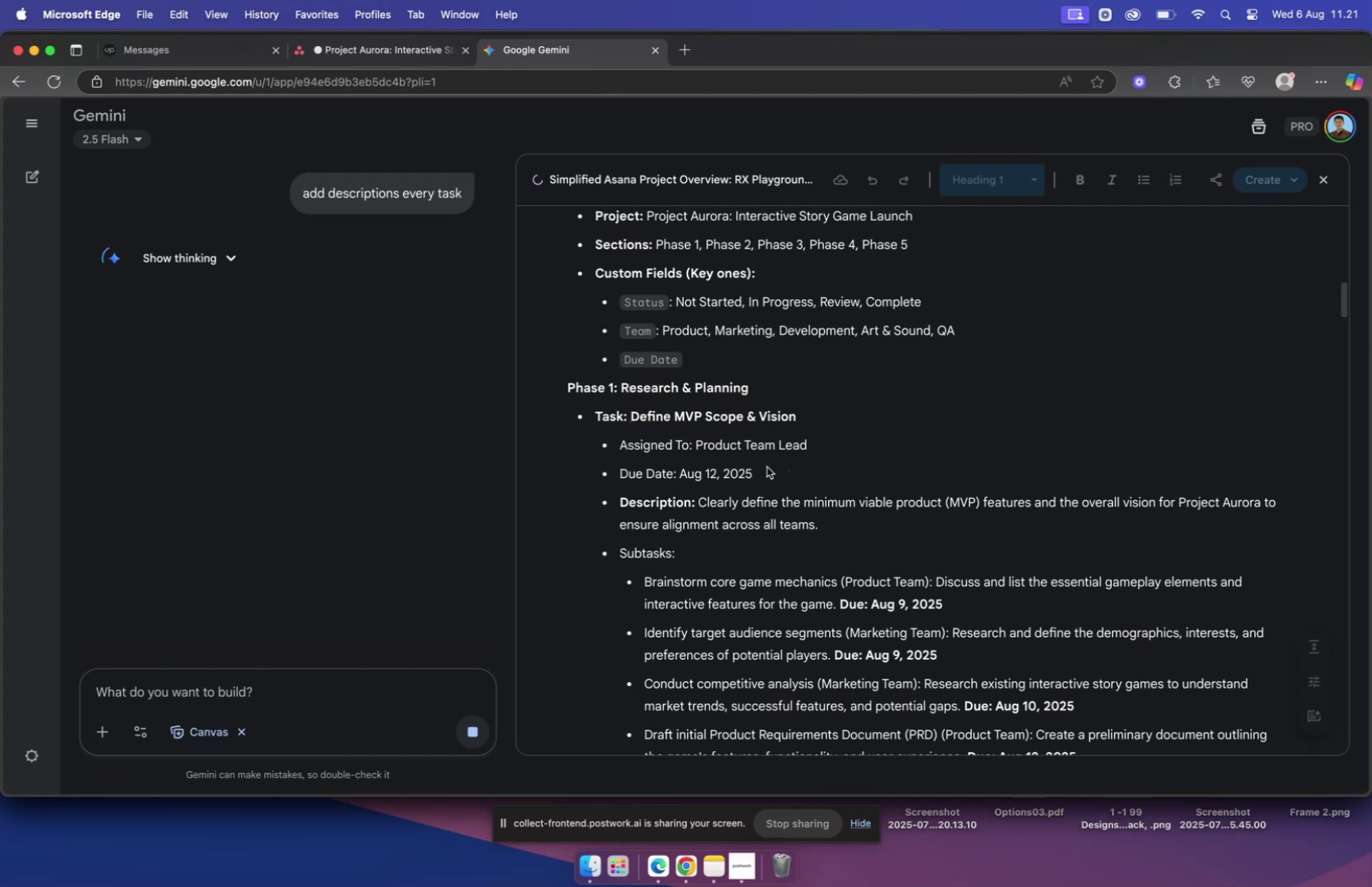 
scroll: coordinate [768, 476], scroll_direction: down, amount: 3.0
 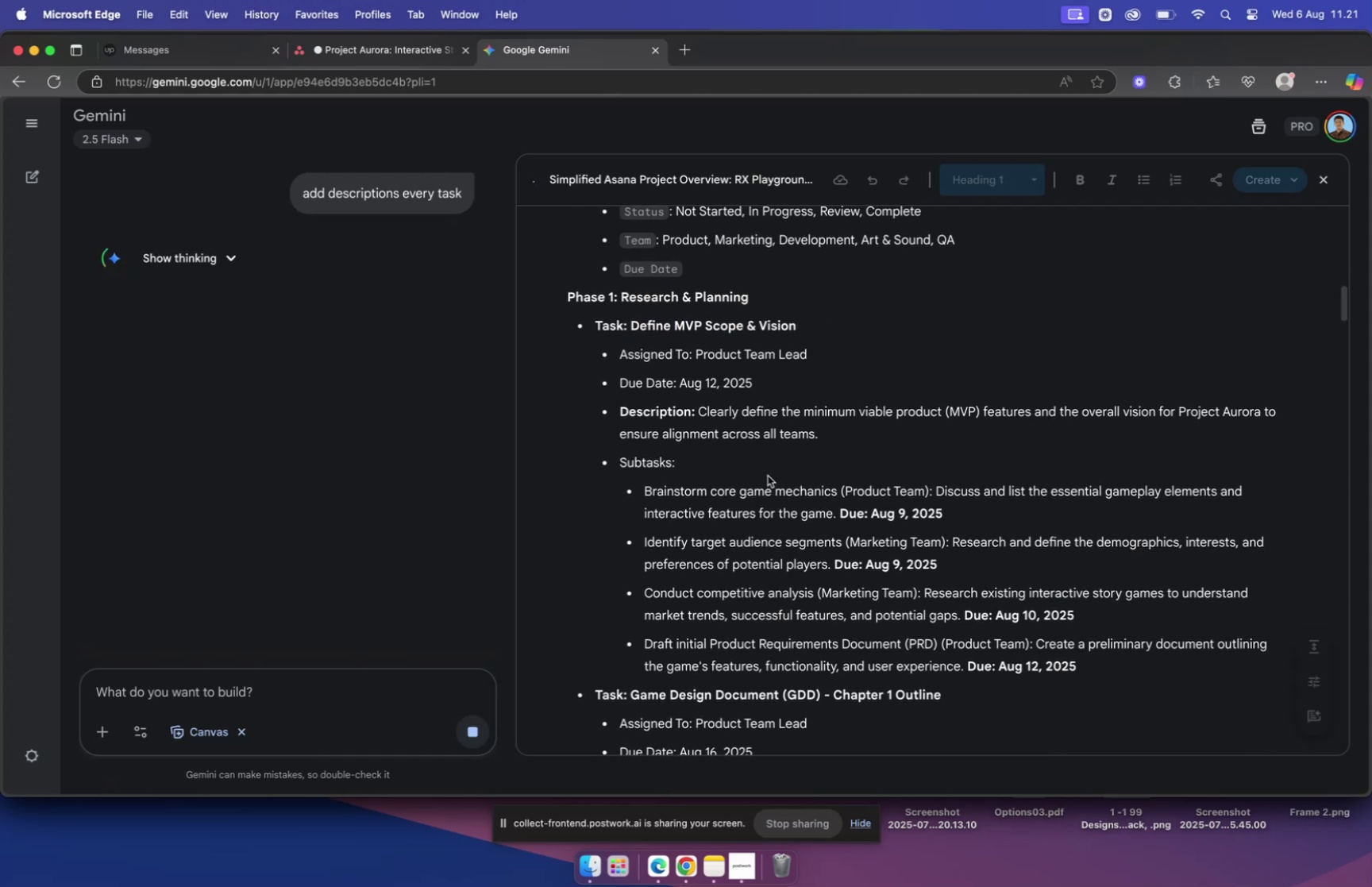 
scroll: coordinate [768, 474], scroll_direction: up, amount: 2.0
 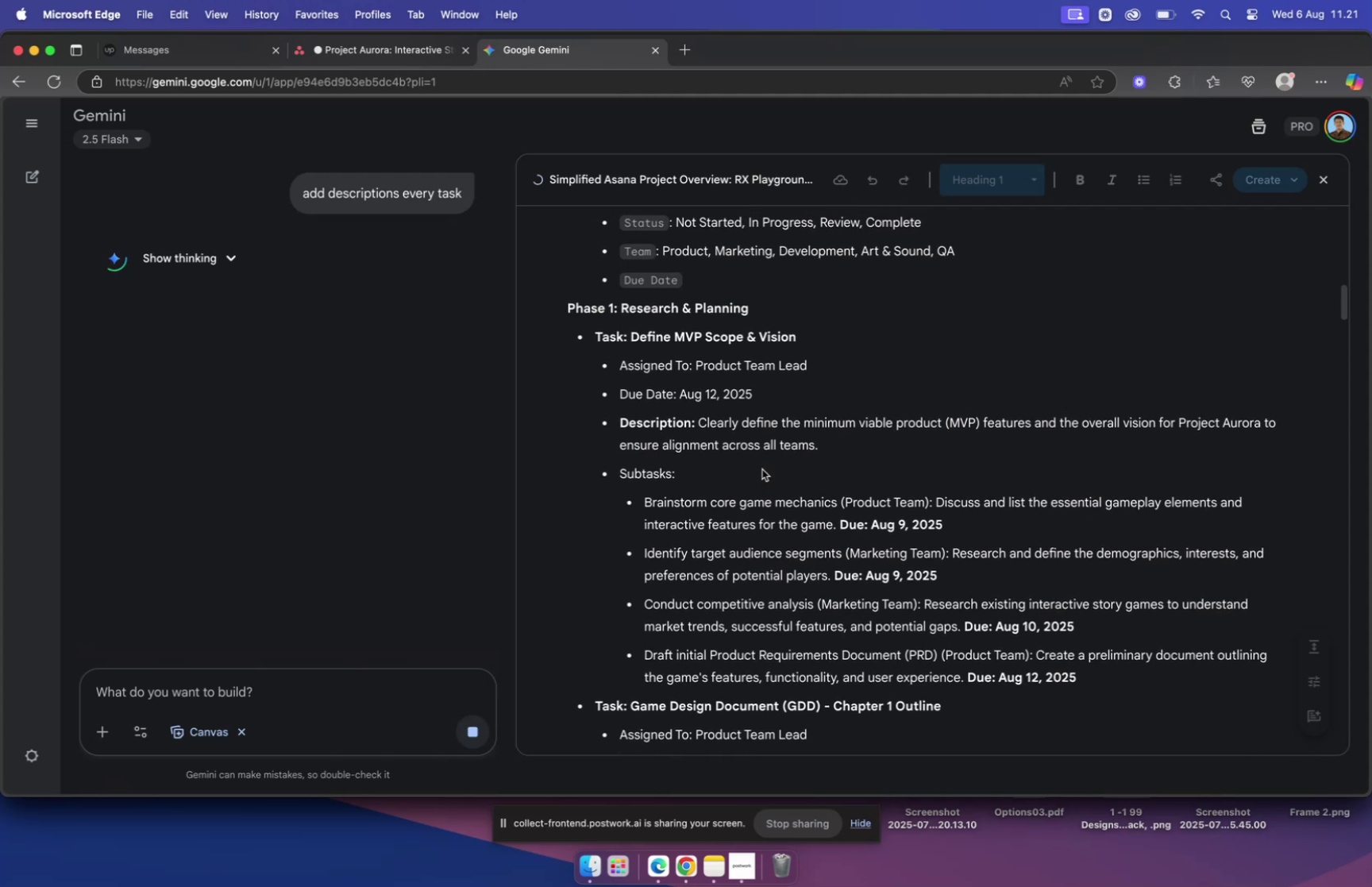 
wait(9.35)
 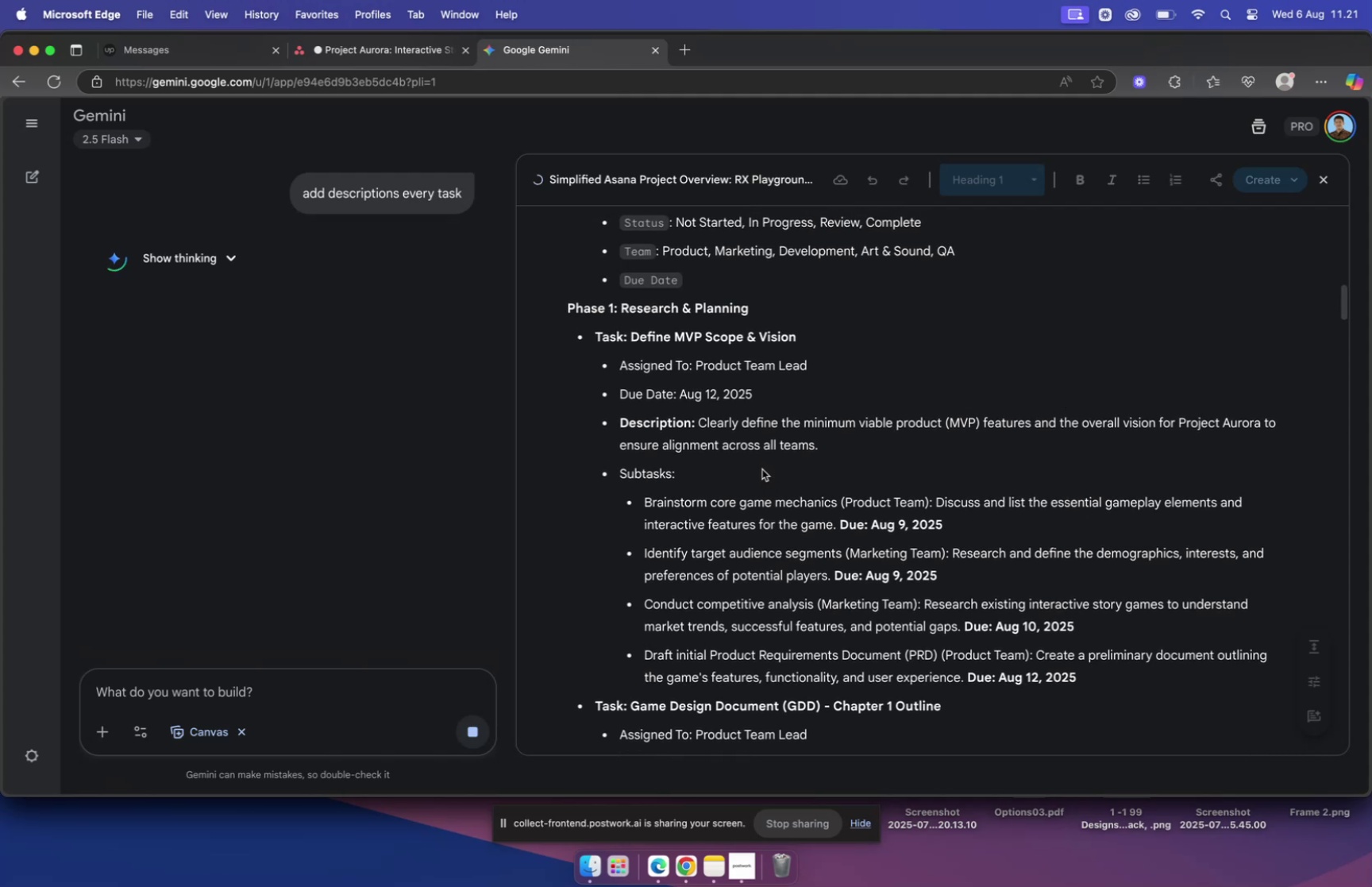 
left_click([686, 442])
 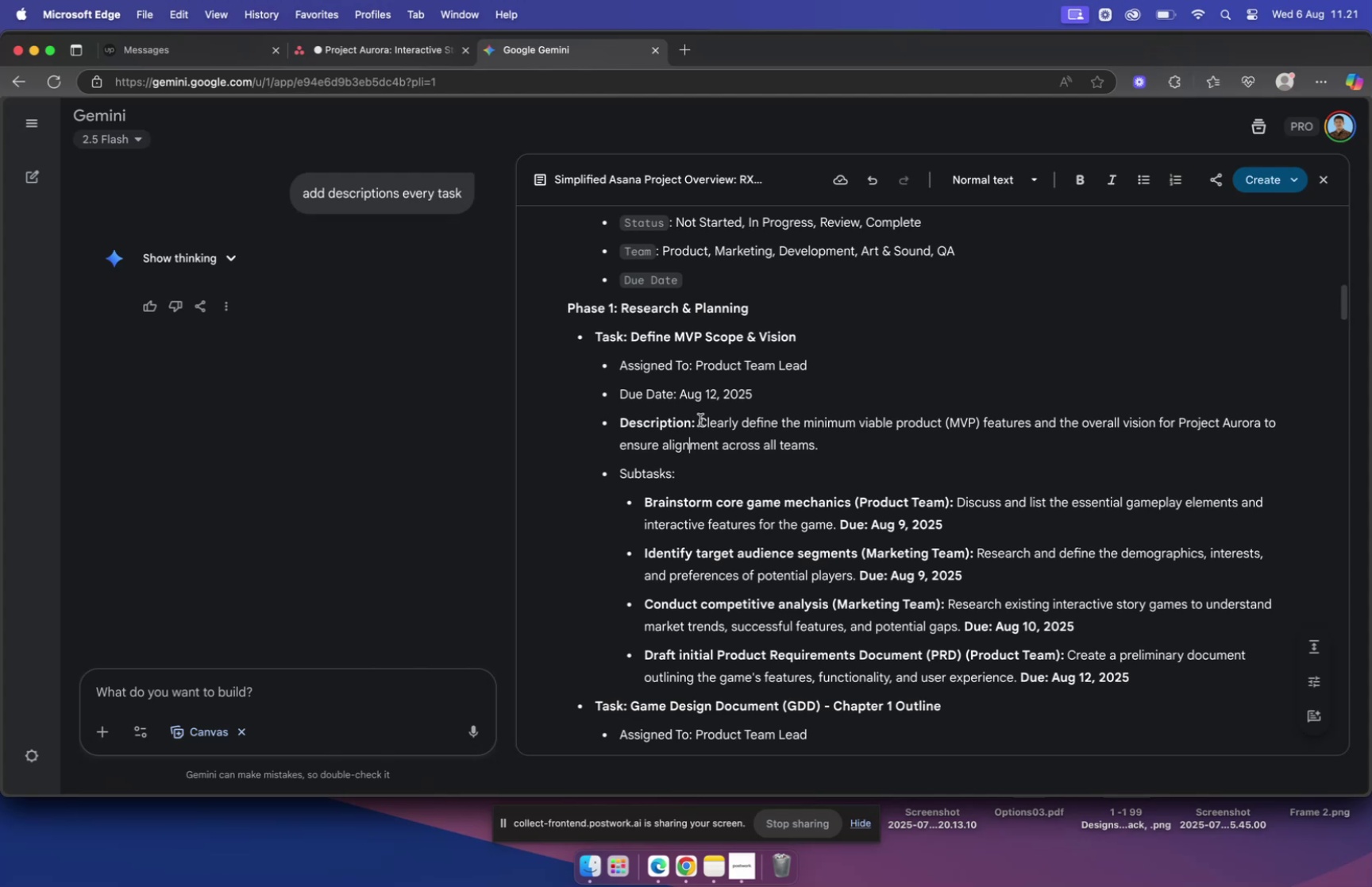 
left_click_drag(start_coordinate=[699, 419], to_coordinate=[850, 445])
 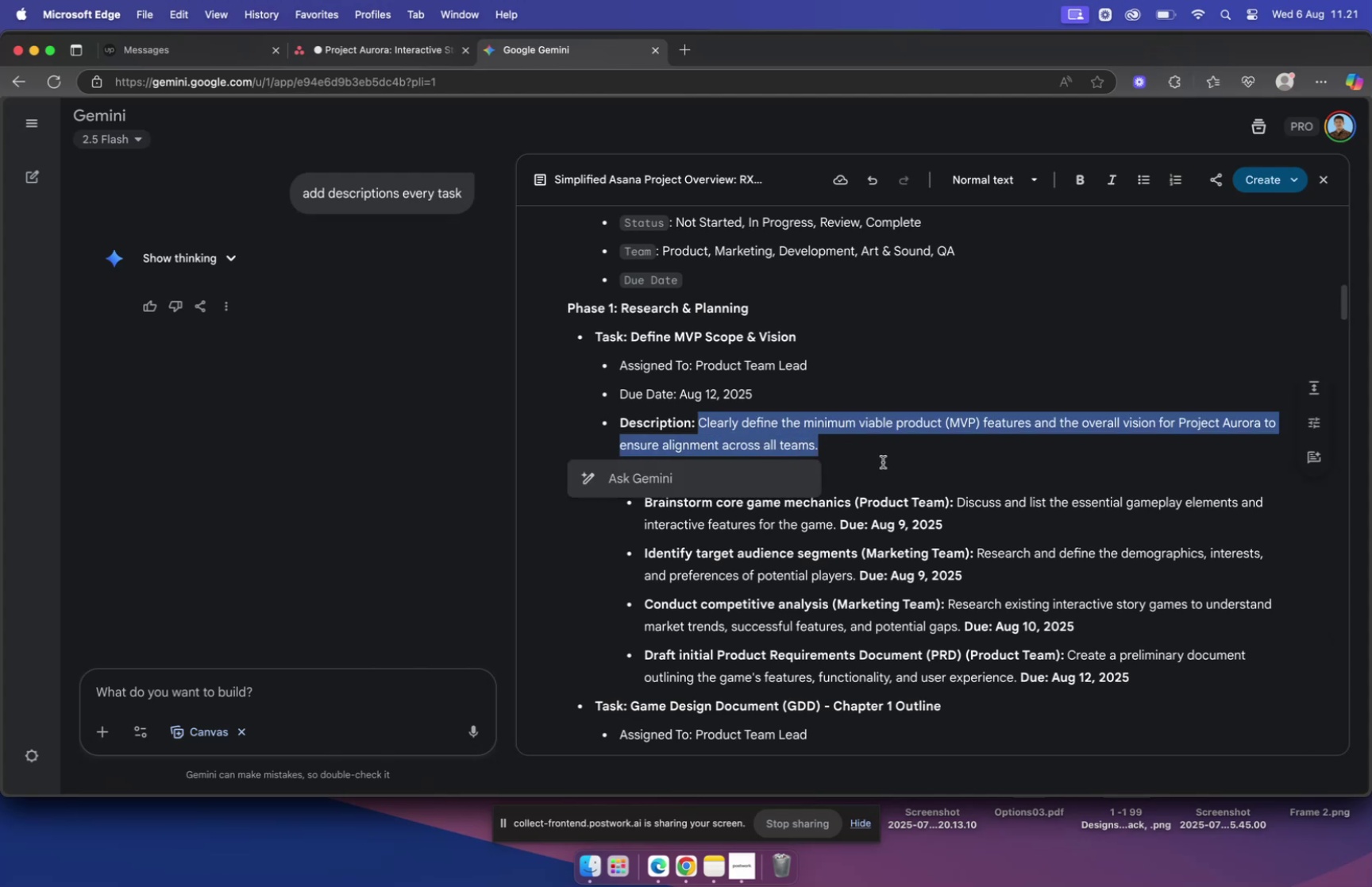 
key(Meta+C)
 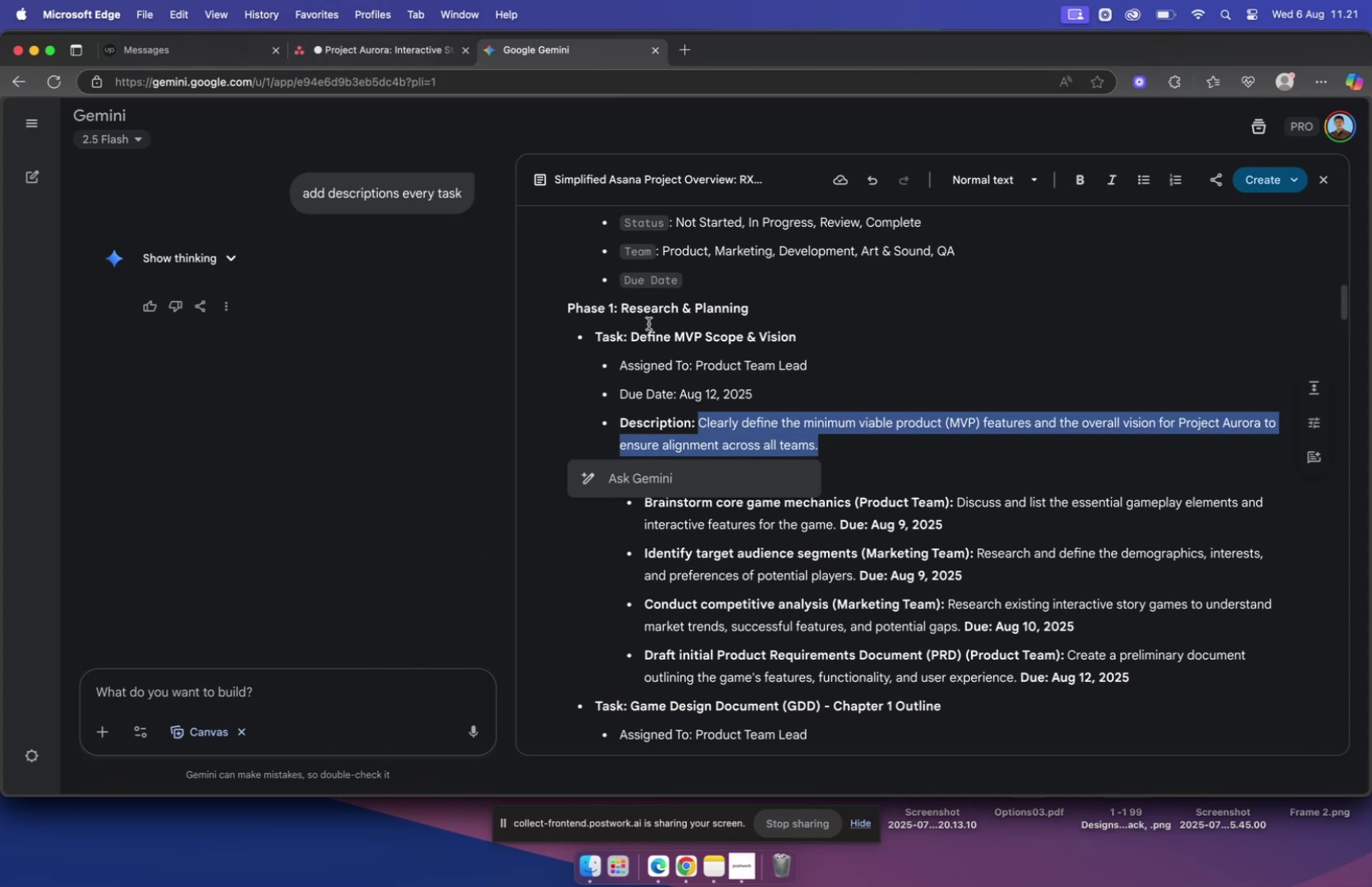 
left_click_drag(start_coordinate=[633, 333], to_coordinate=[798, 334])
 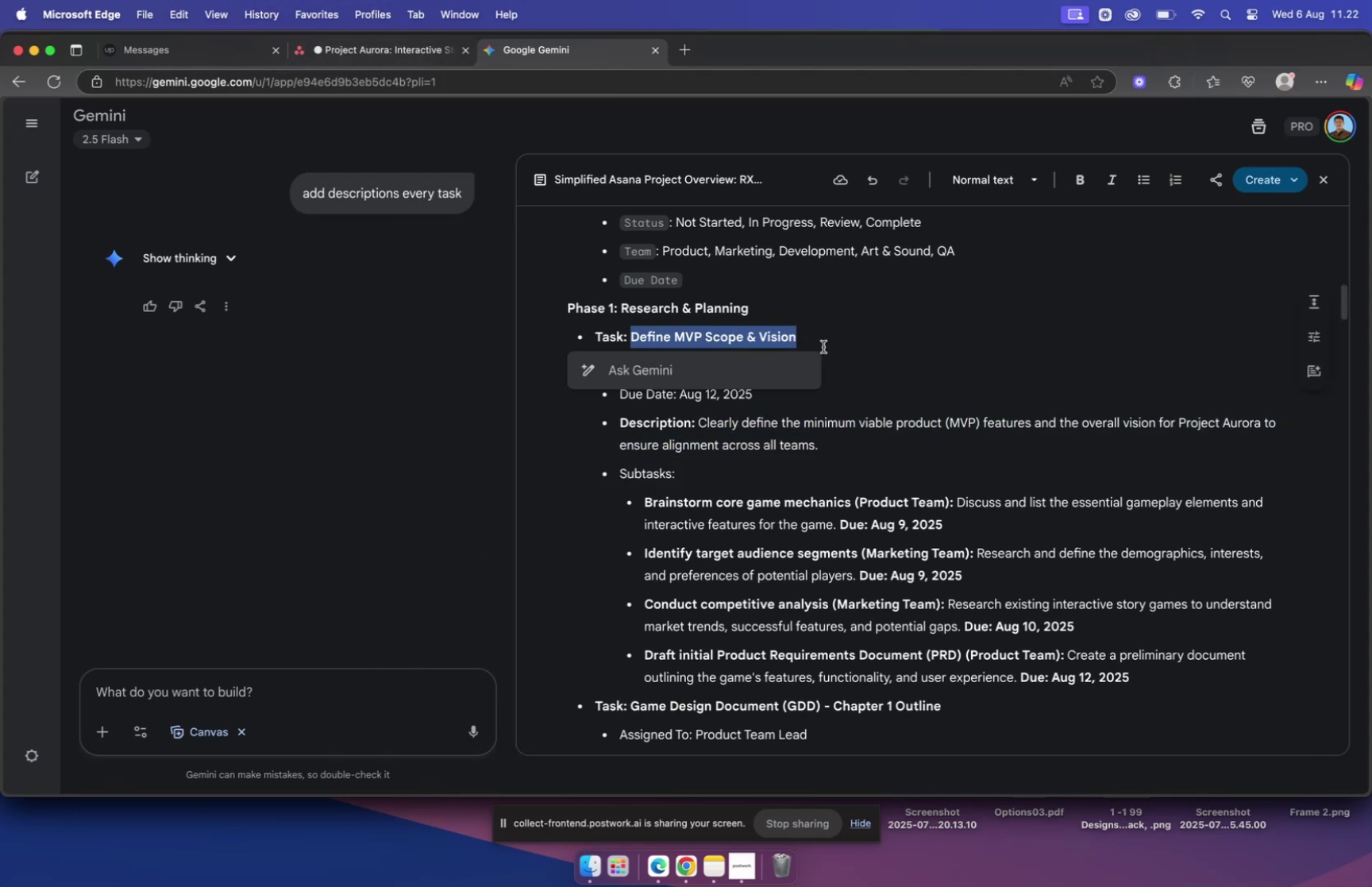 
key(Meta+C)
 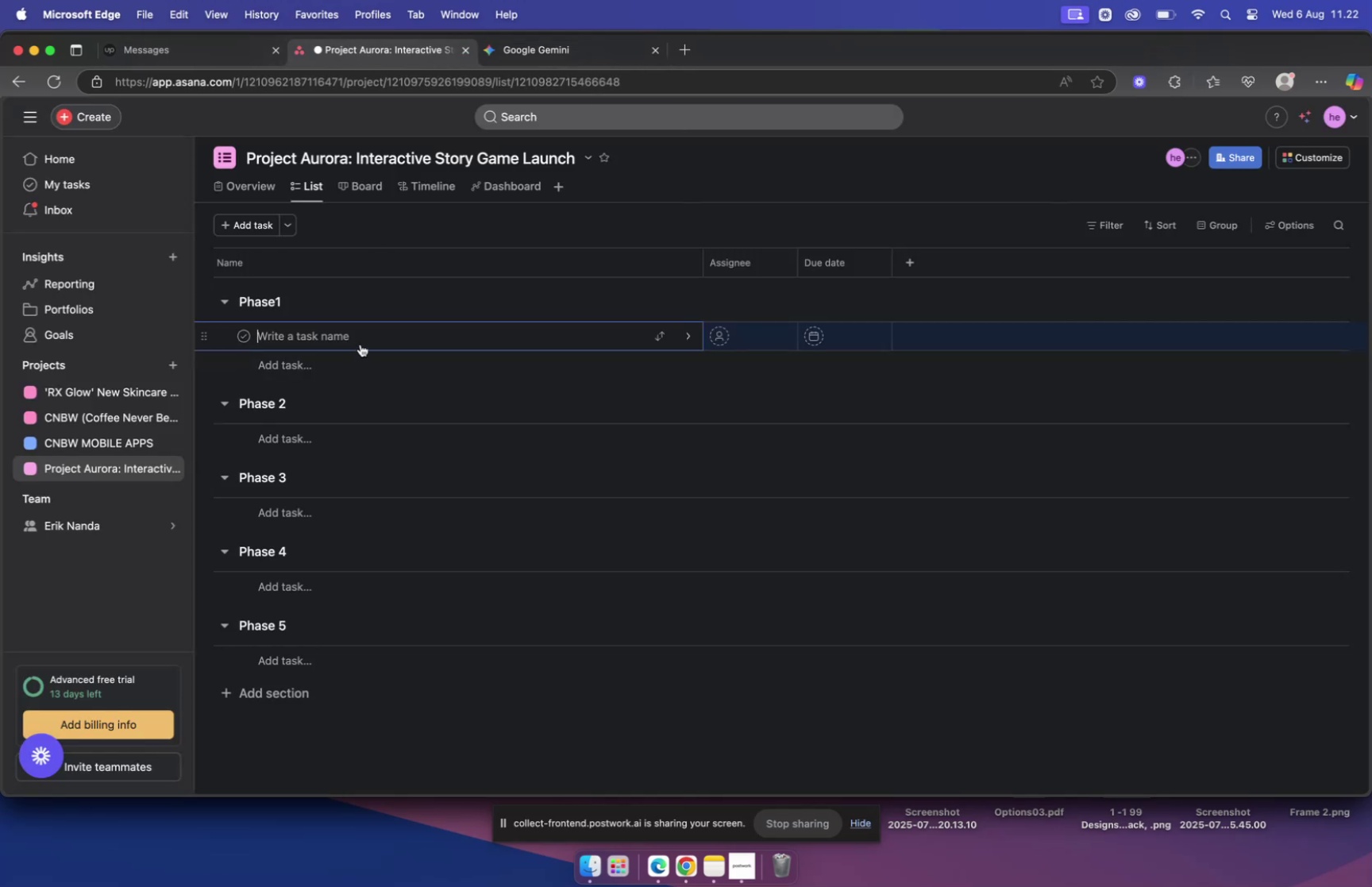 
hold_key(key=CommandLeft, duration=0.52)
 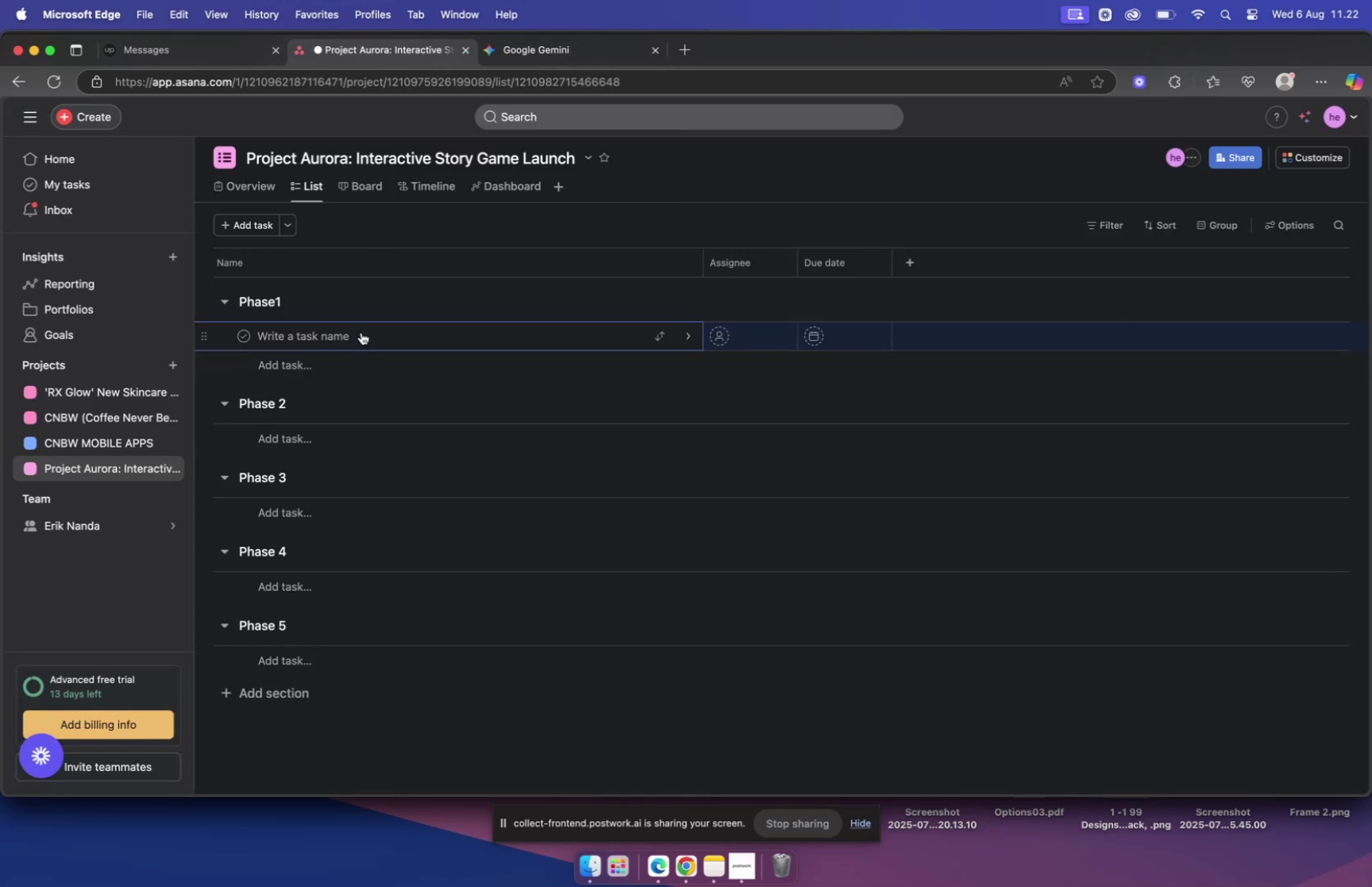 
key(Meta+V)
 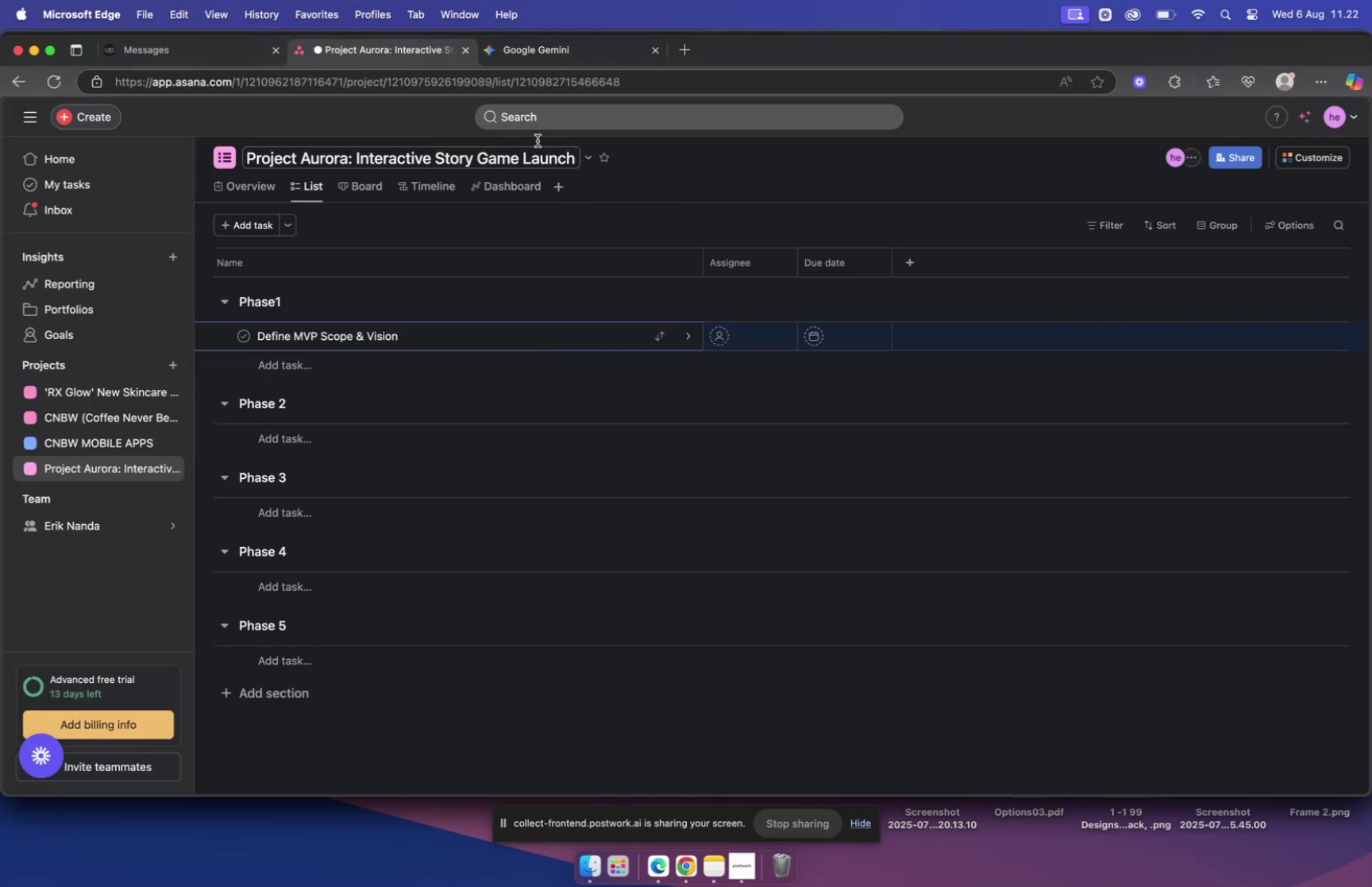 
left_click([524, 54])
 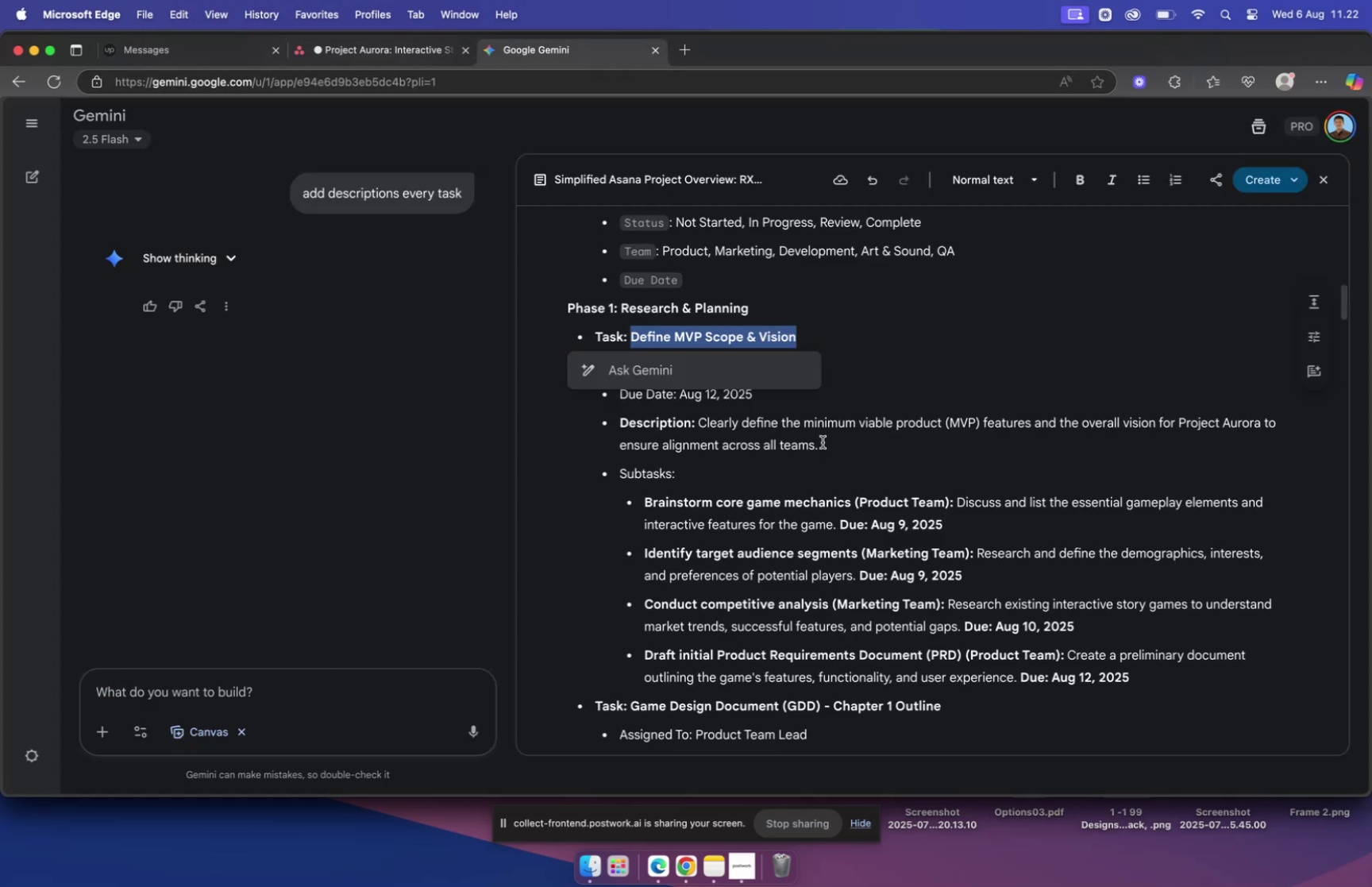 
left_click([816, 430])
 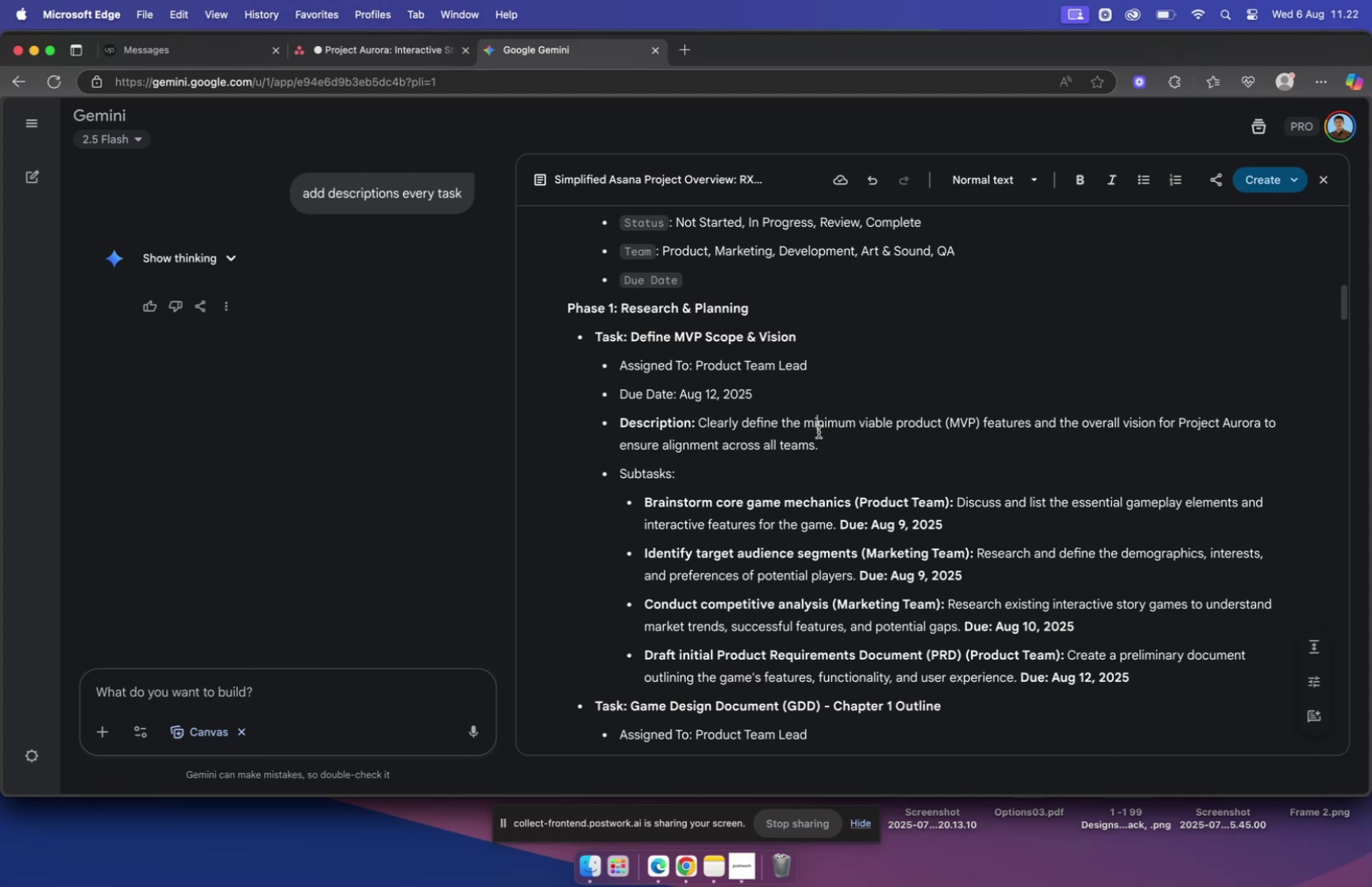 
scroll: coordinate [819, 429], scroll_direction: up, amount: 2.0
 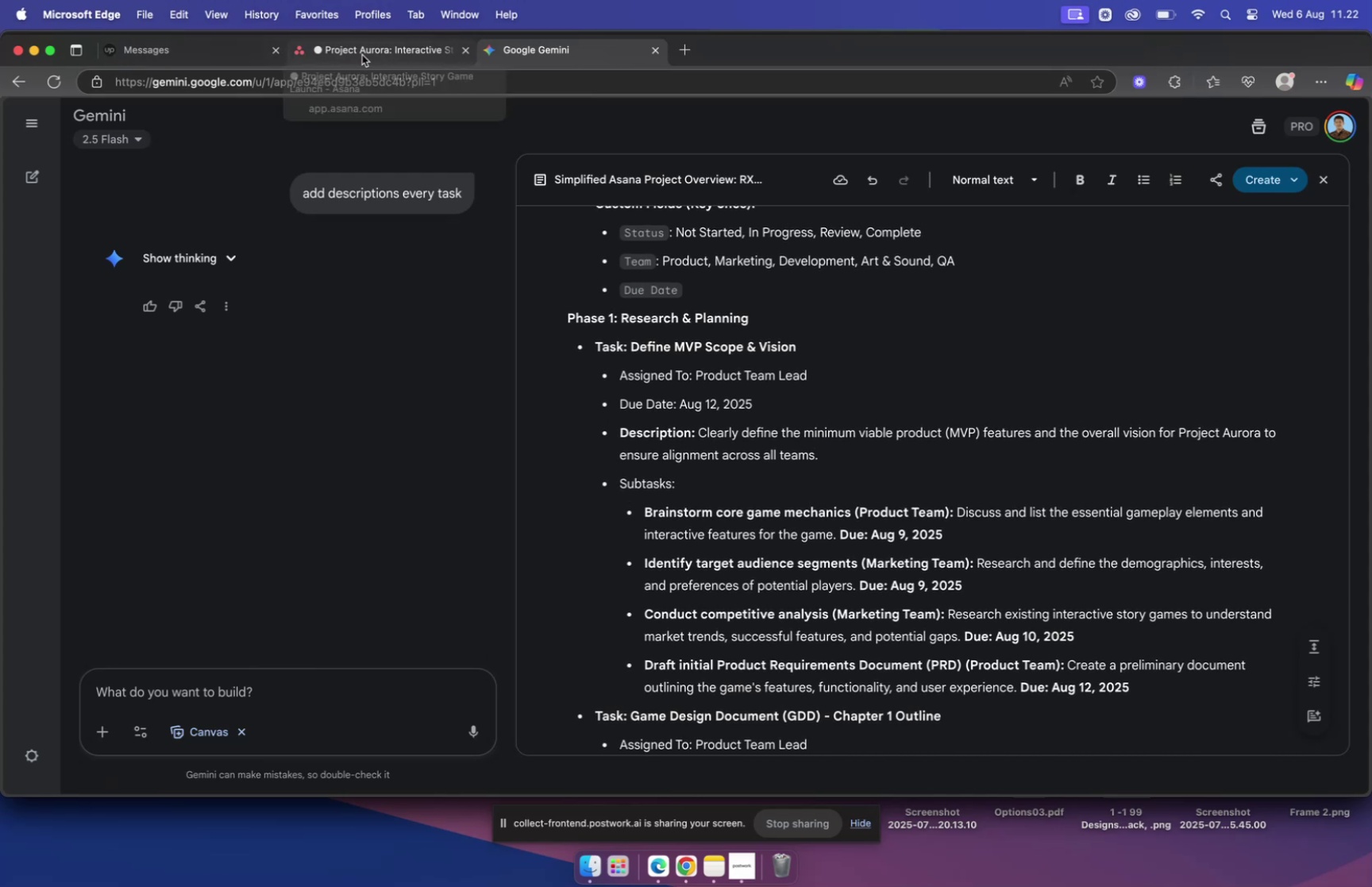 
wait(7.44)
 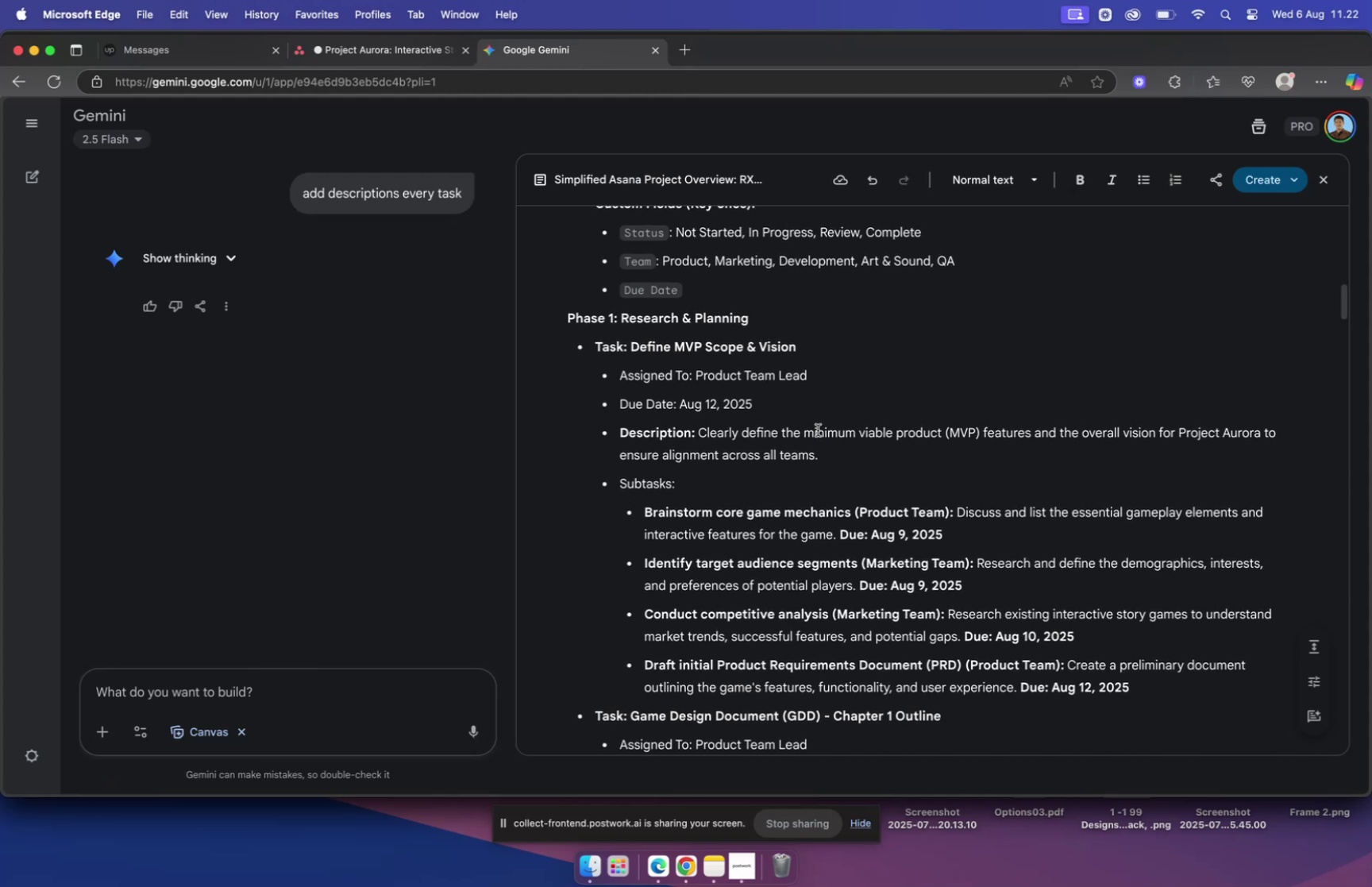 
left_click([361, 53])
 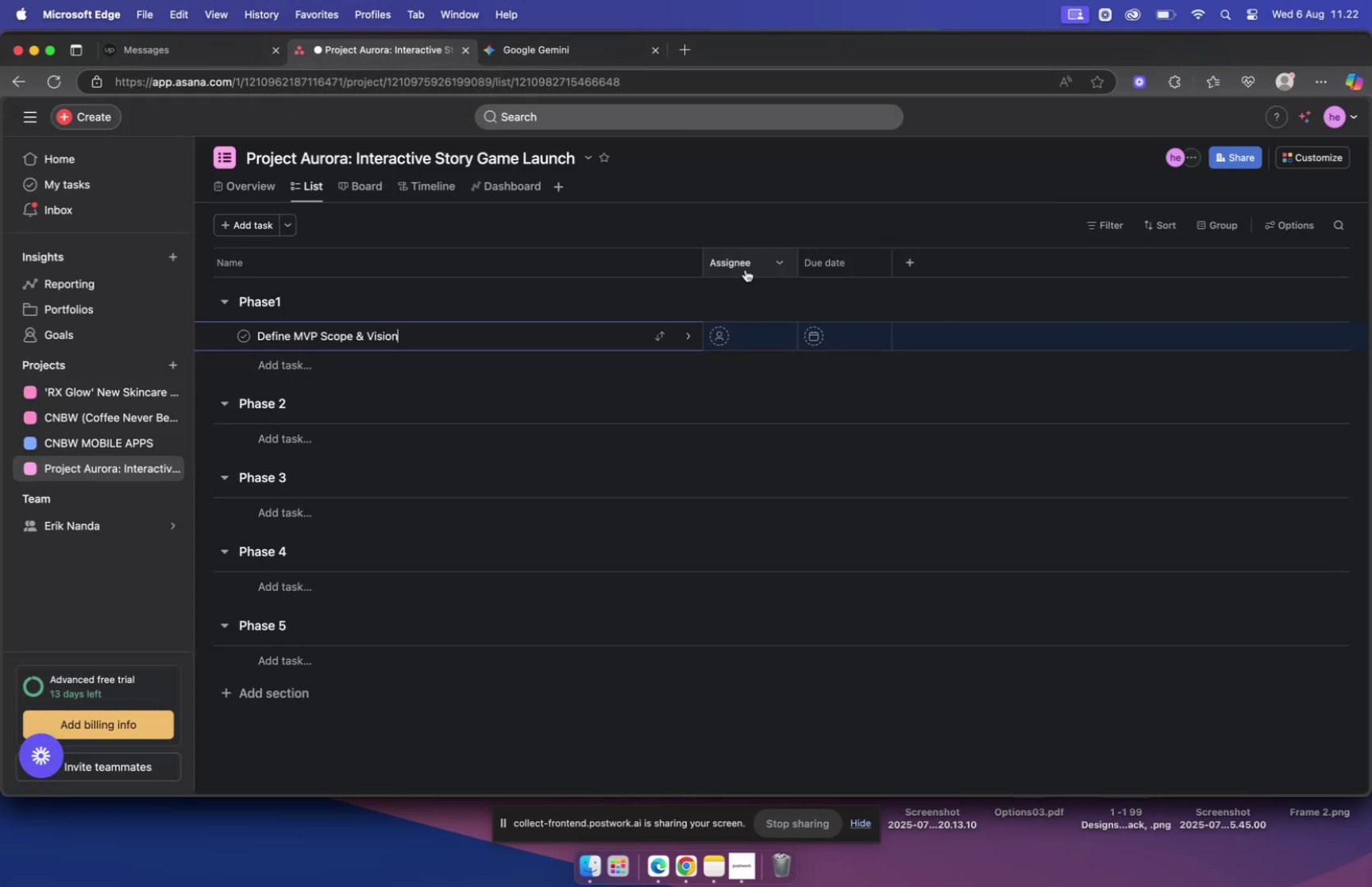 
mouse_move([725, 260])
 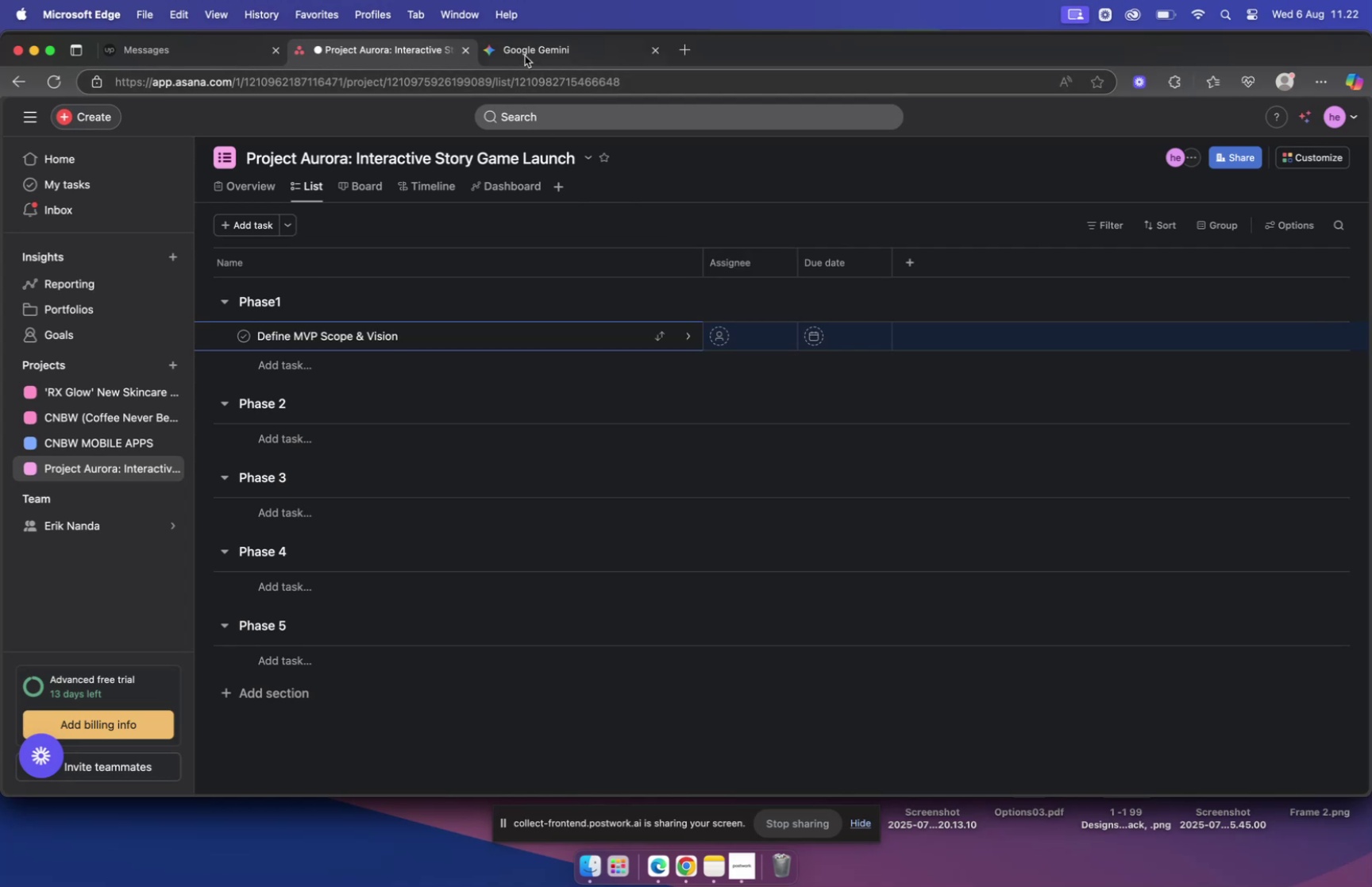 
left_click([525, 54])
 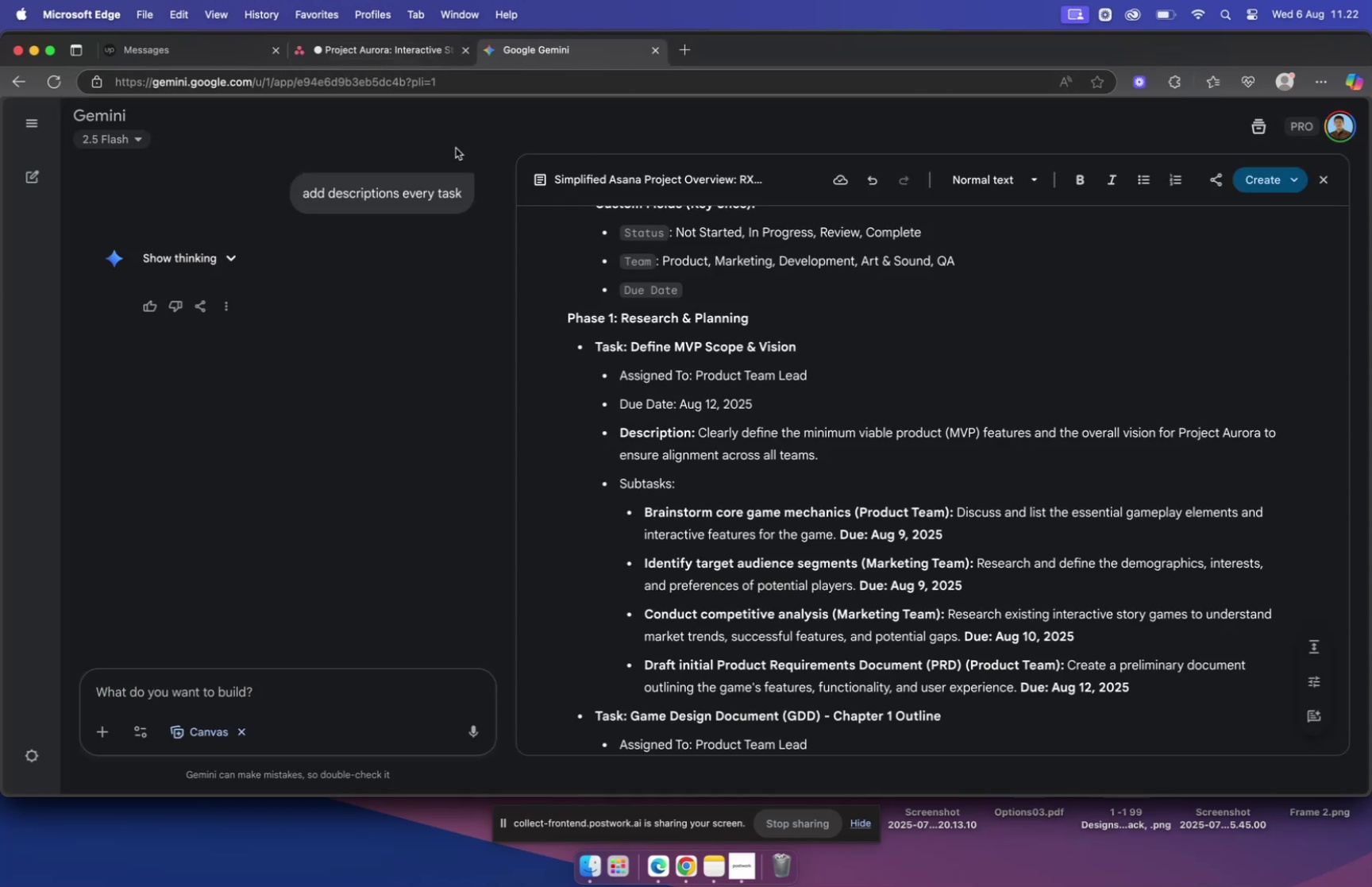 
left_click([392, 52])
 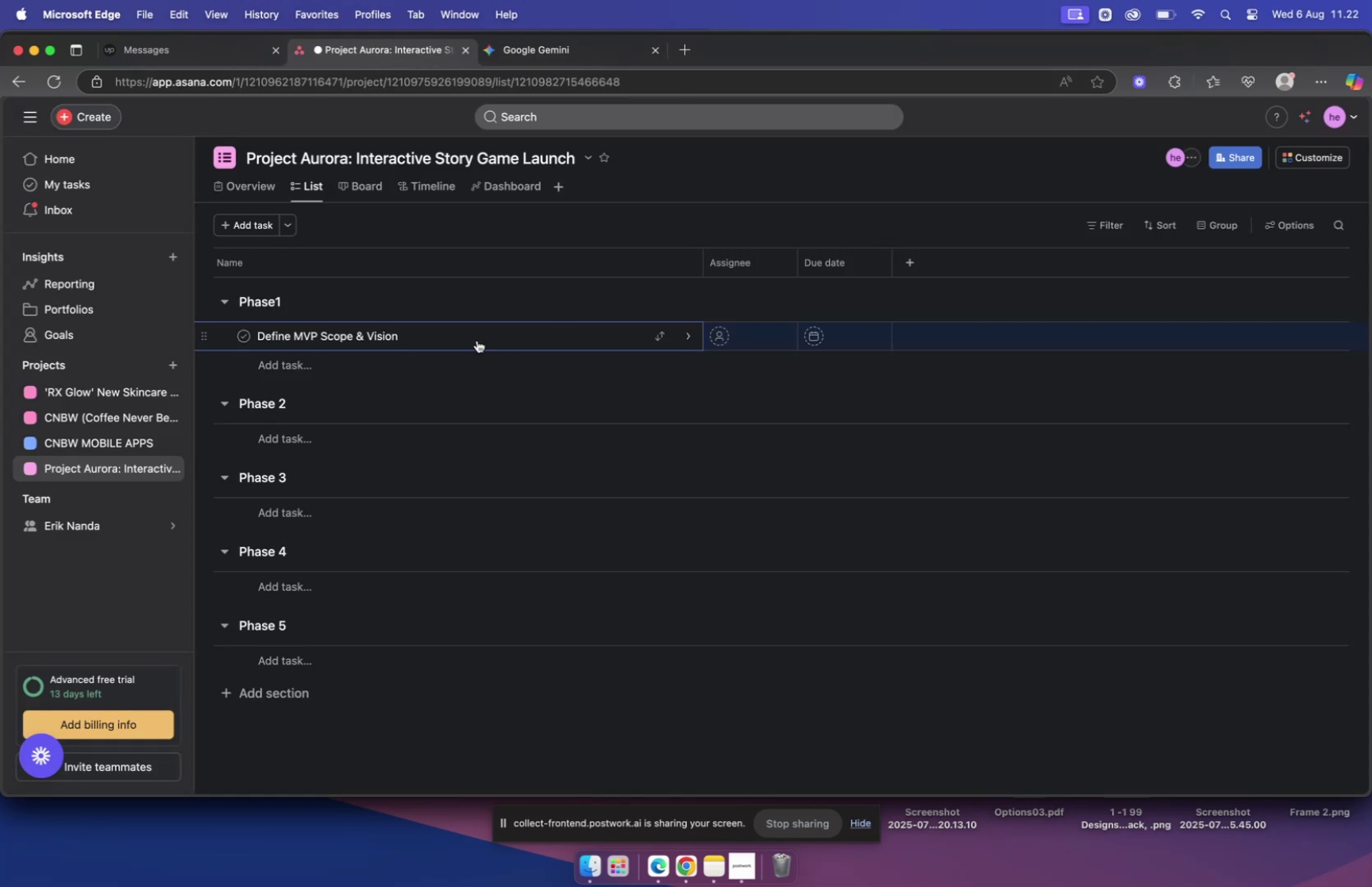 
left_click([477, 340])
 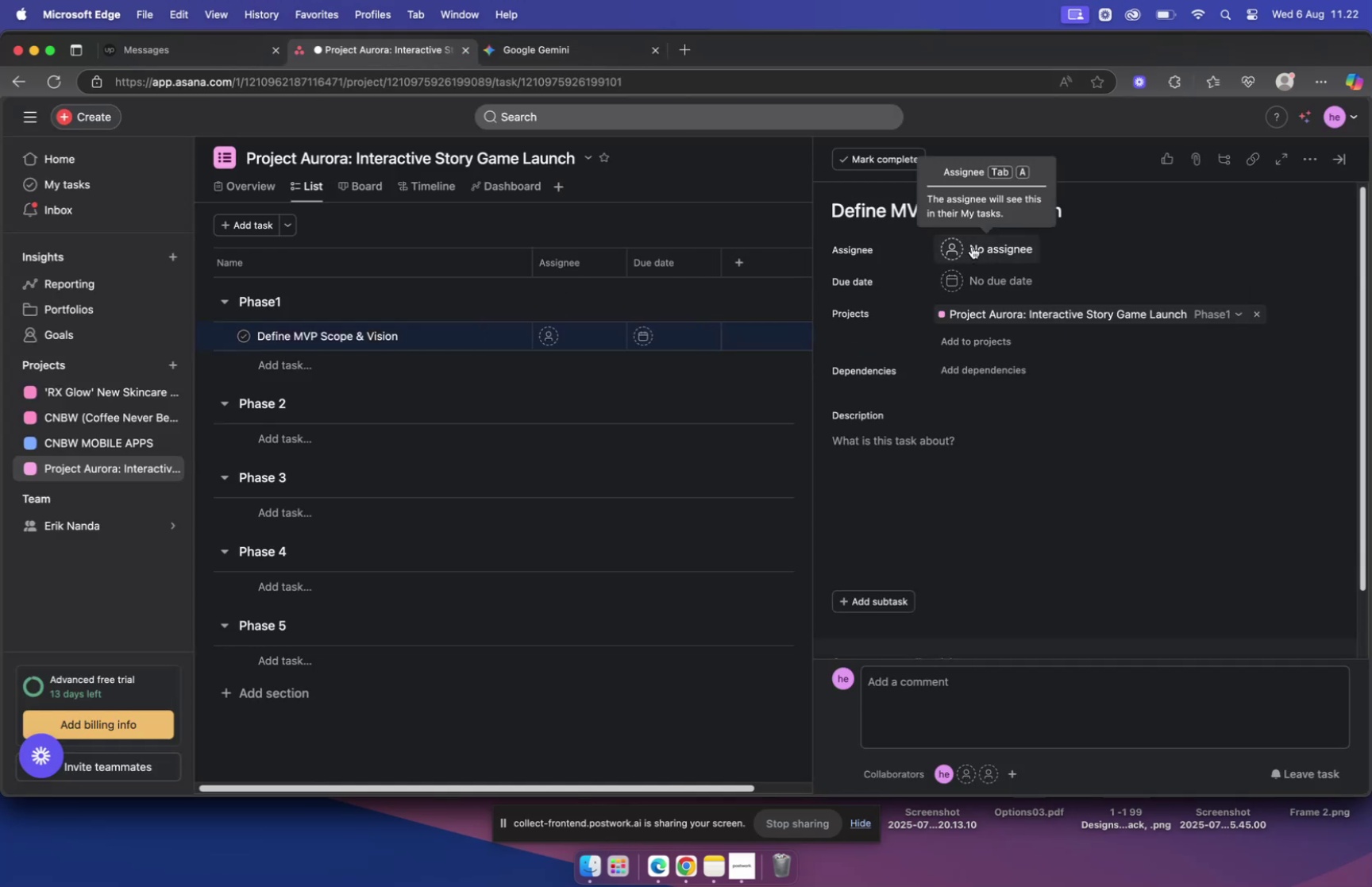 
left_click([946, 245])
 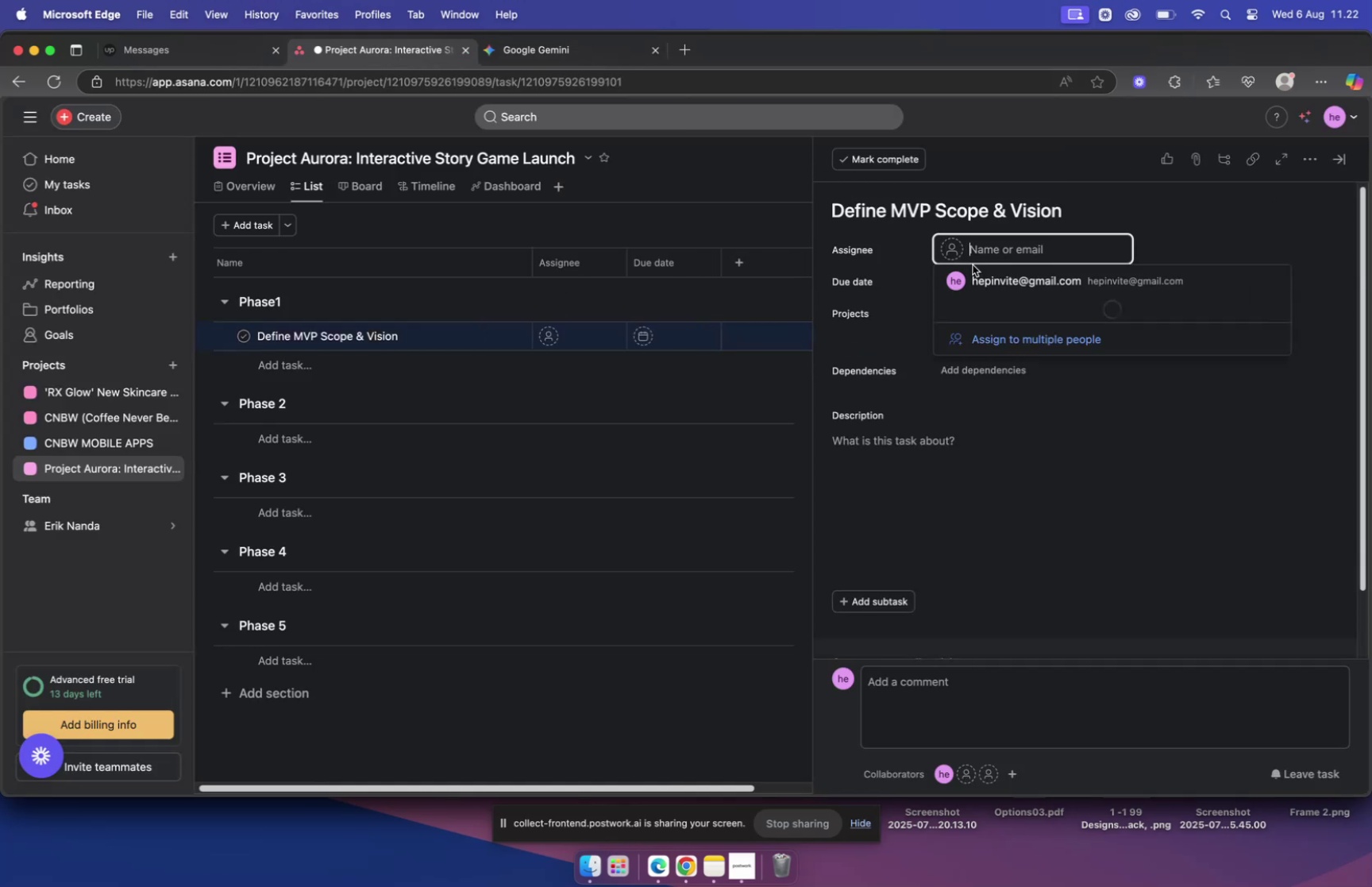 
mouse_move([1025, 308])
 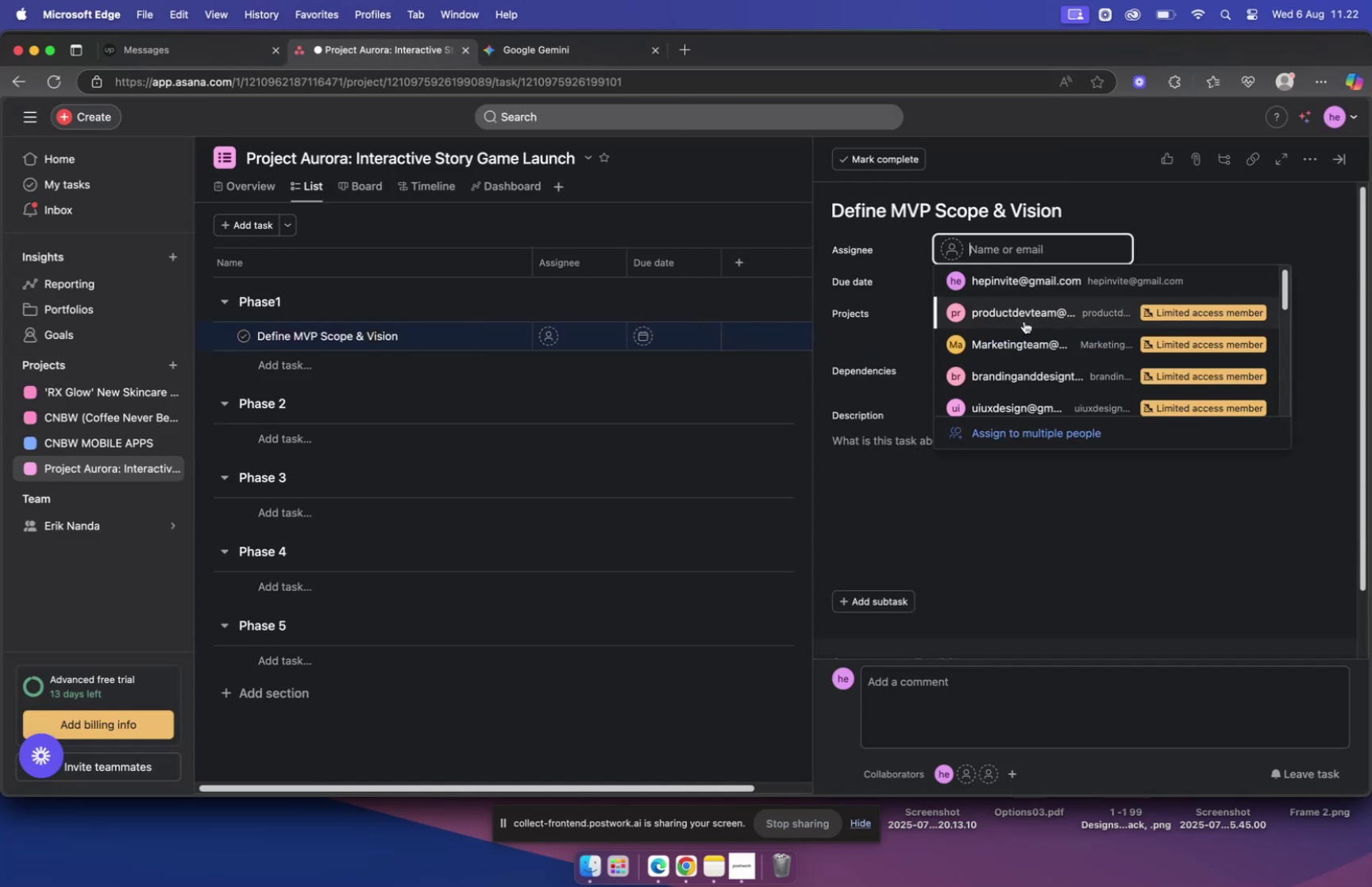 
left_click([1024, 319])
 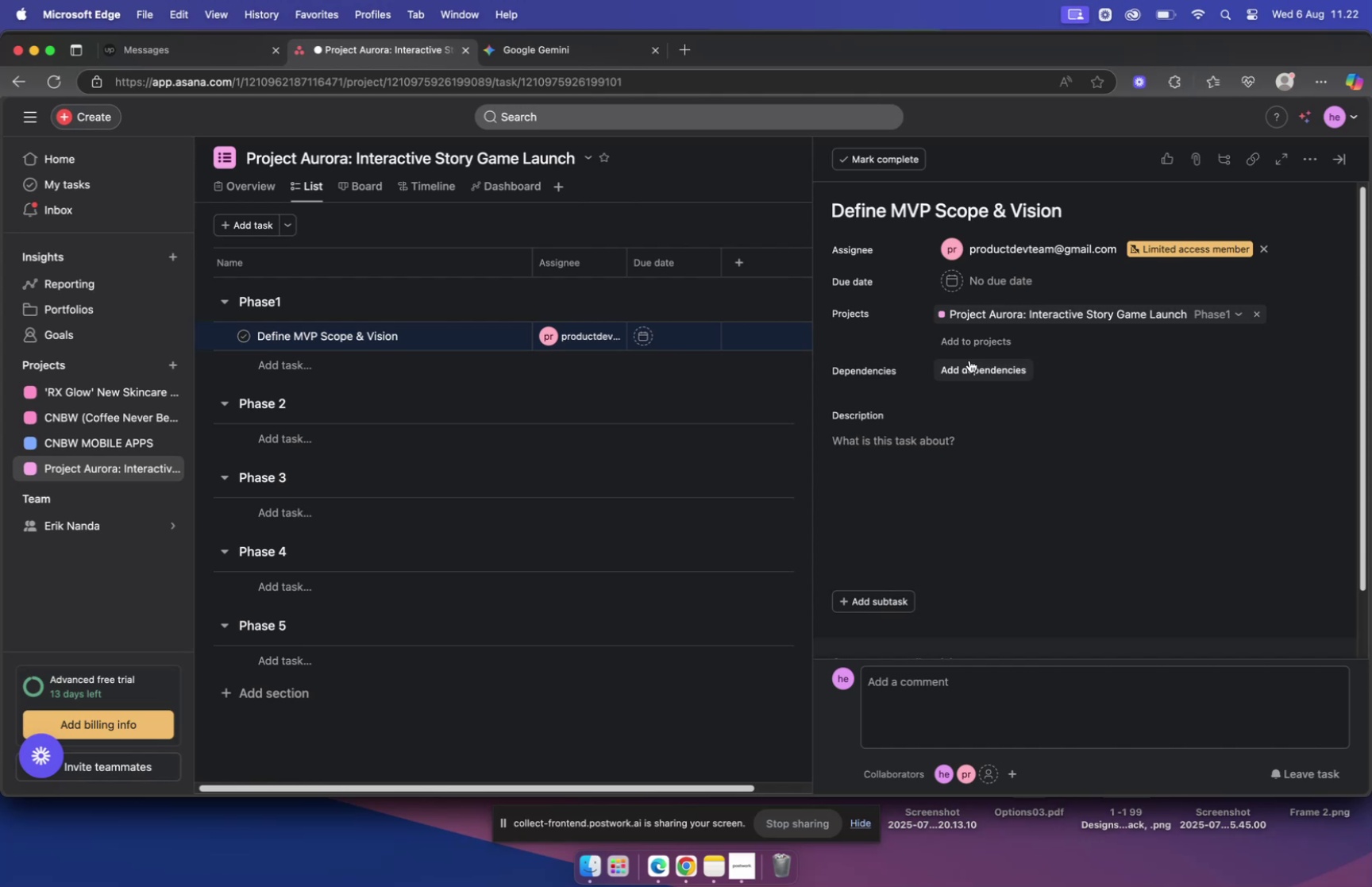 
wait(6.06)
 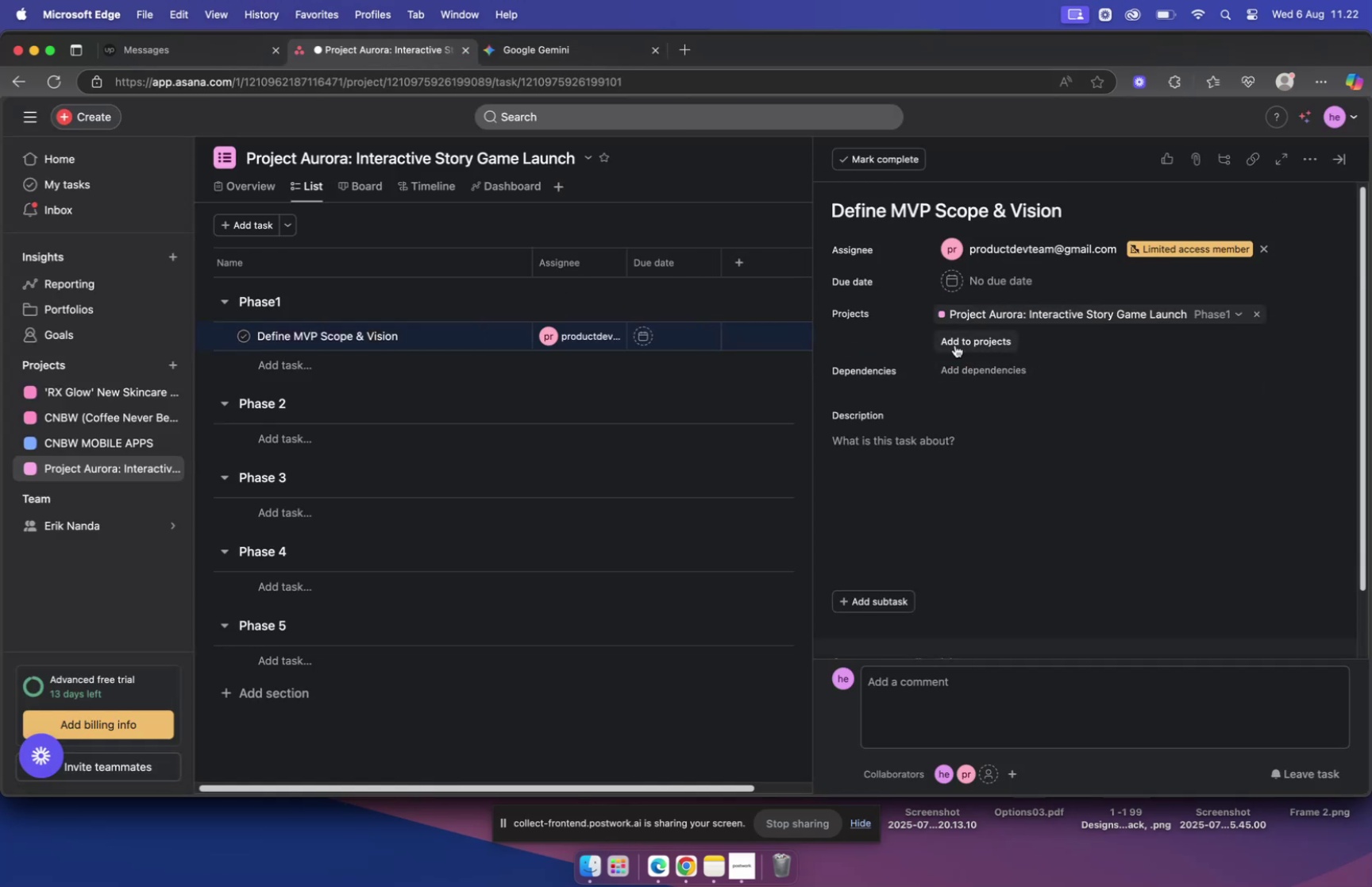 
left_click([544, 60])
 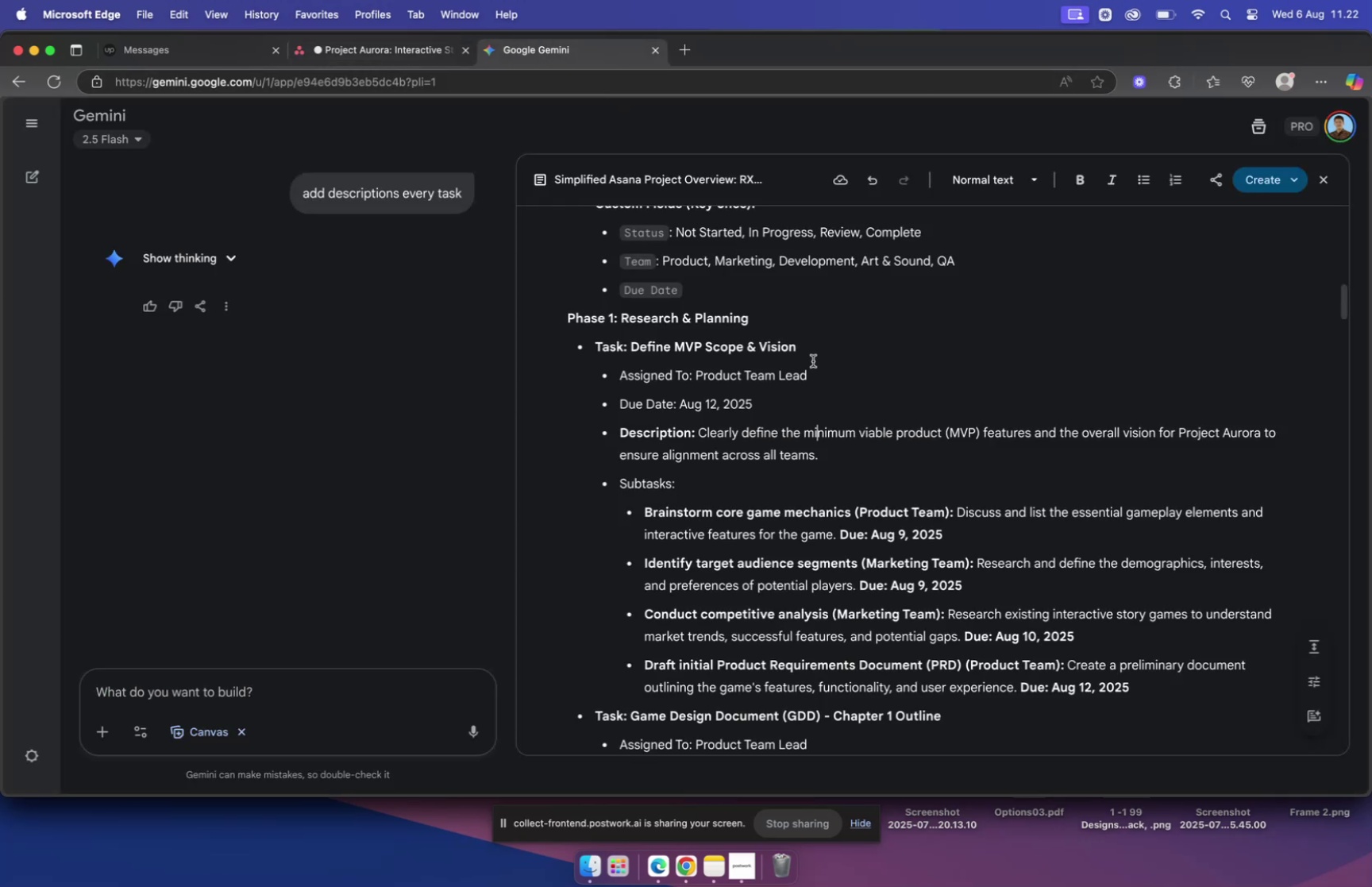 
wait(6.8)
 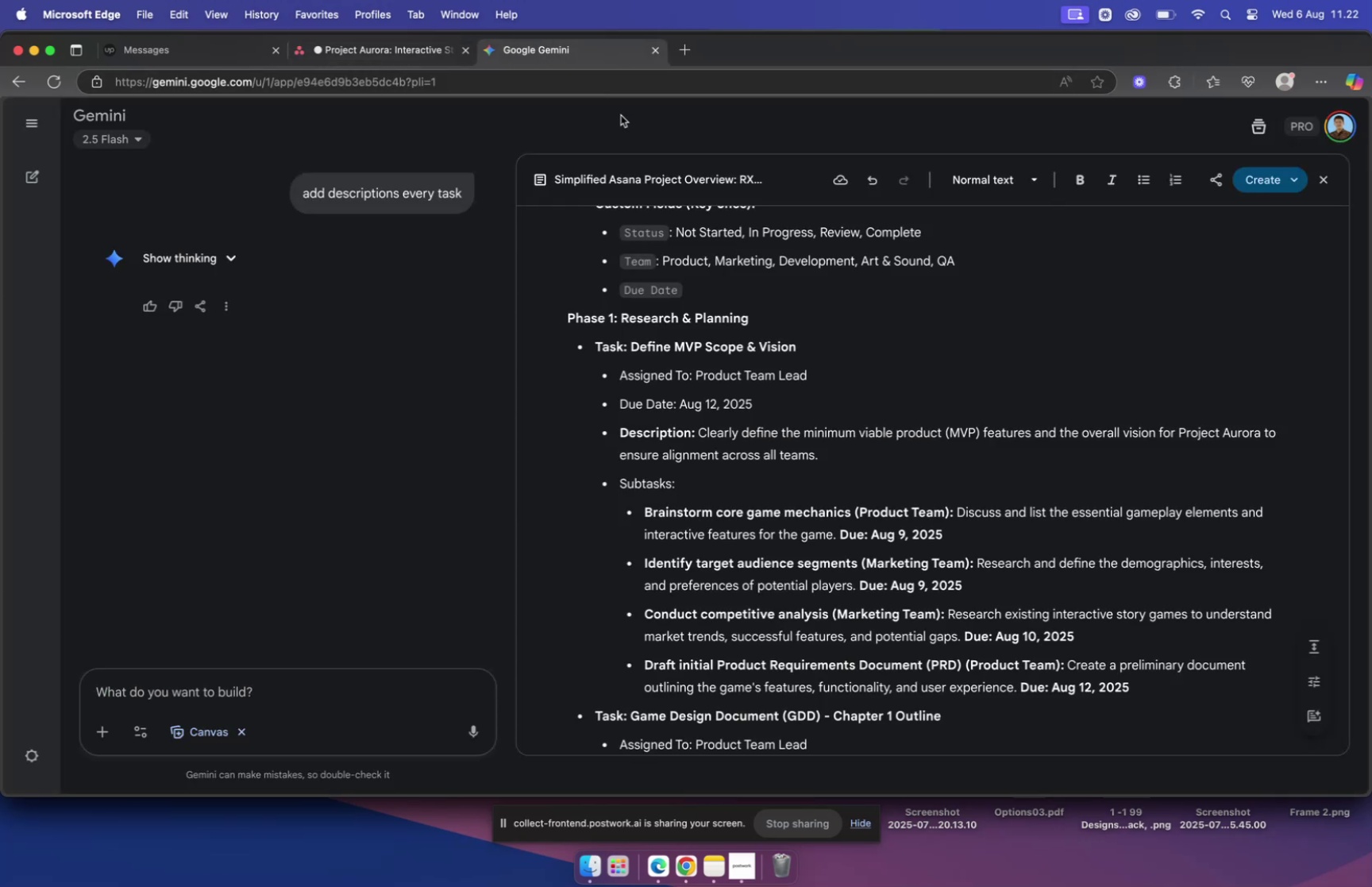 
scroll: coordinate [813, 358], scroll_direction: down, amount: 1.0
 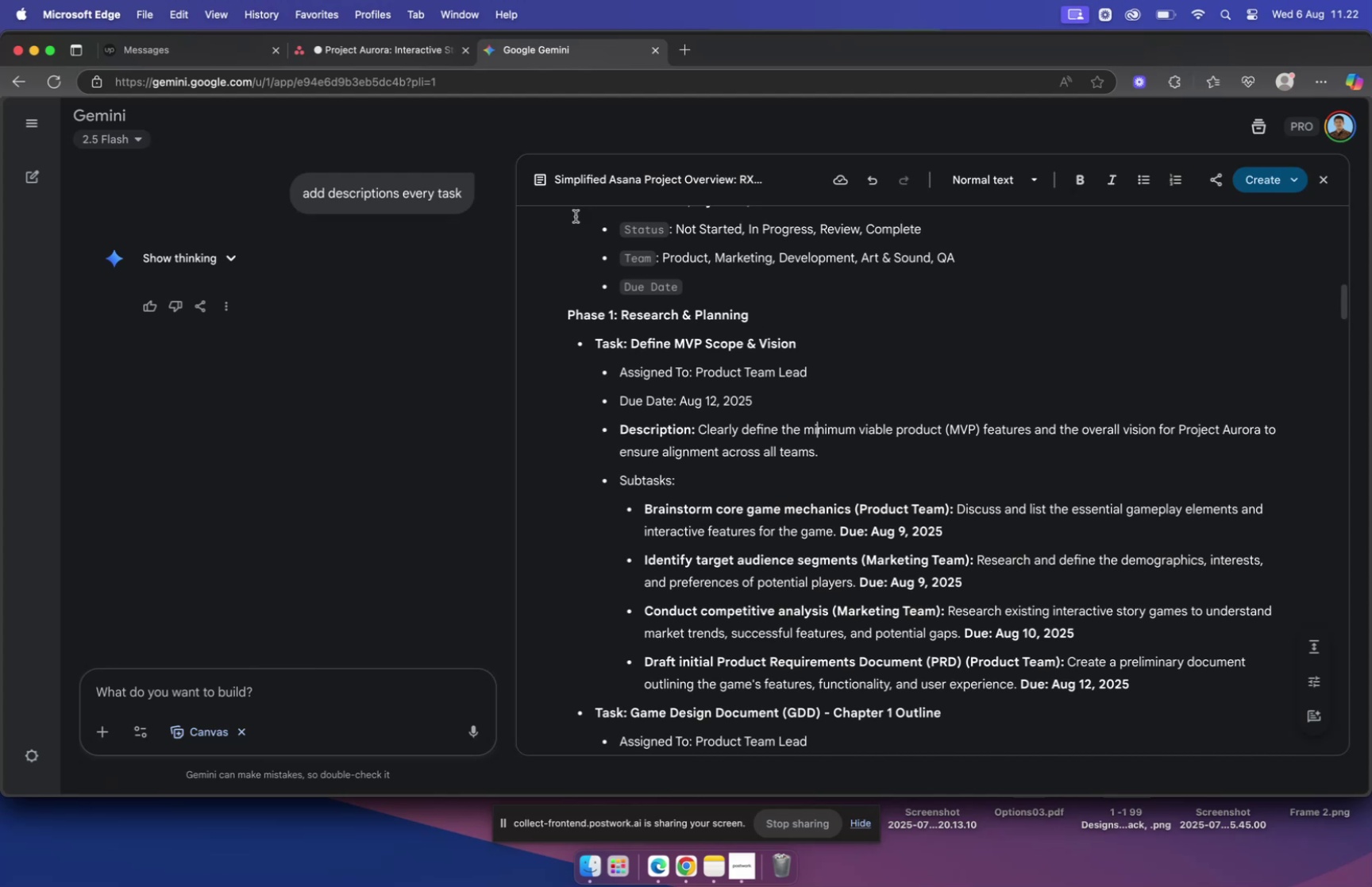 
left_click([366, 56])
 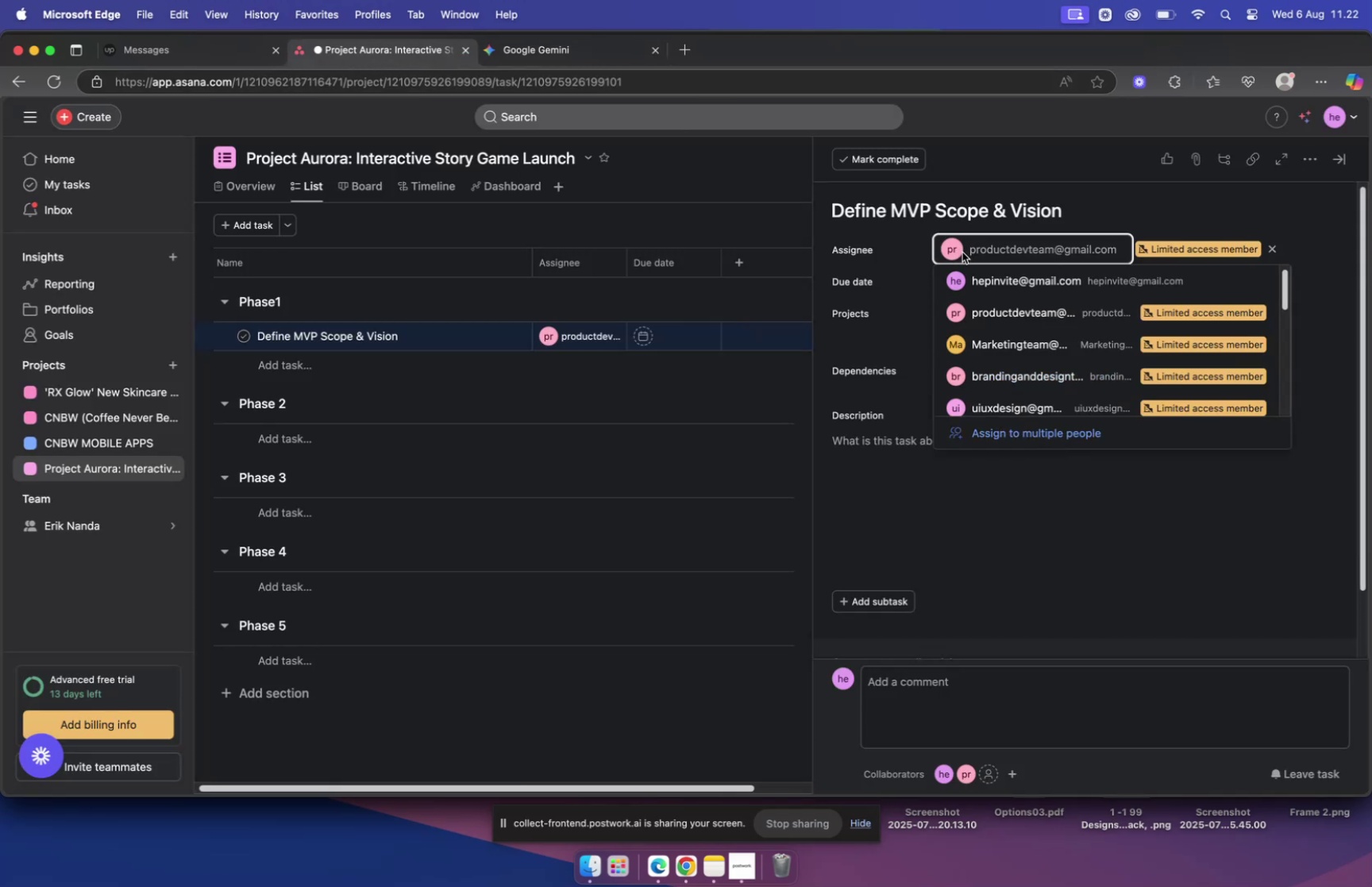 
wait(5.9)
 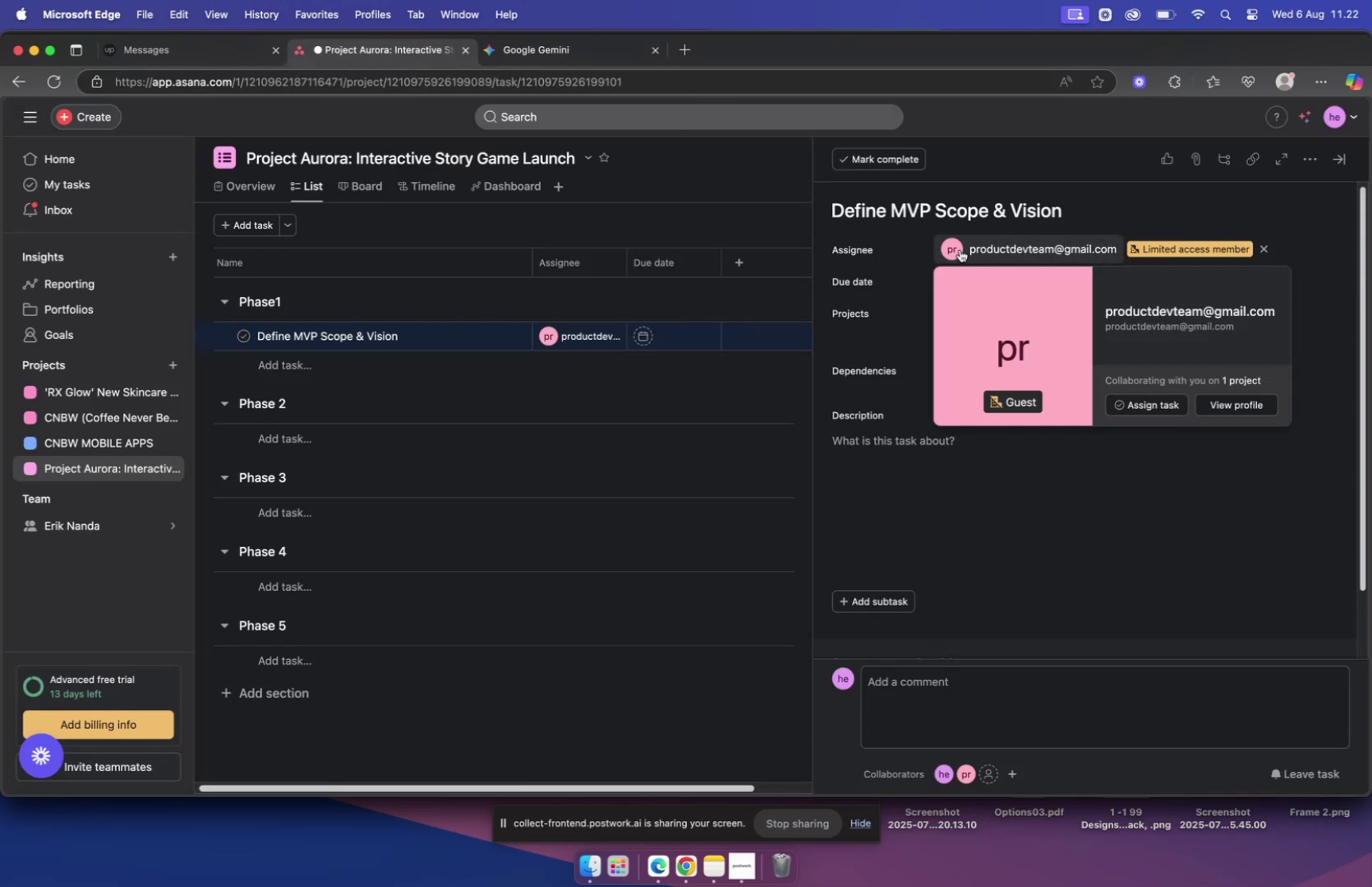 
type(lead)
 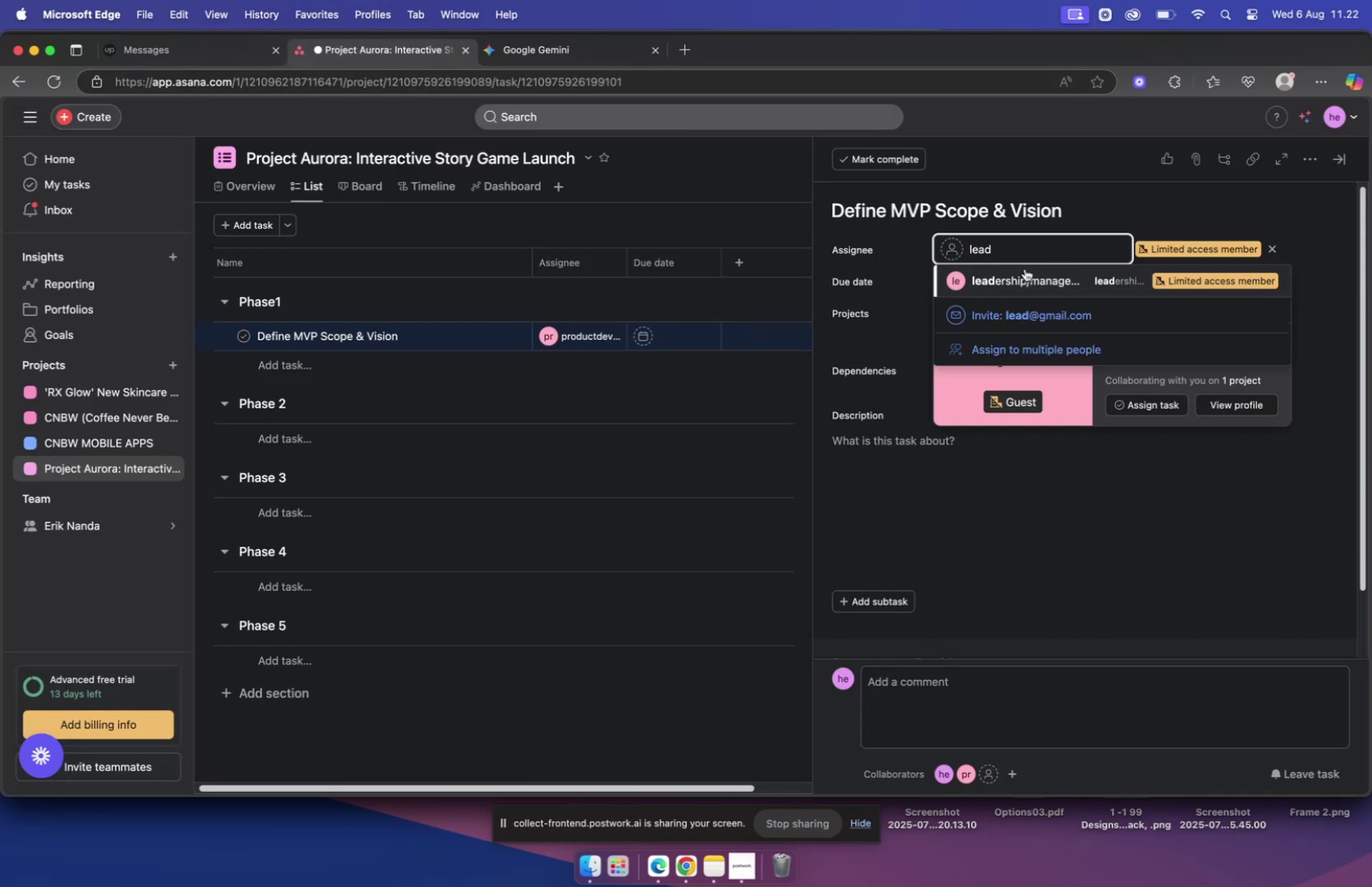 
left_click([1027, 276])
 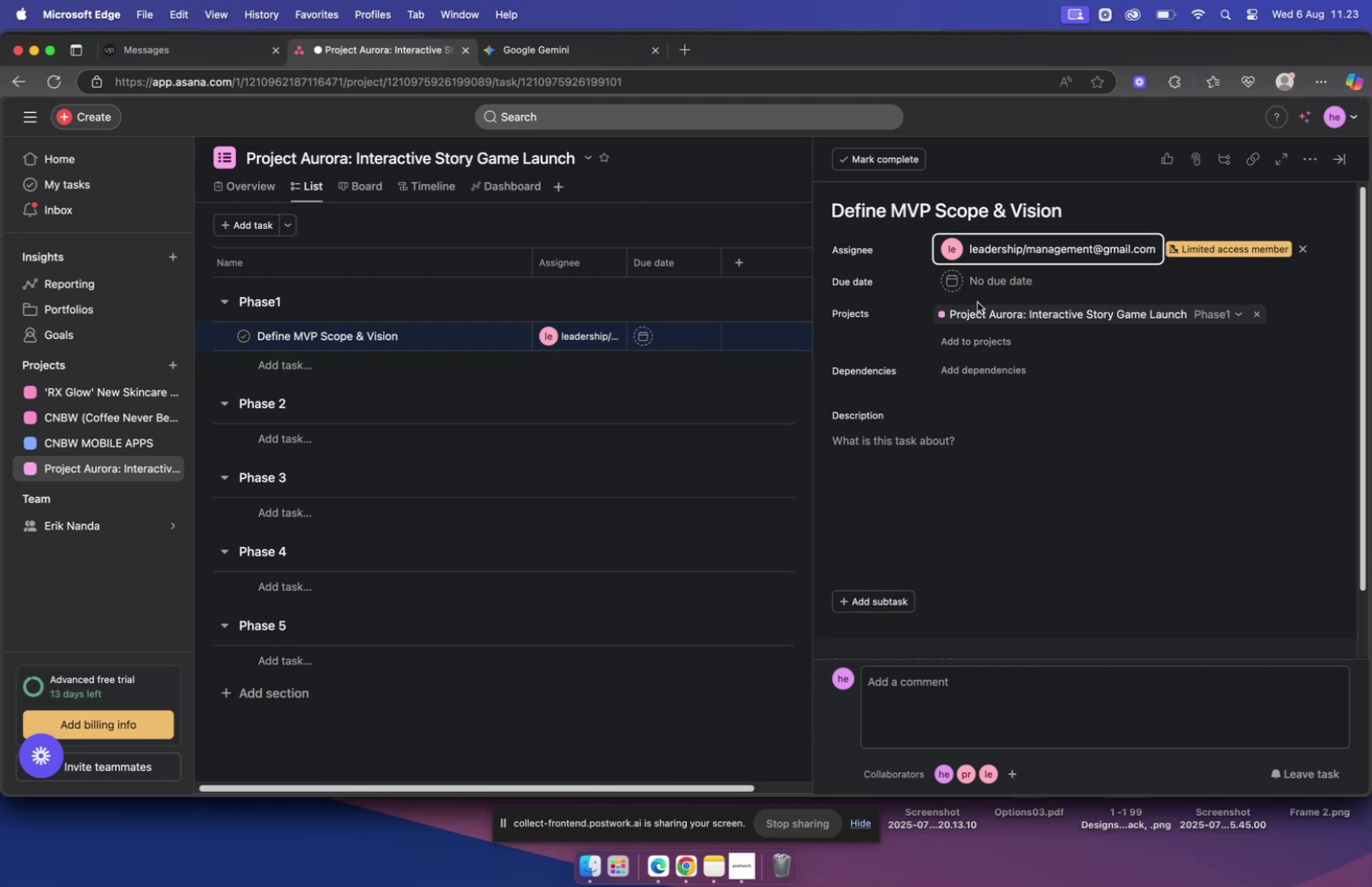 
left_click([514, 44])
 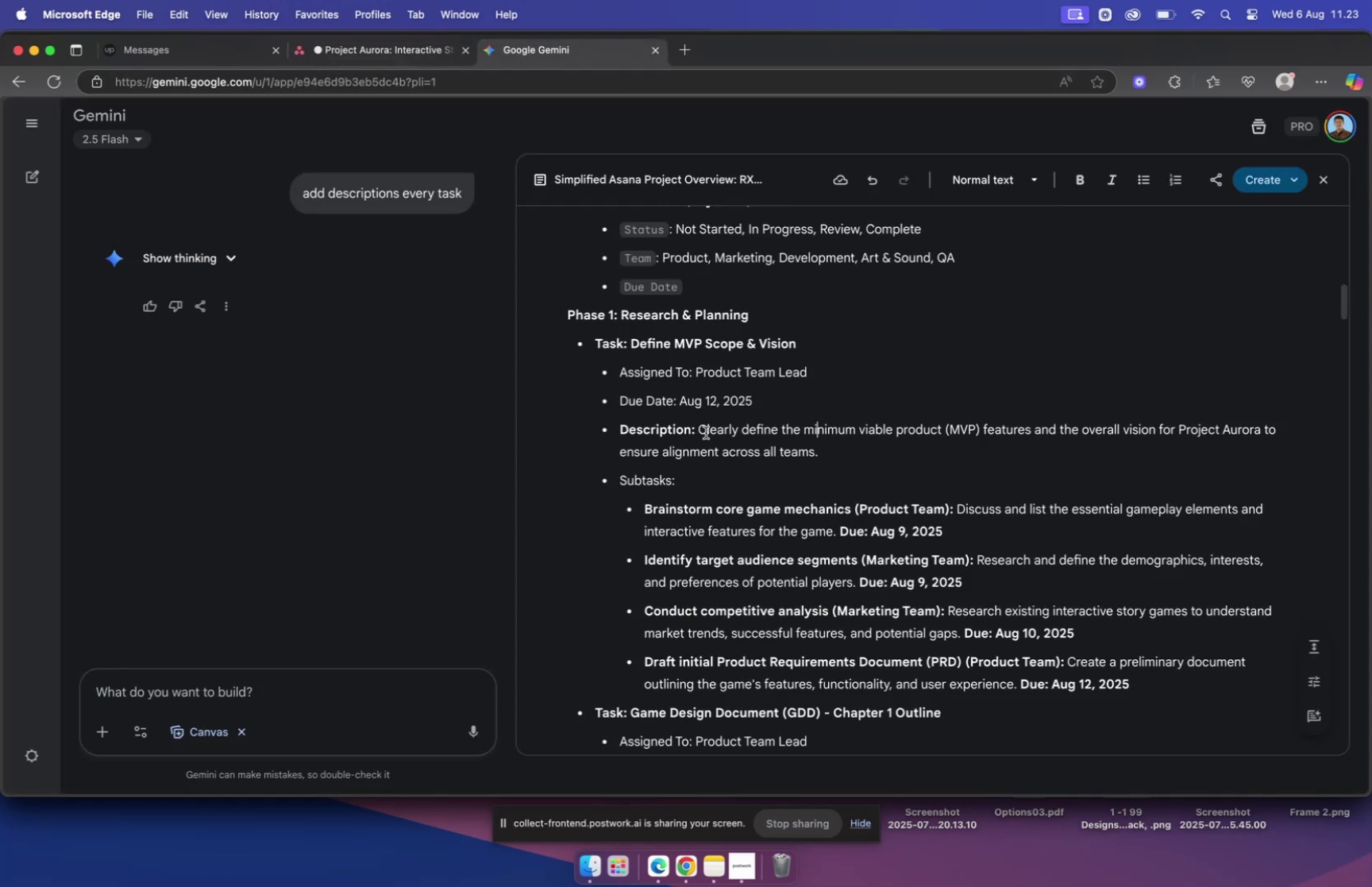 
left_click_drag(start_coordinate=[699, 427], to_coordinate=[901, 446])
 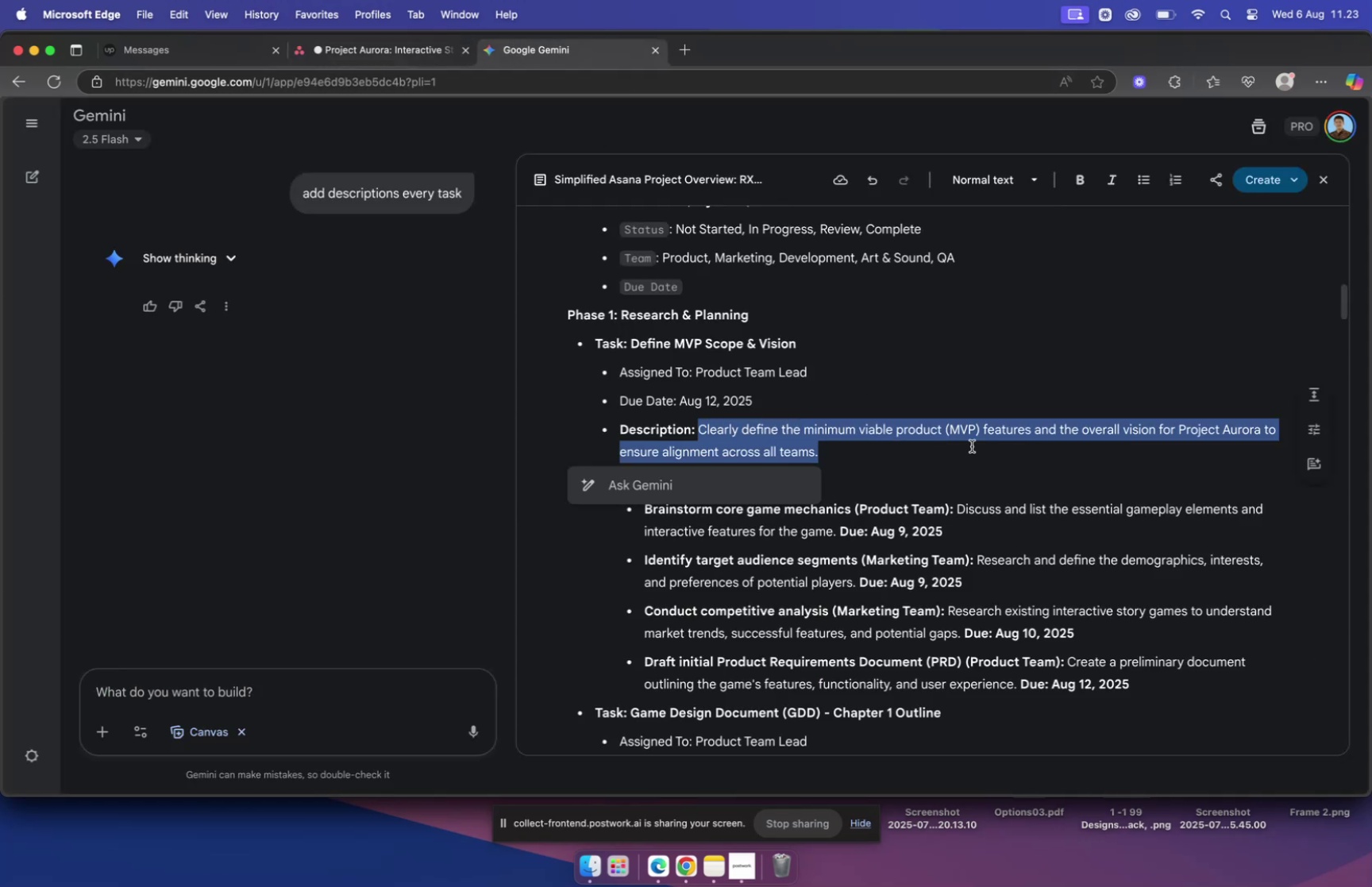 
key(Meta+C)
 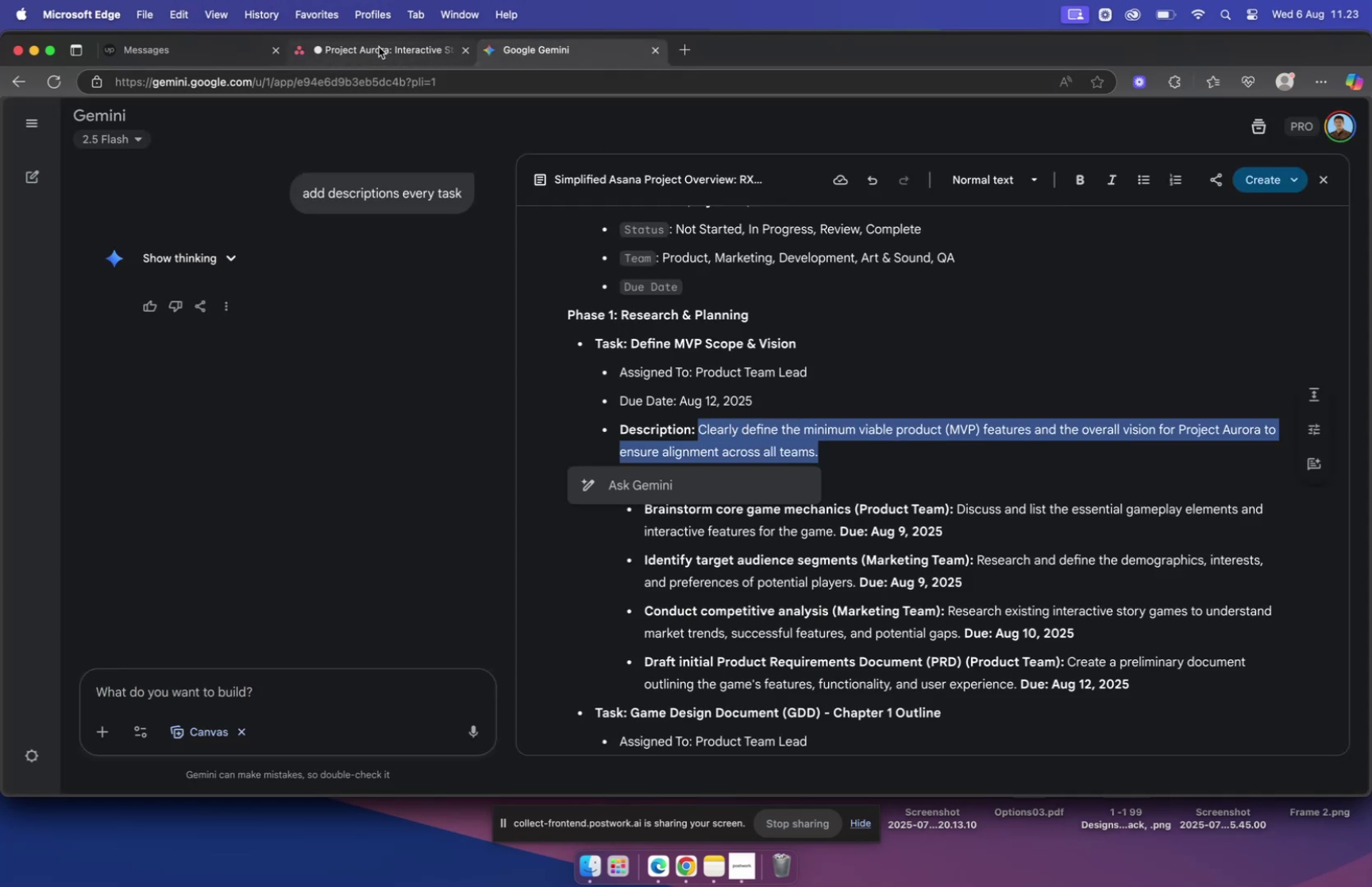 
left_click([379, 47])
 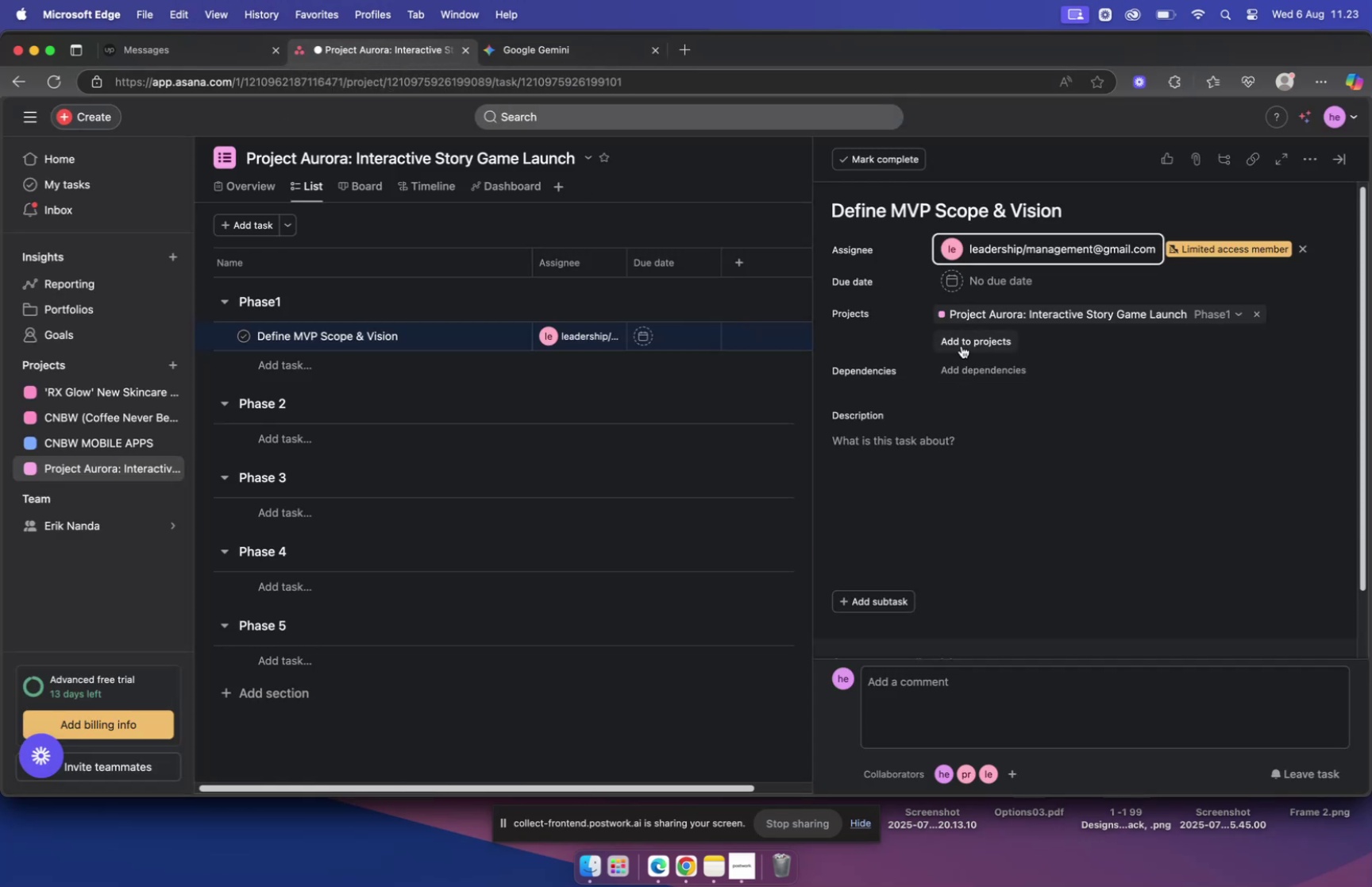 
left_click([893, 448])
 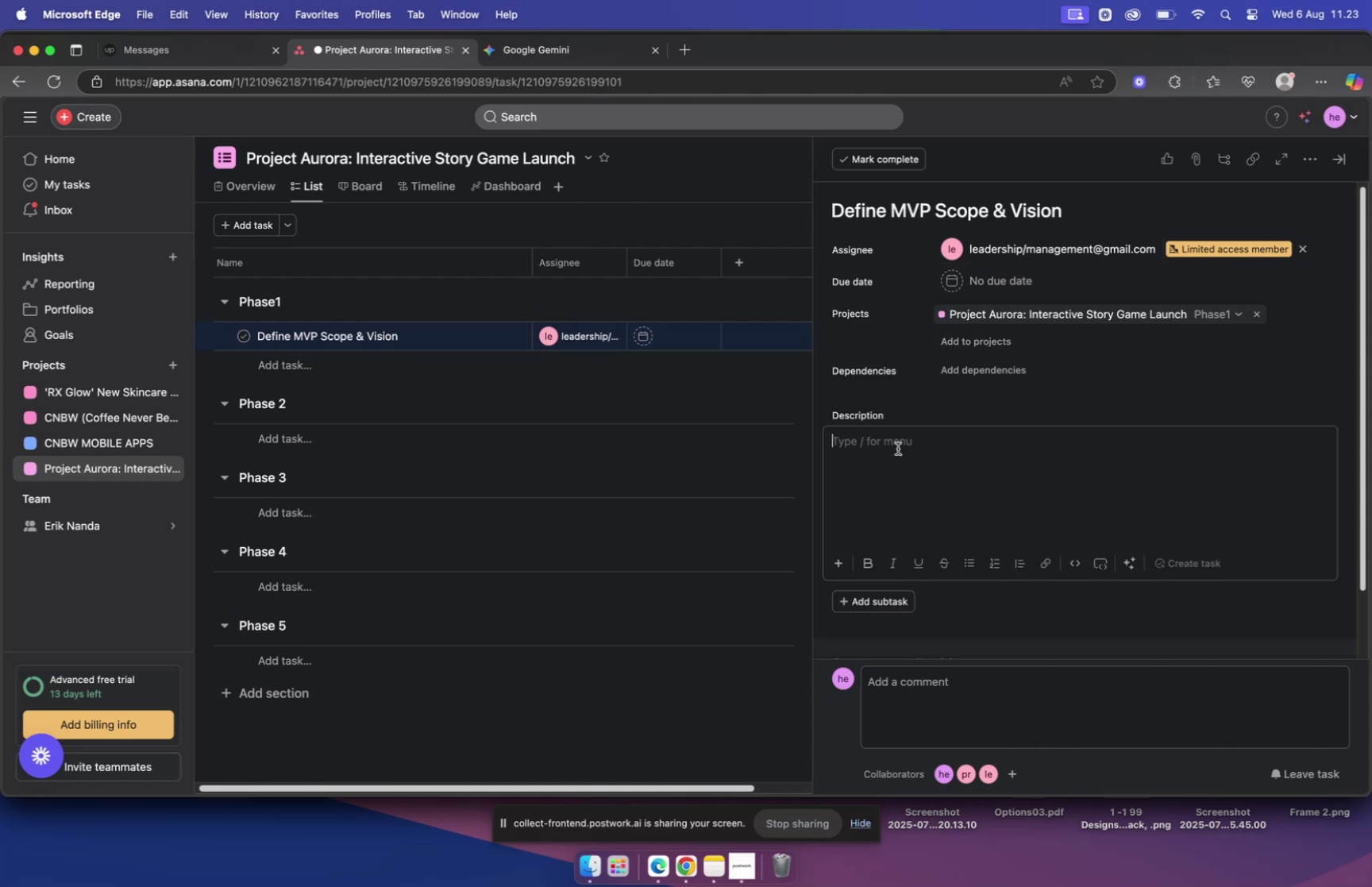 
key(Meta+V)
 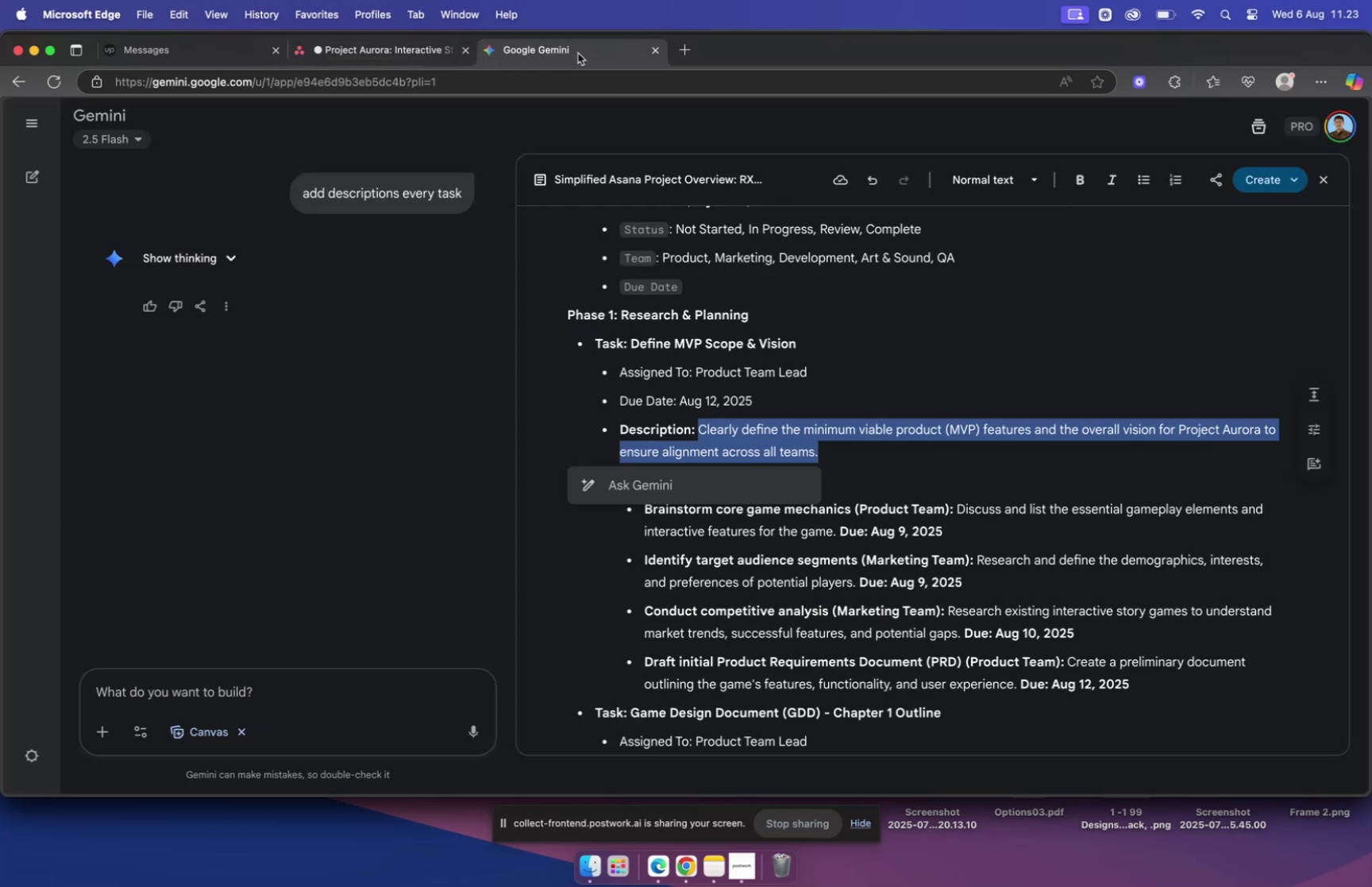 
left_click([401, 52])
 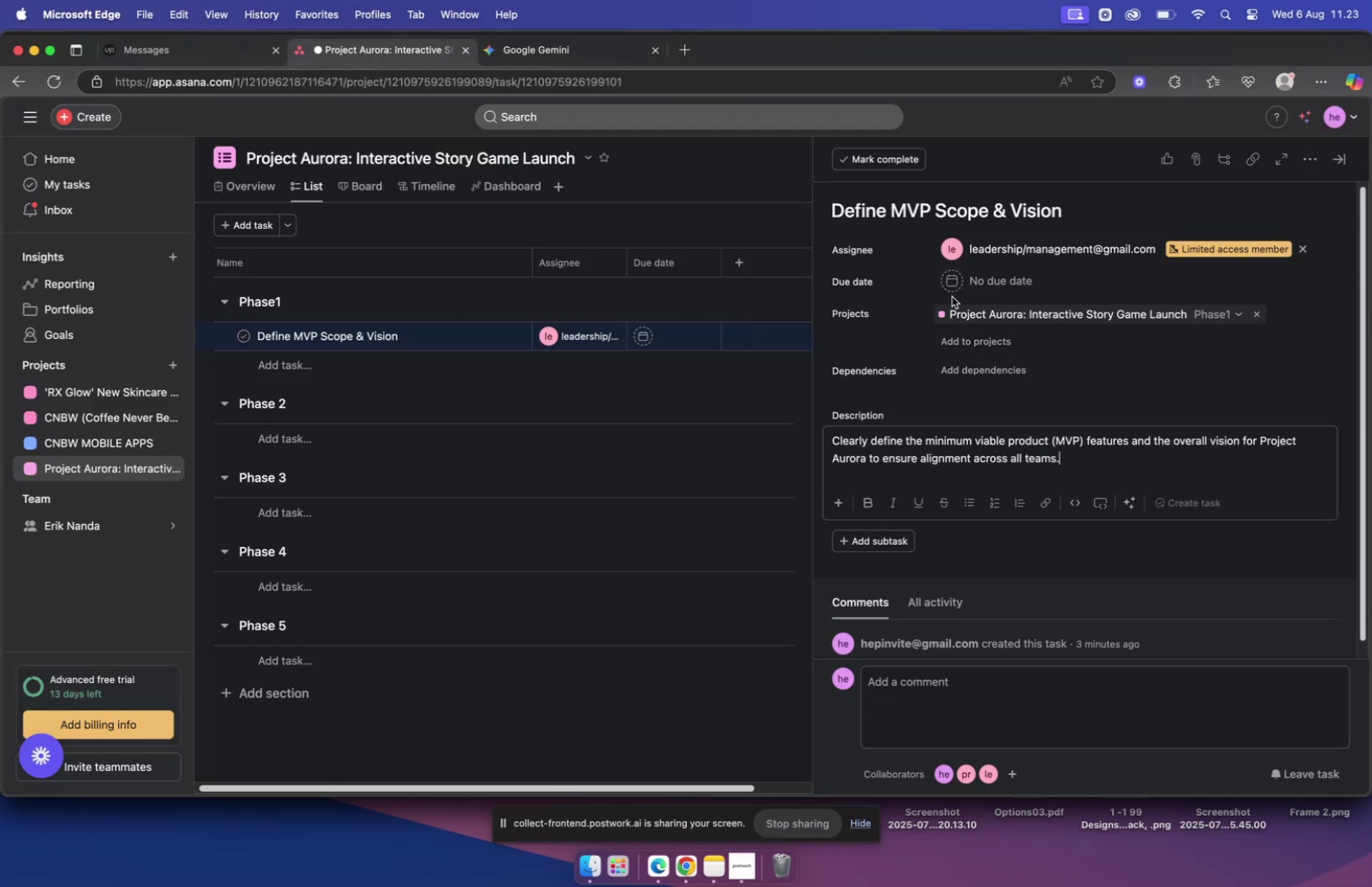 
left_click([953, 284])
 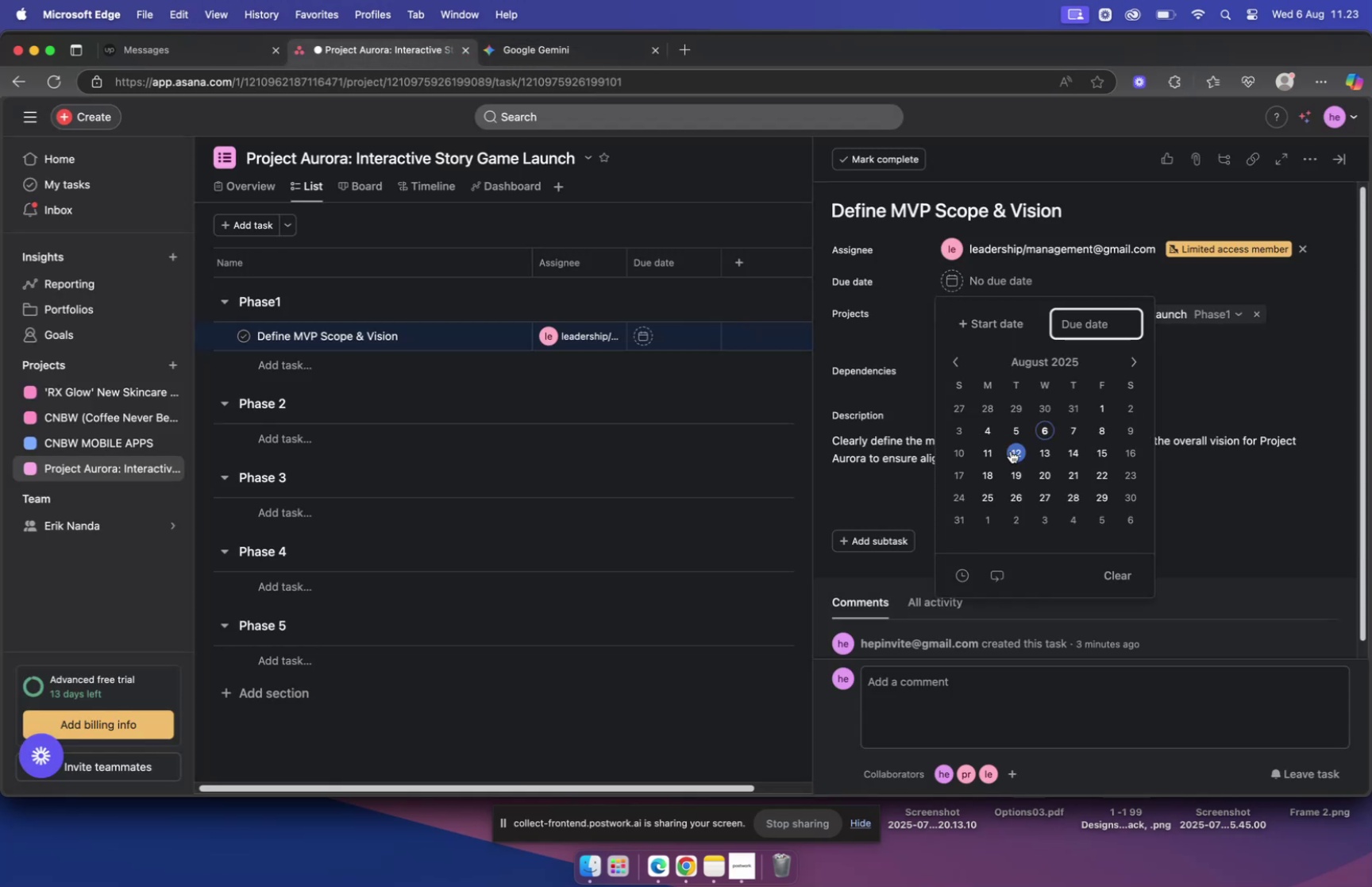 
left_click([1011, 449])
 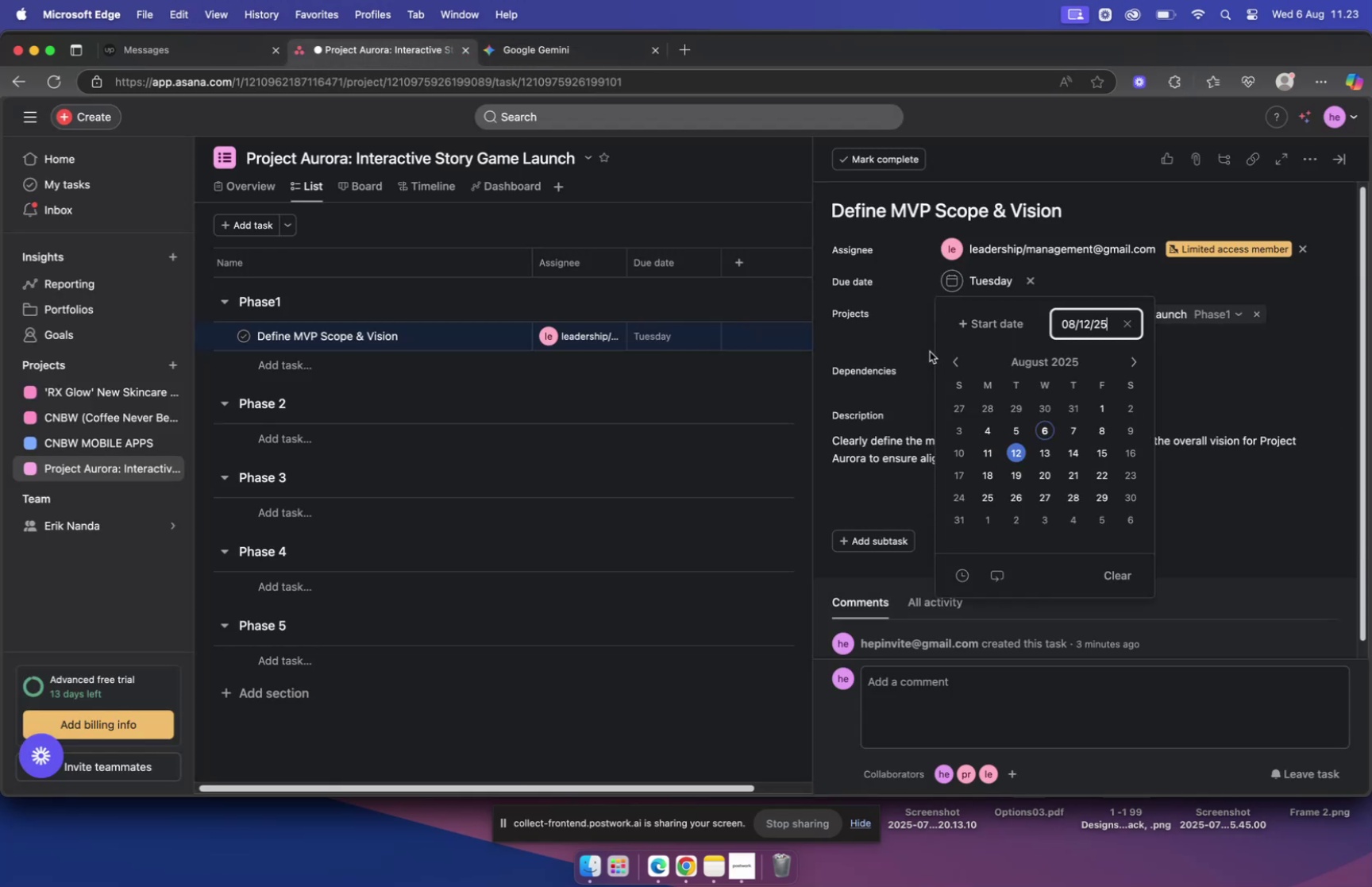 
left_click([904, 340])
 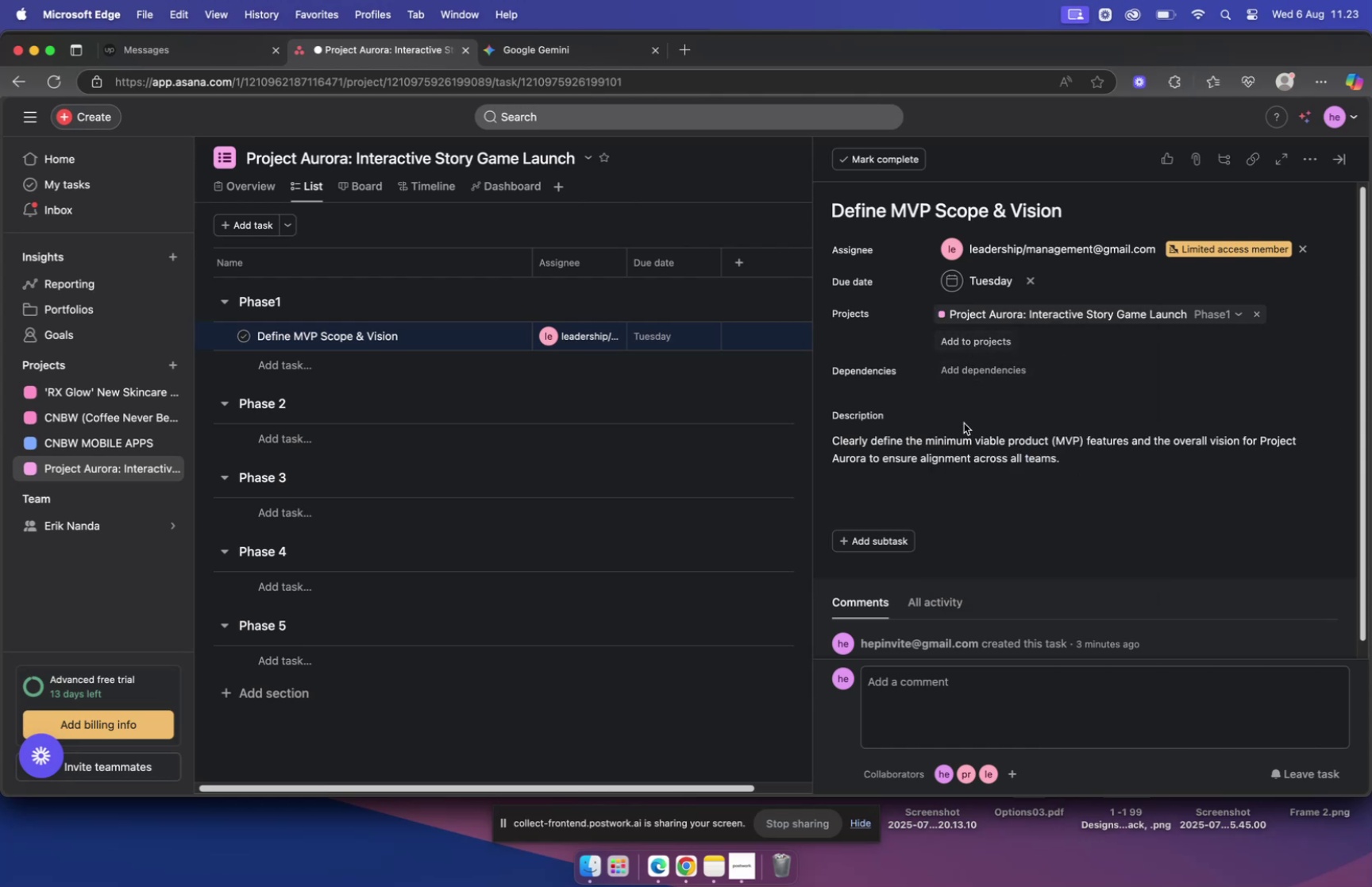 
scroll: coordinate [970, 504], scroll_direction: down, amount: 5.0
 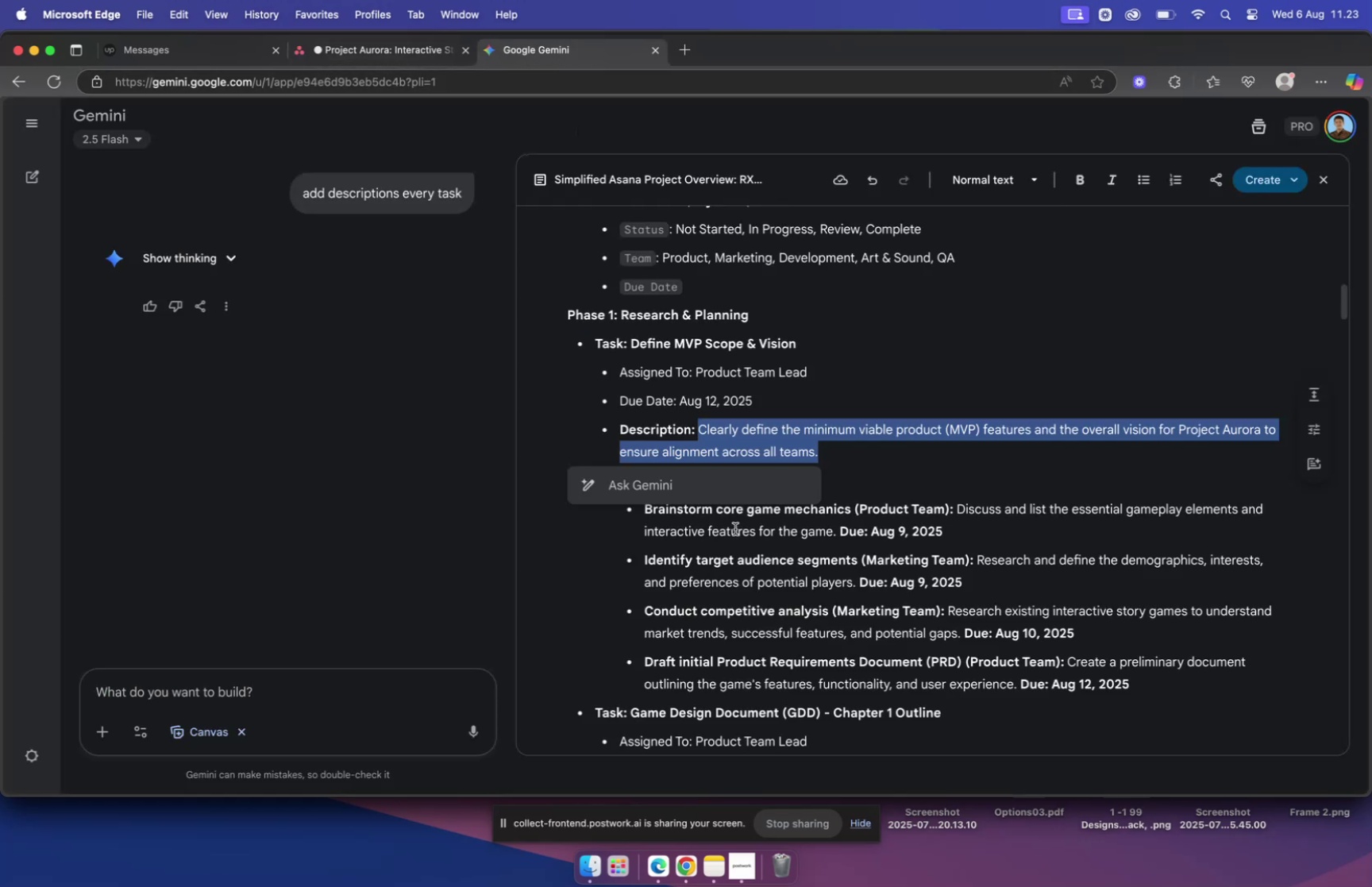 
wait(8.94)
 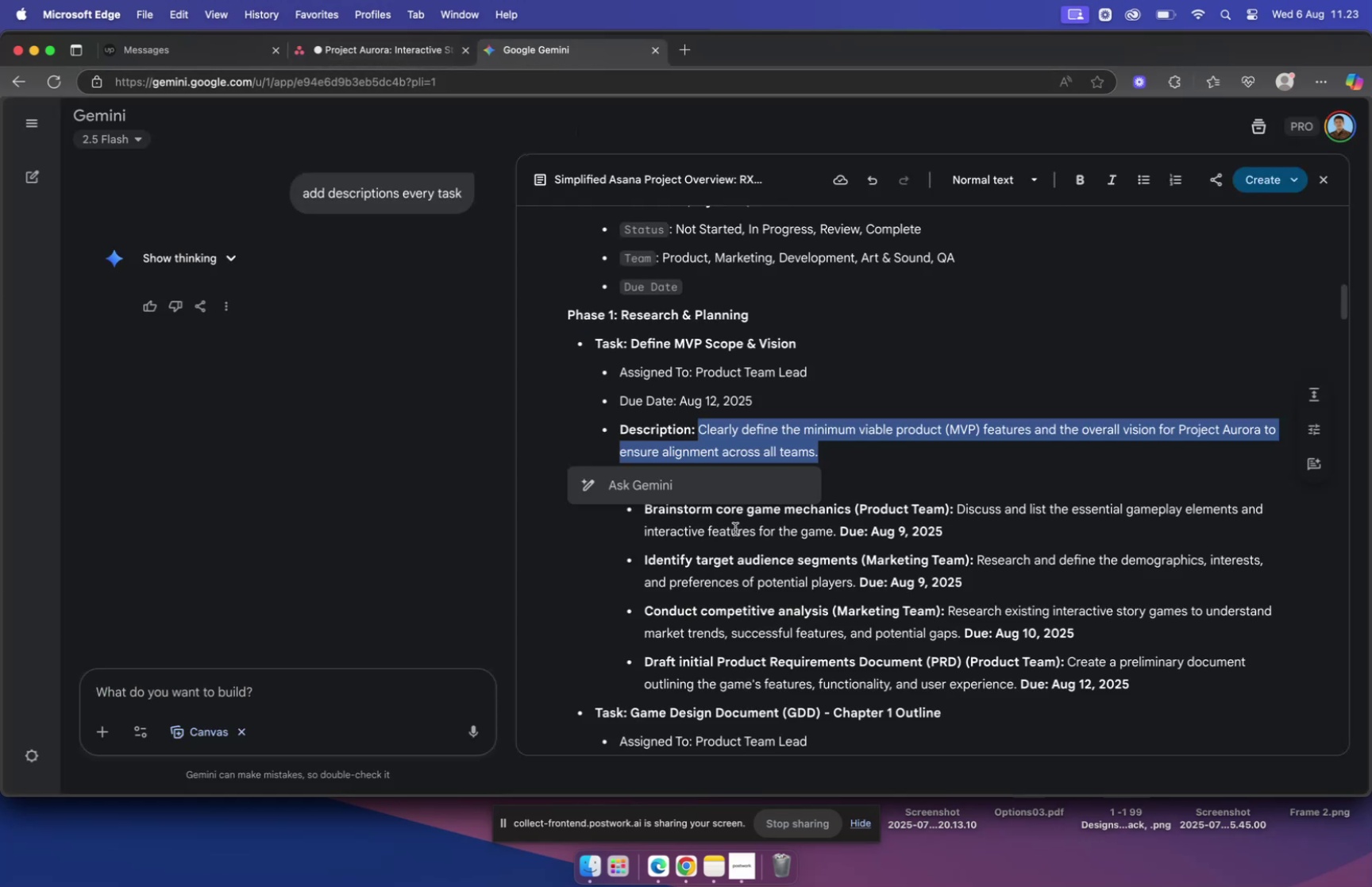 
left_click_drag(start_coordinate=[647, 509], to_coordinate=[854, 508])
 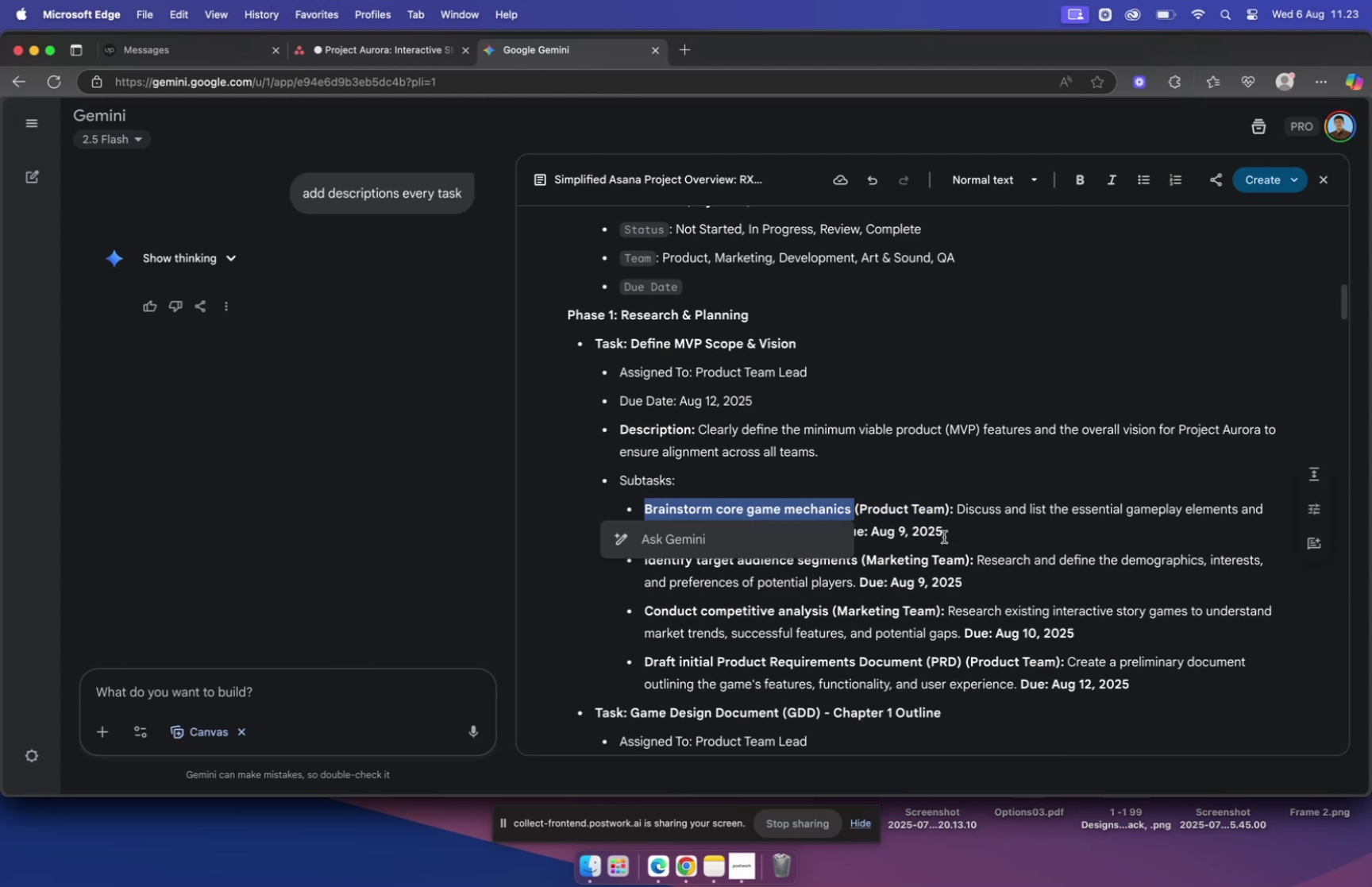 
key(Meta+C)
 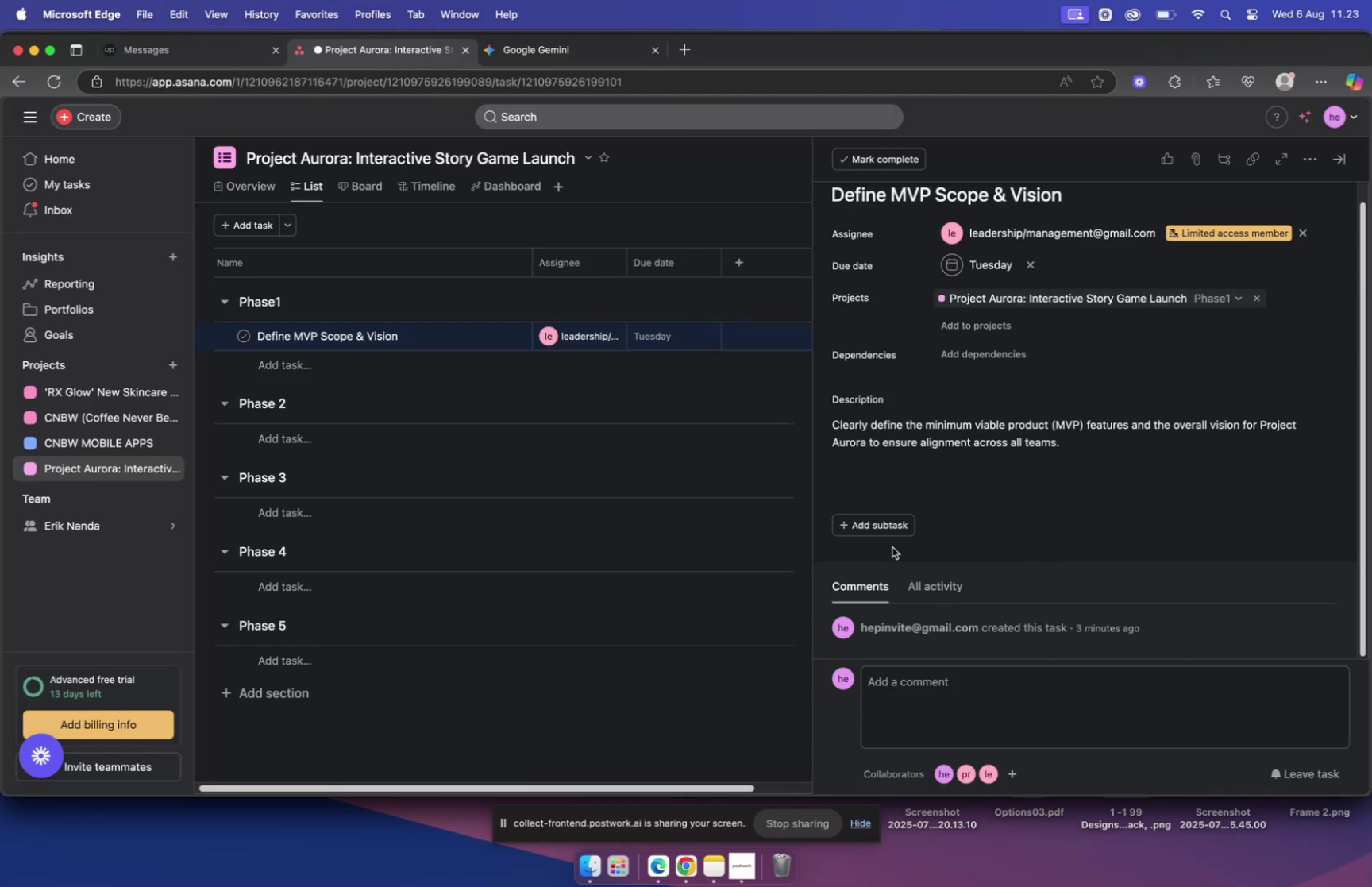 
left_click([889, 522])
 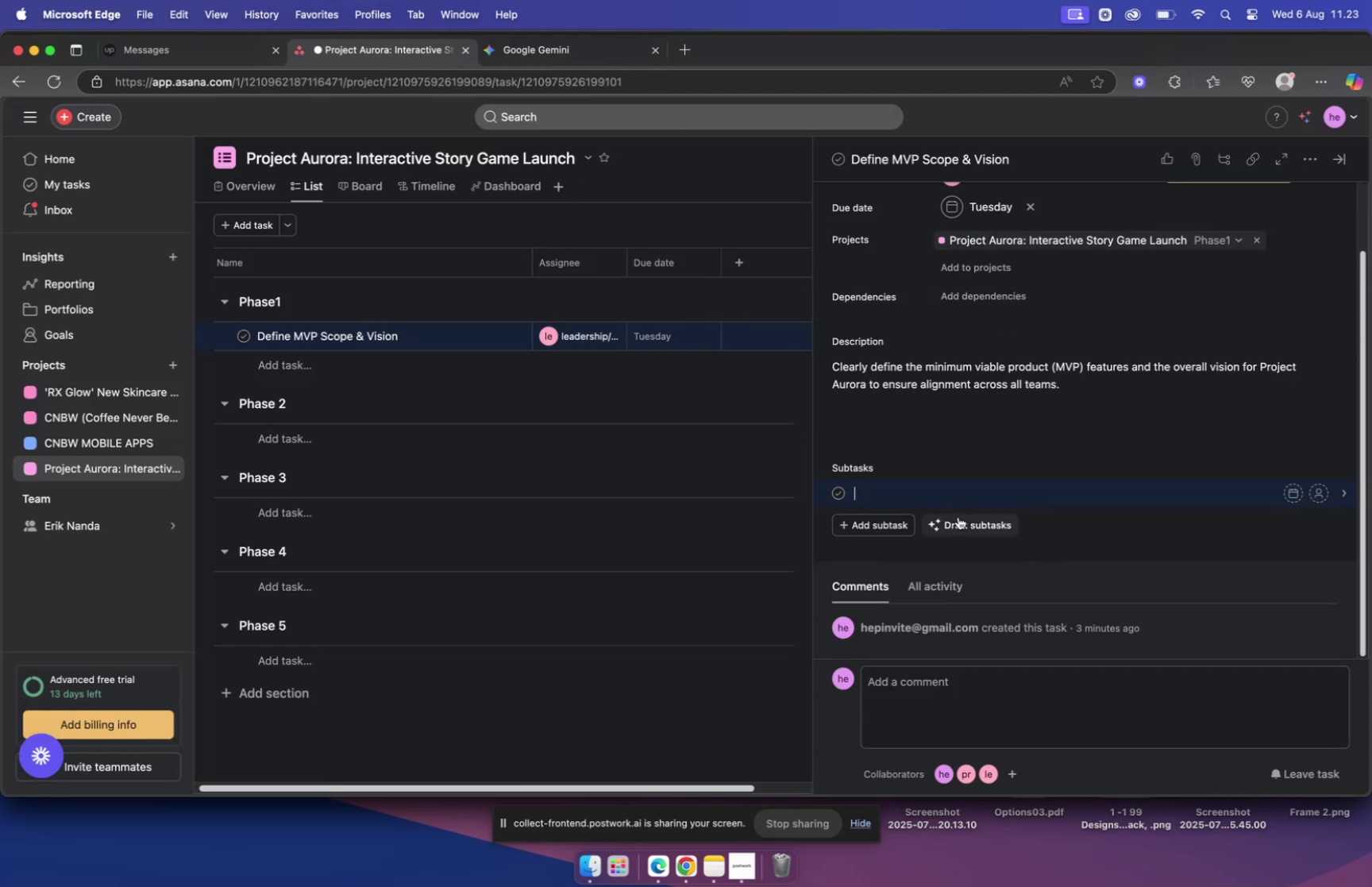 
key(Meta+V)
 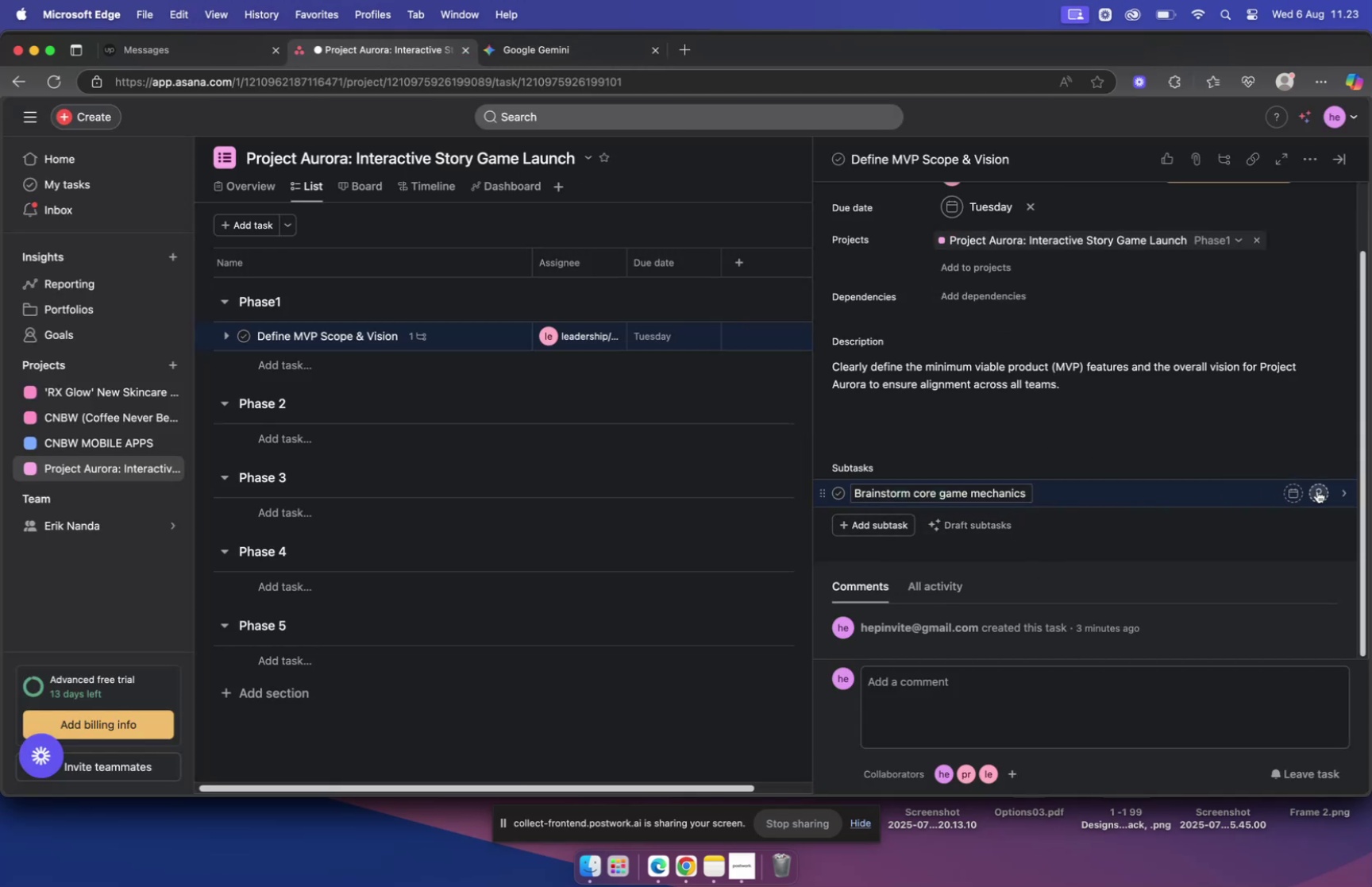 
left_click([1288, 492])
 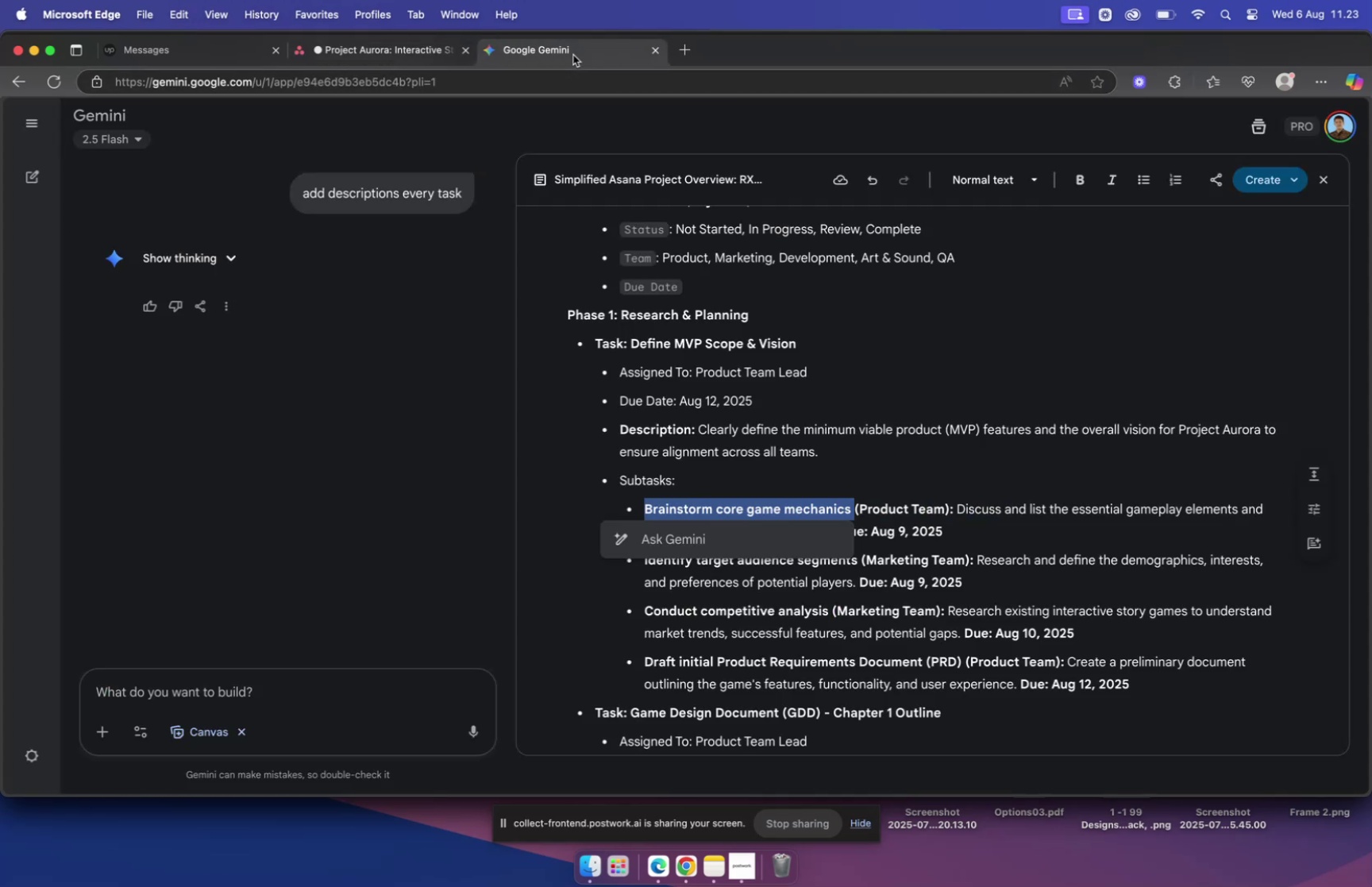 
left_click([393, 45])
 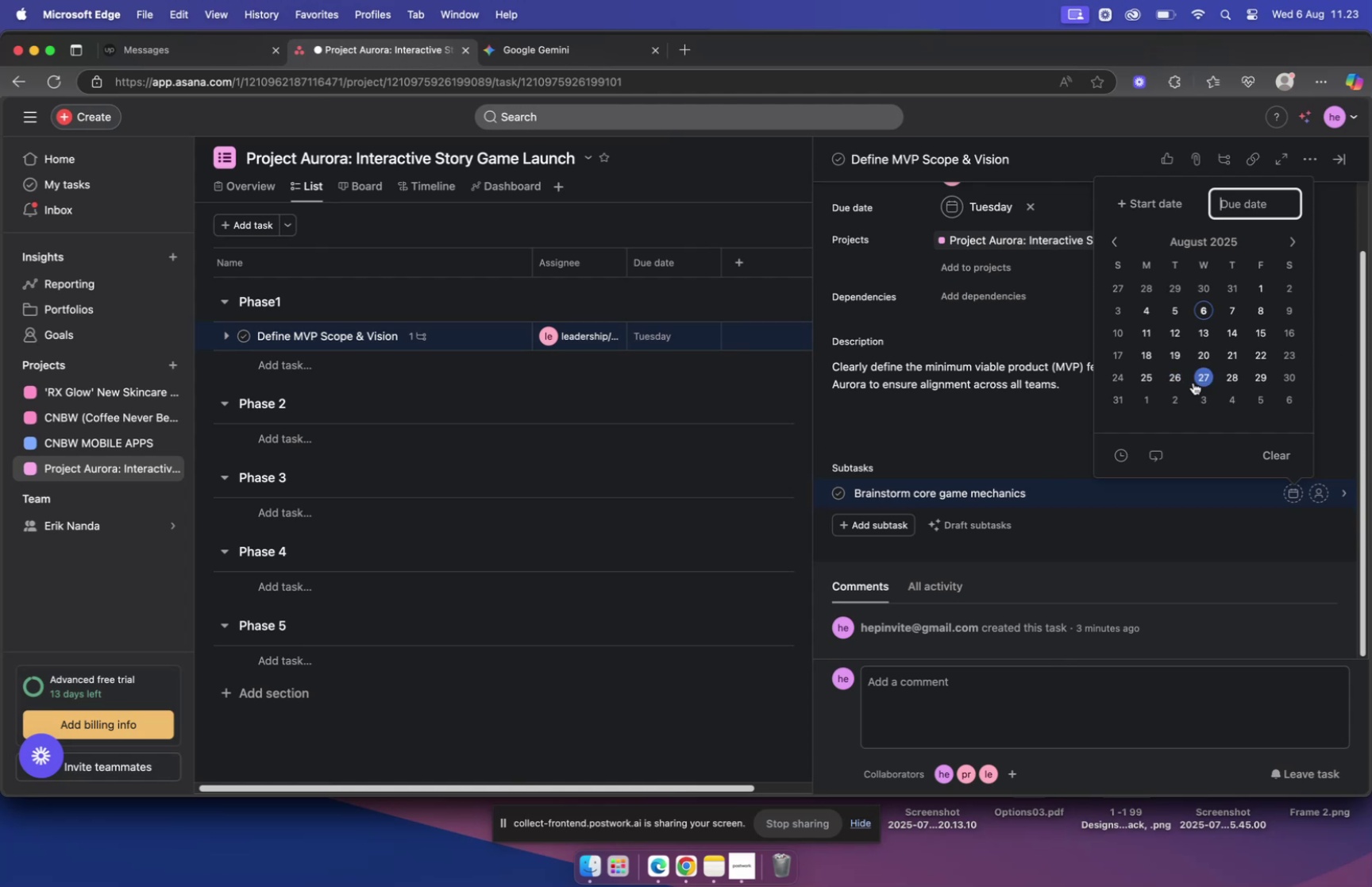 
scroll: coordinate [1004, 365], scroll_direction: up, amount: 3.0
 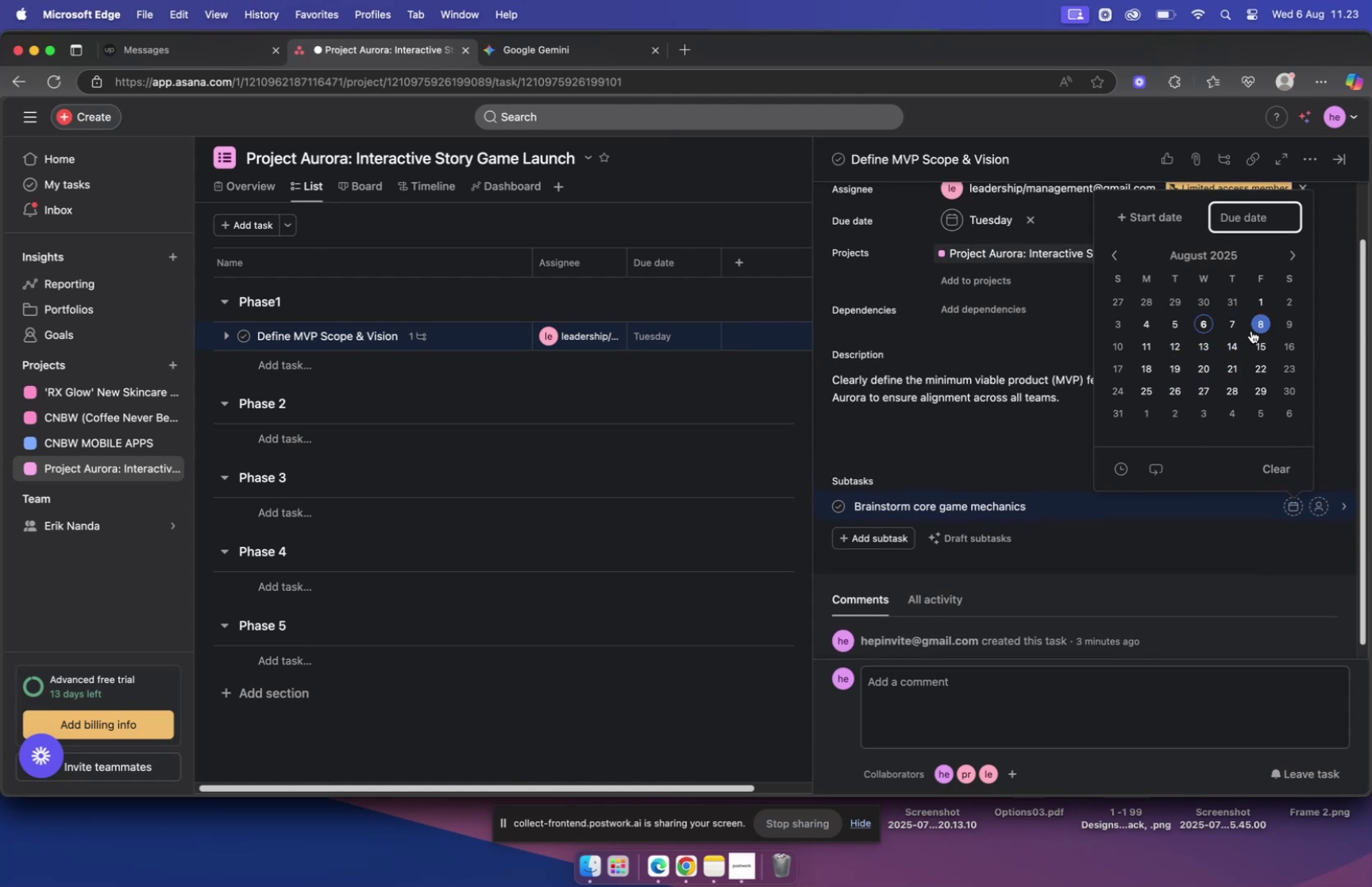 
left_click([1287, 323])
 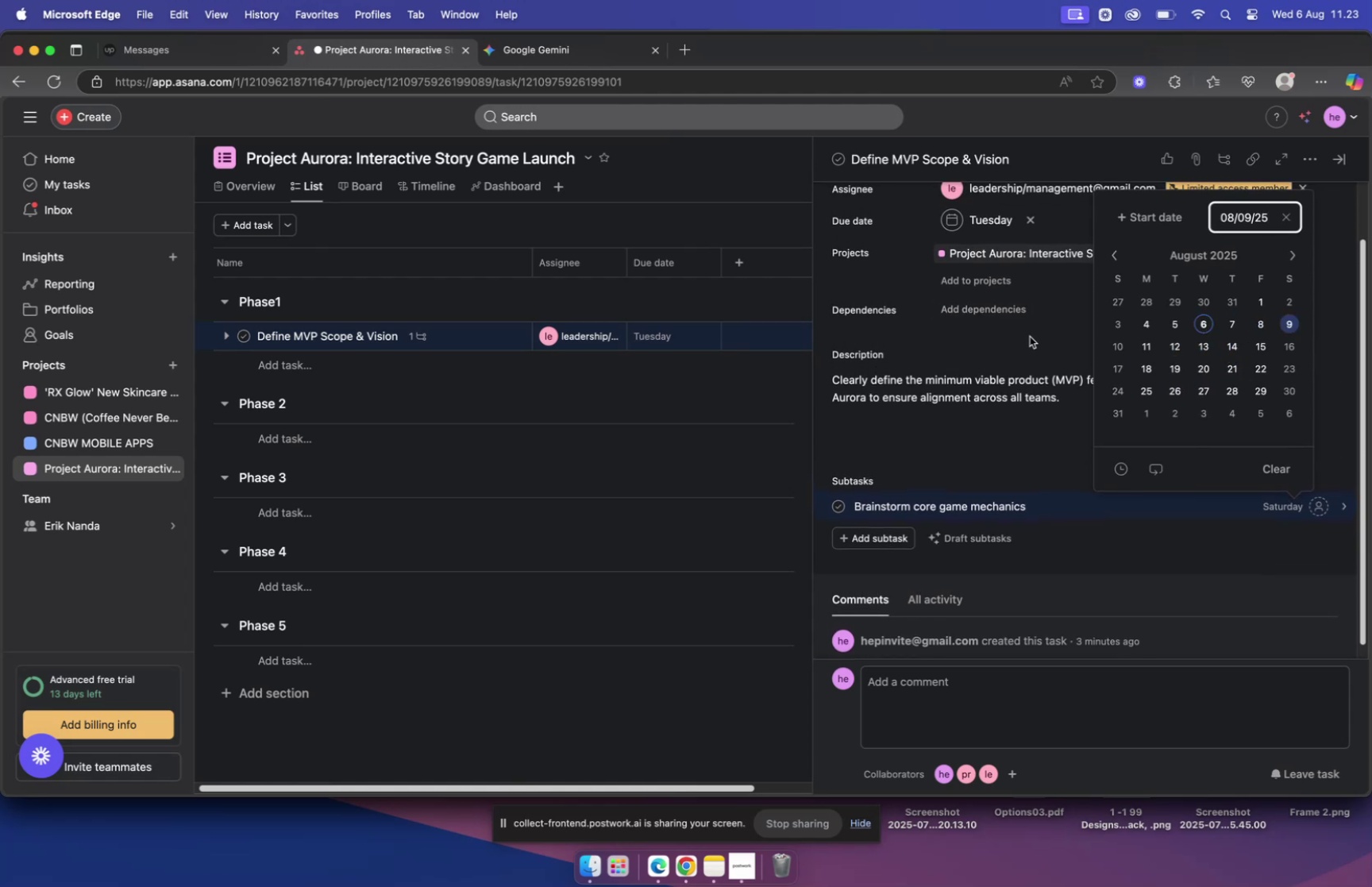 
left_click([1030, 336])
 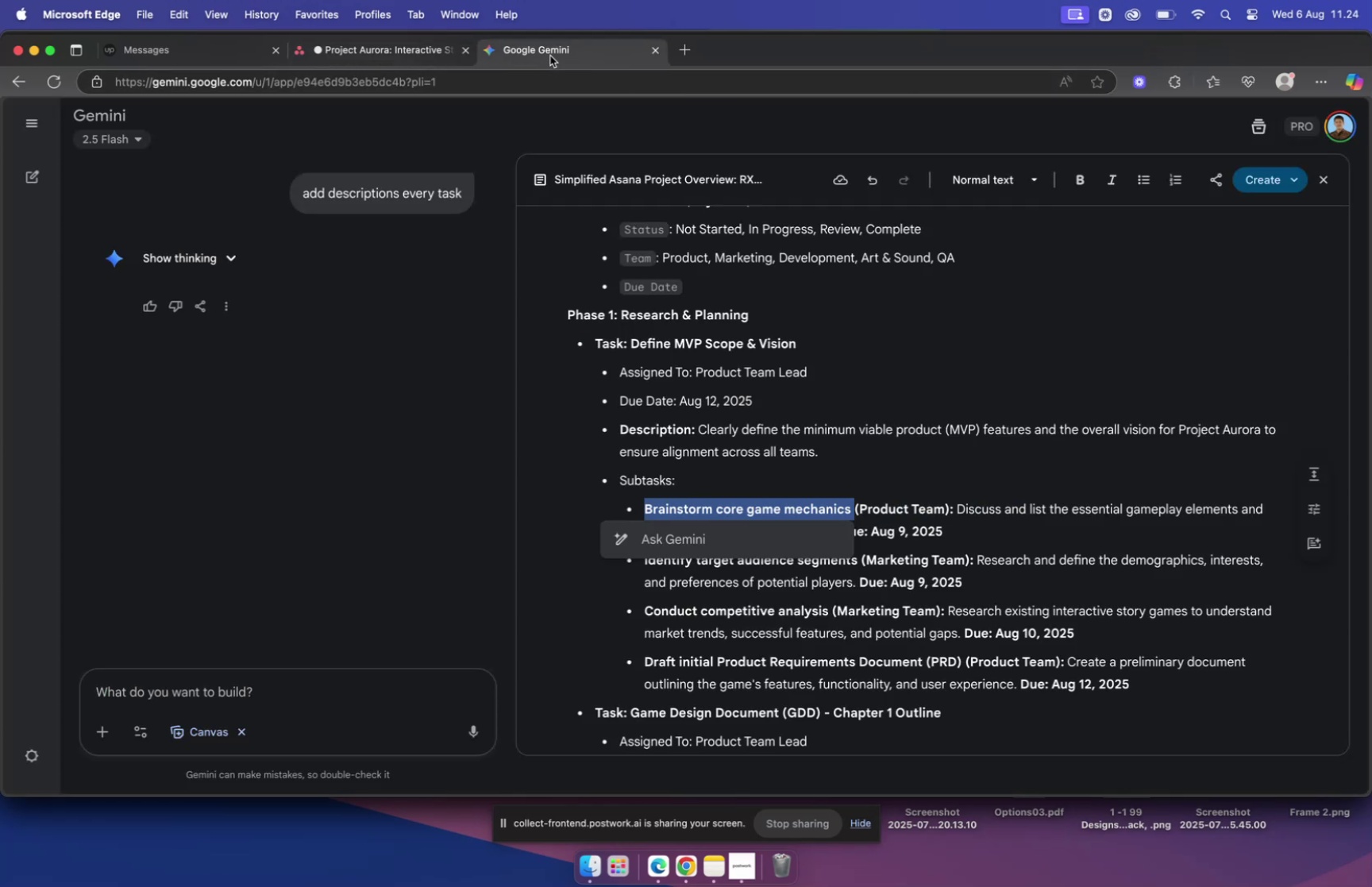 
left_click([345, 52])
 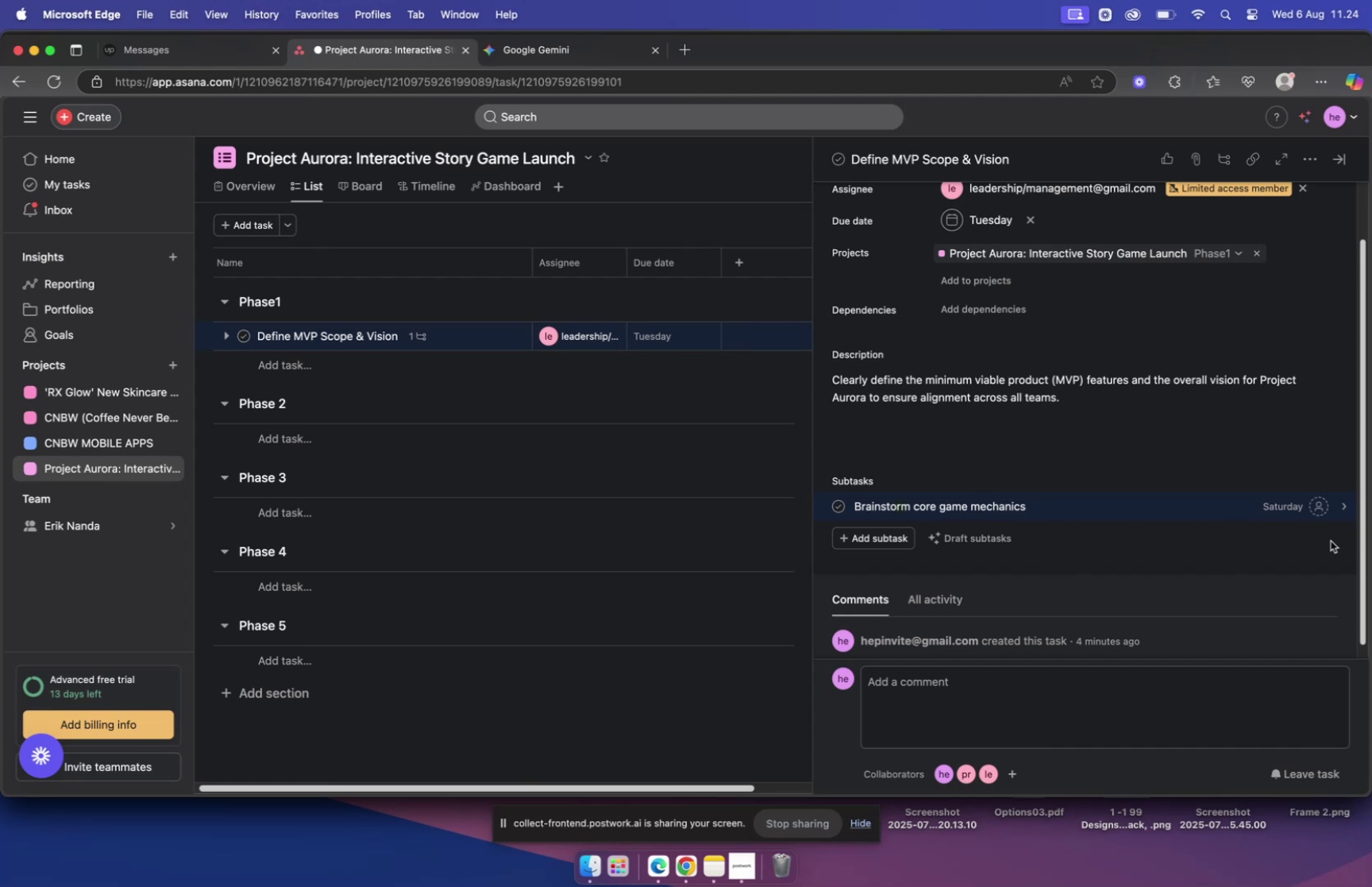 
mouse_move([1317, 507])
 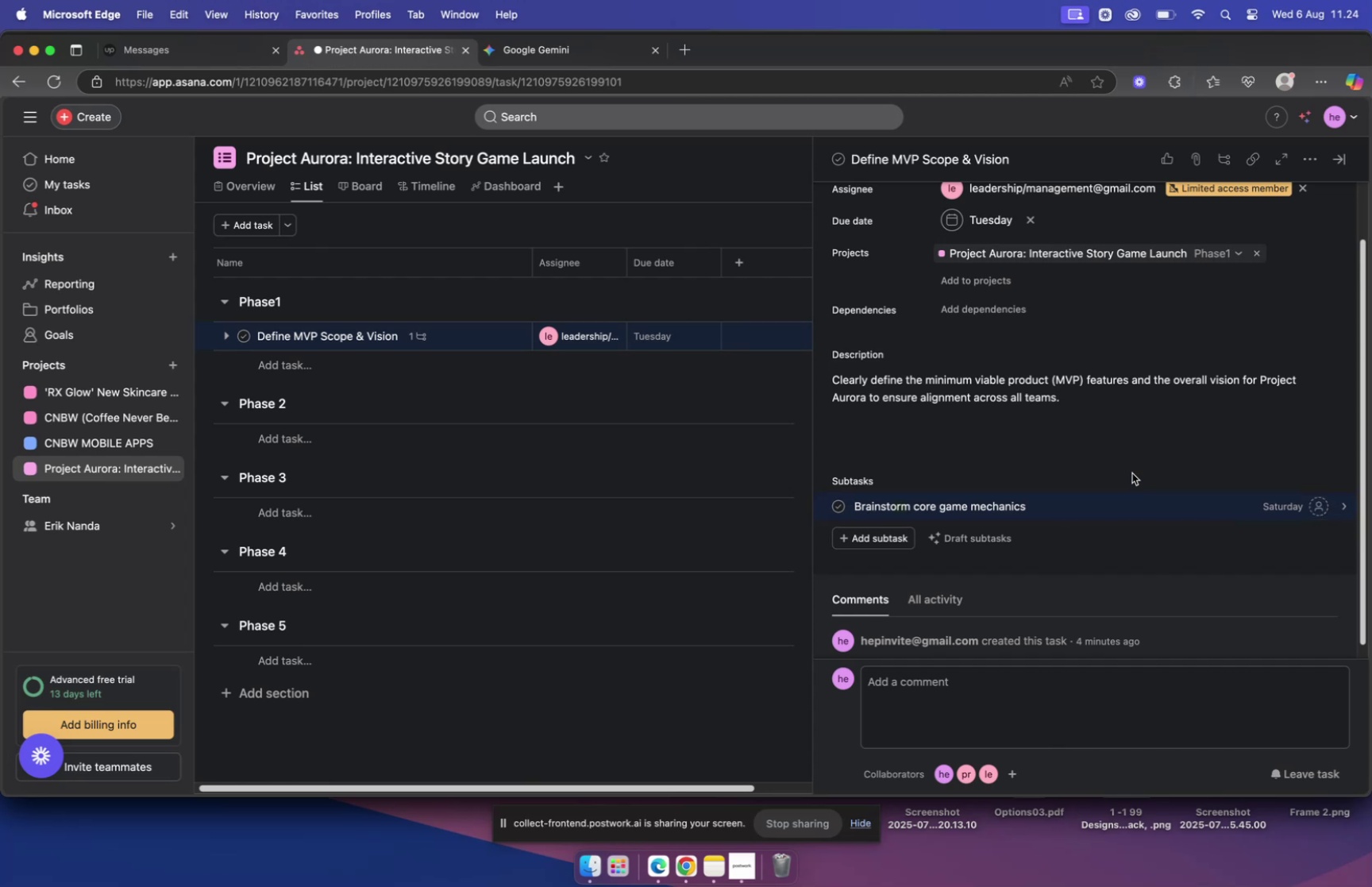 
left_click([1131, 452])
 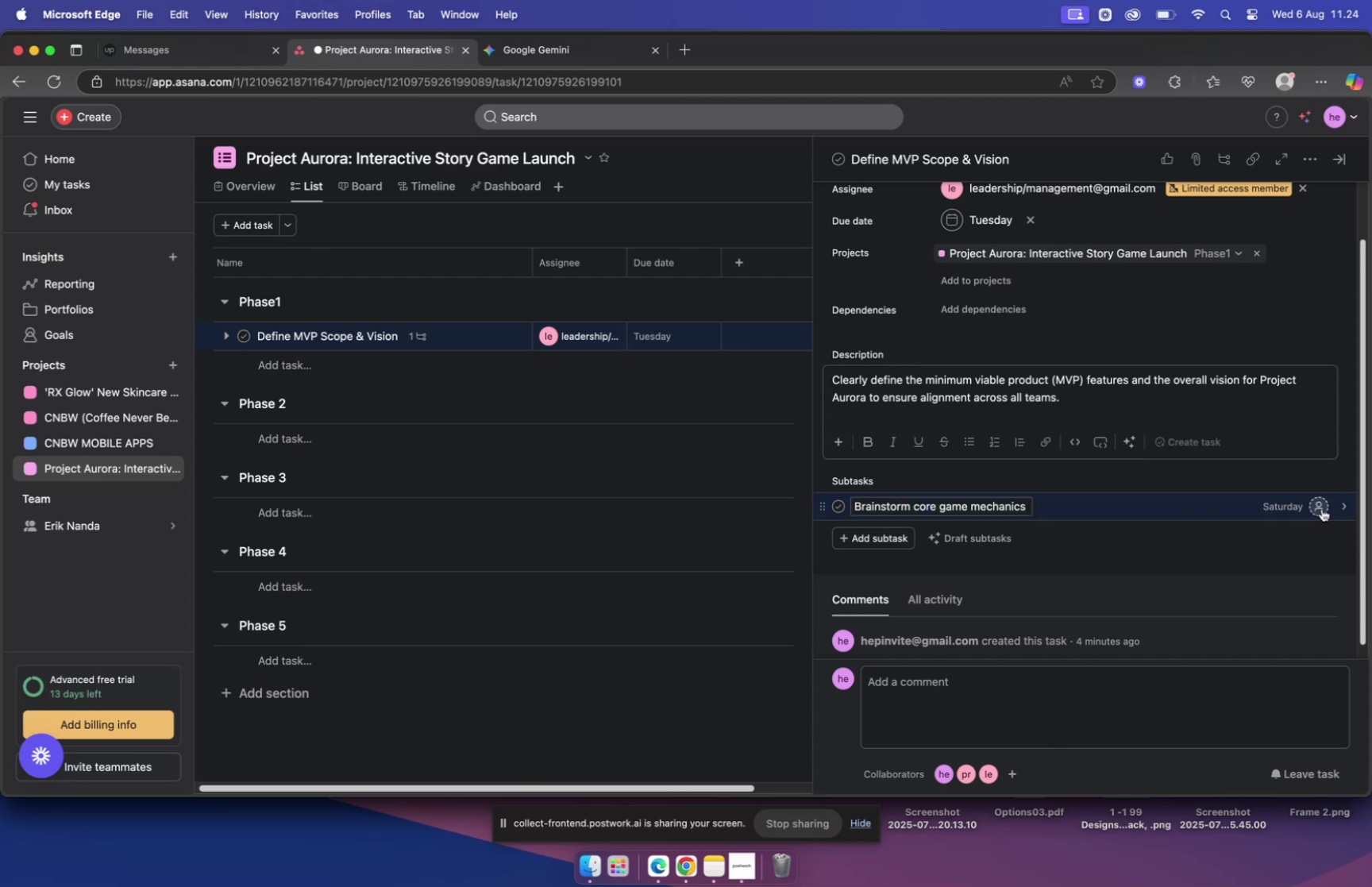 
left_click([1322, 508])
 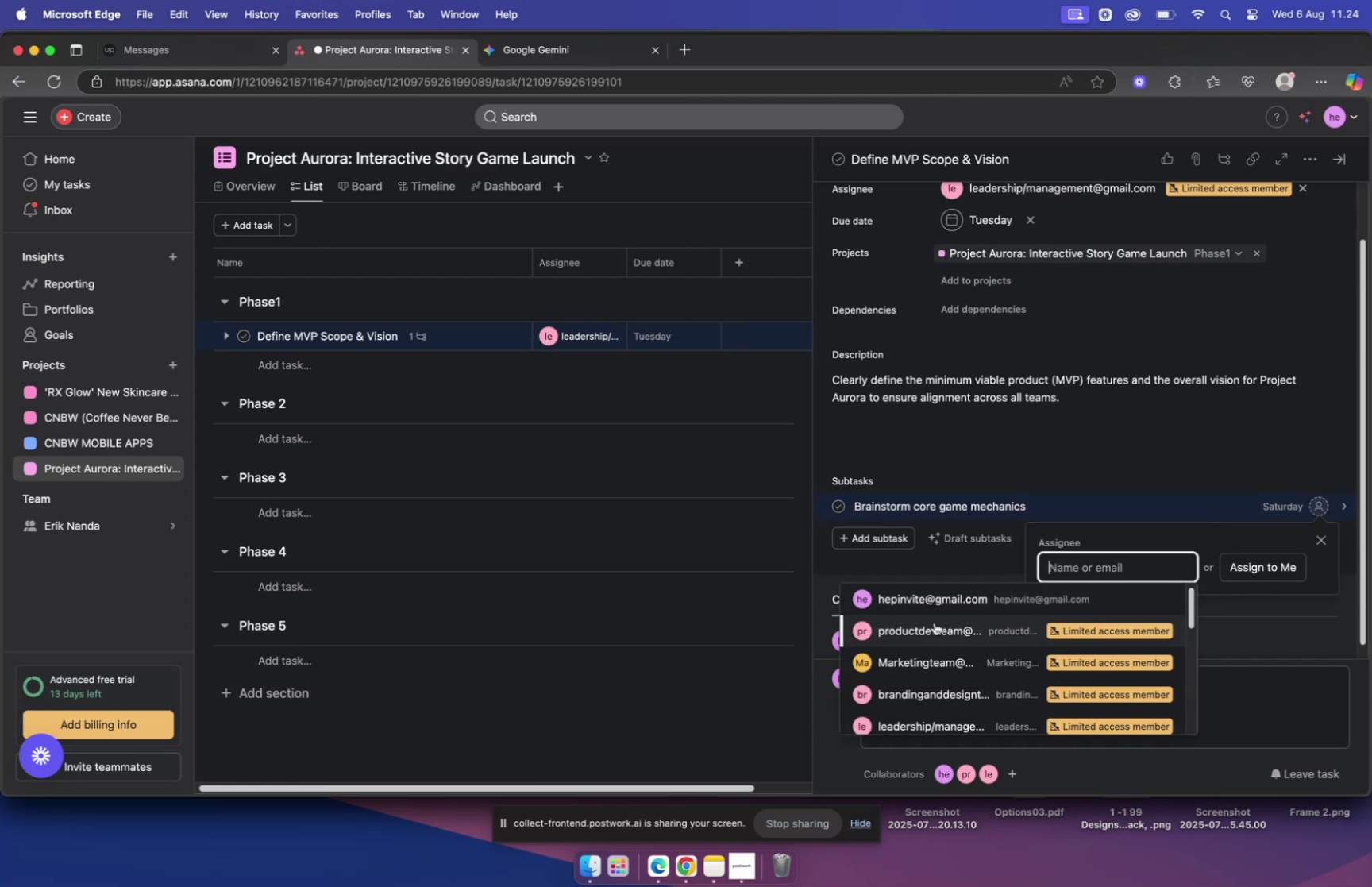 
left_click([937, 627])
 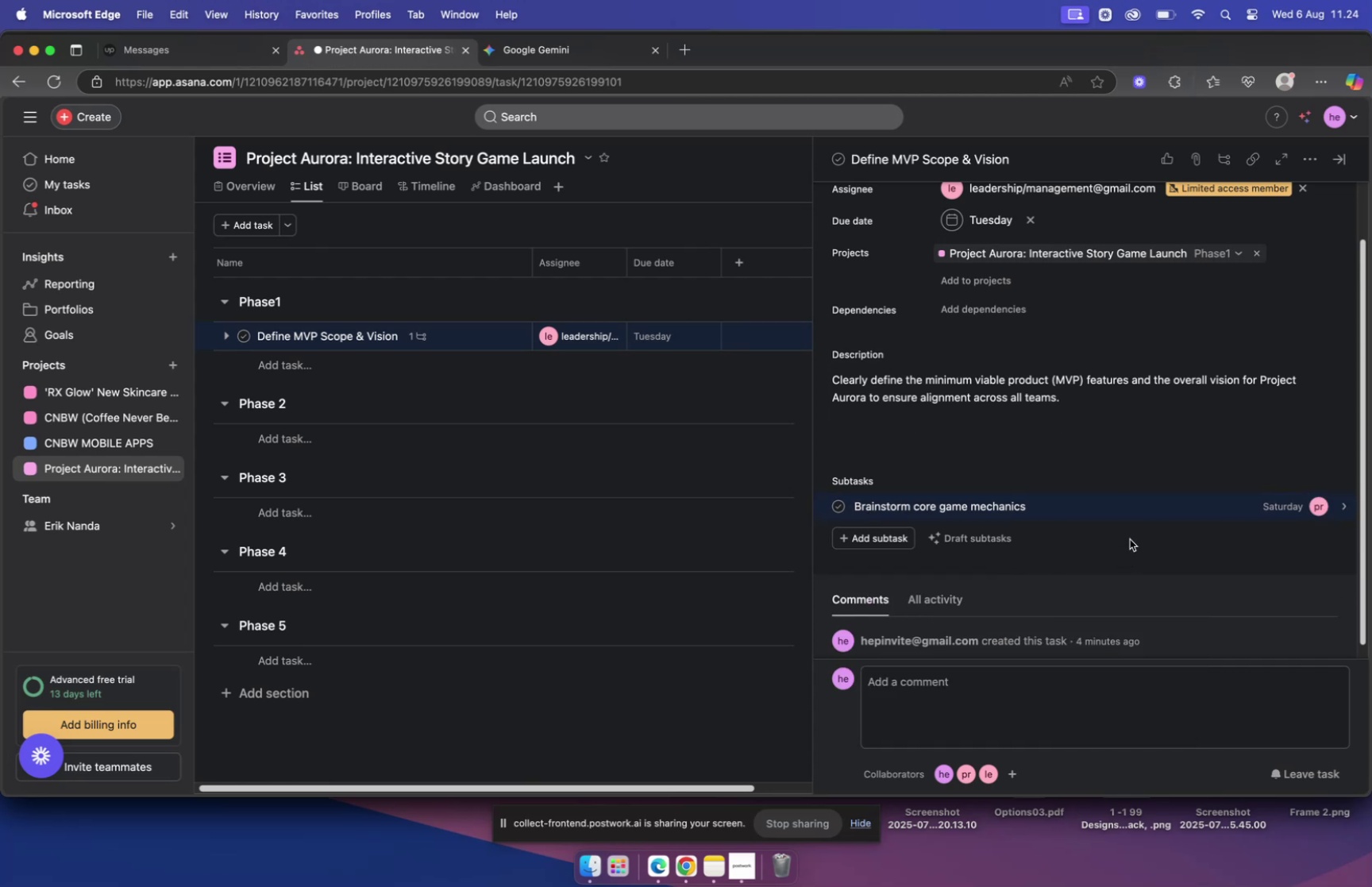 
mouse_move([890, 534])
 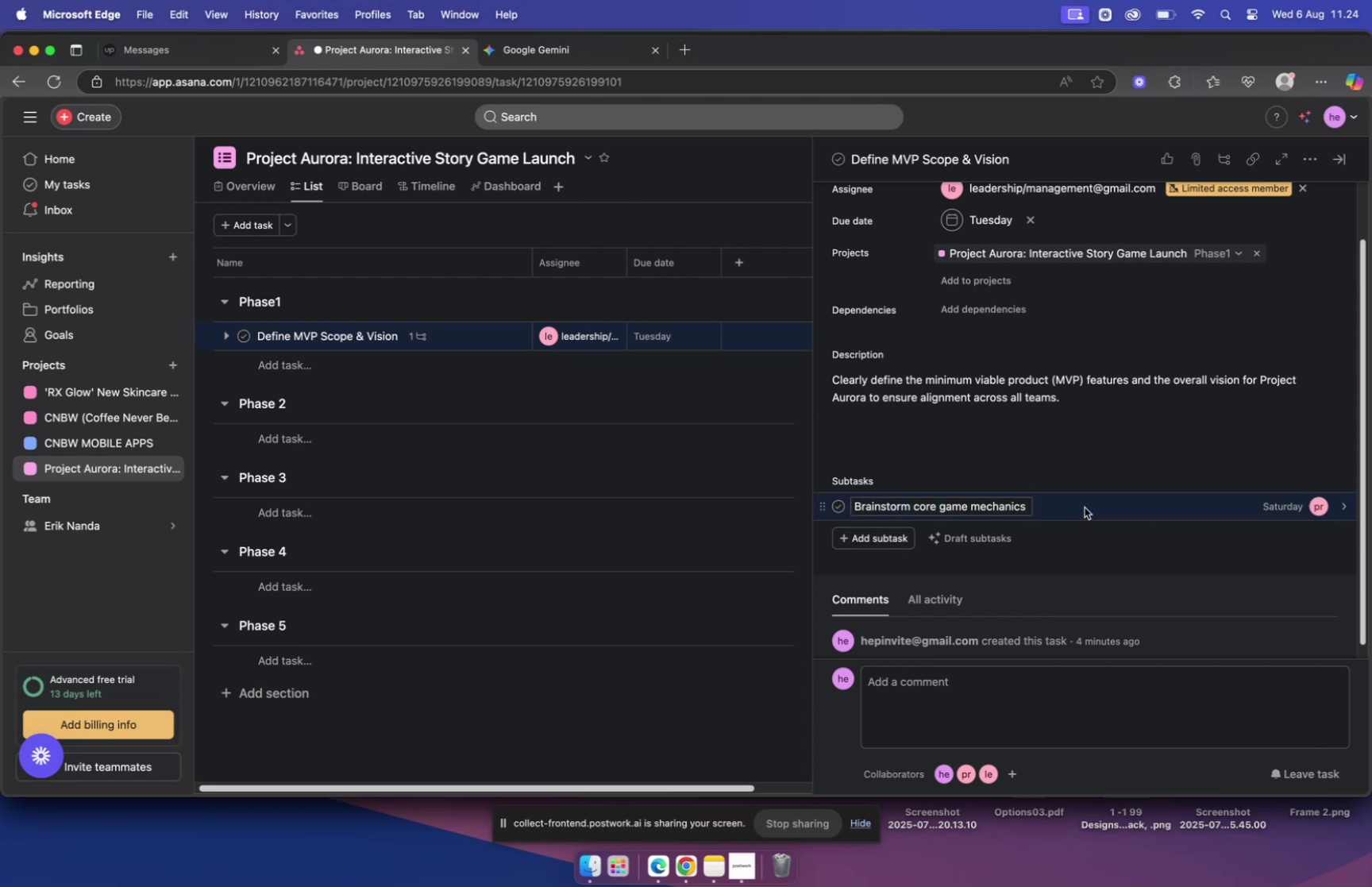 
left_click([1085, 506])
 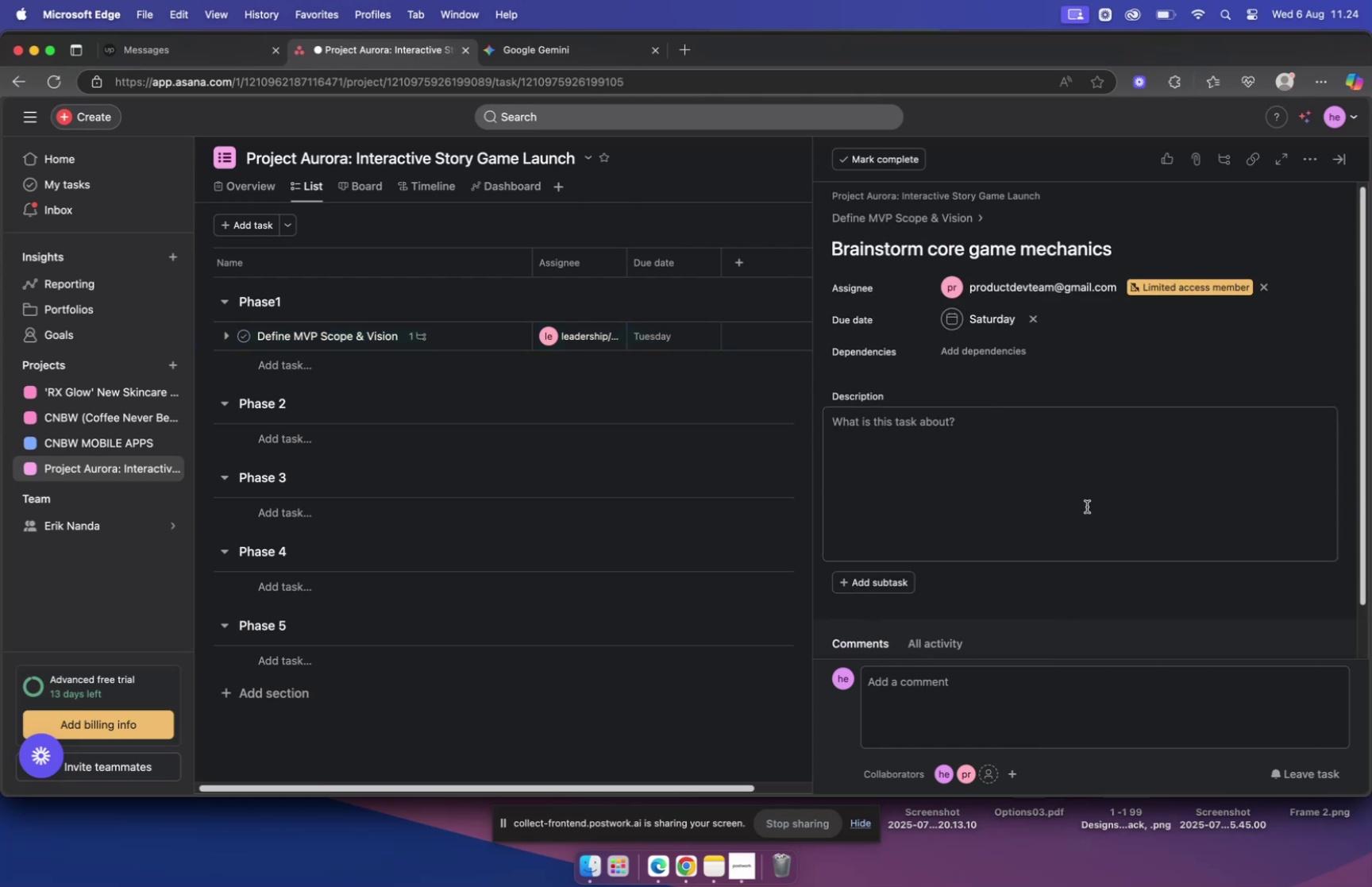 
mouse_move([1094, 472])
 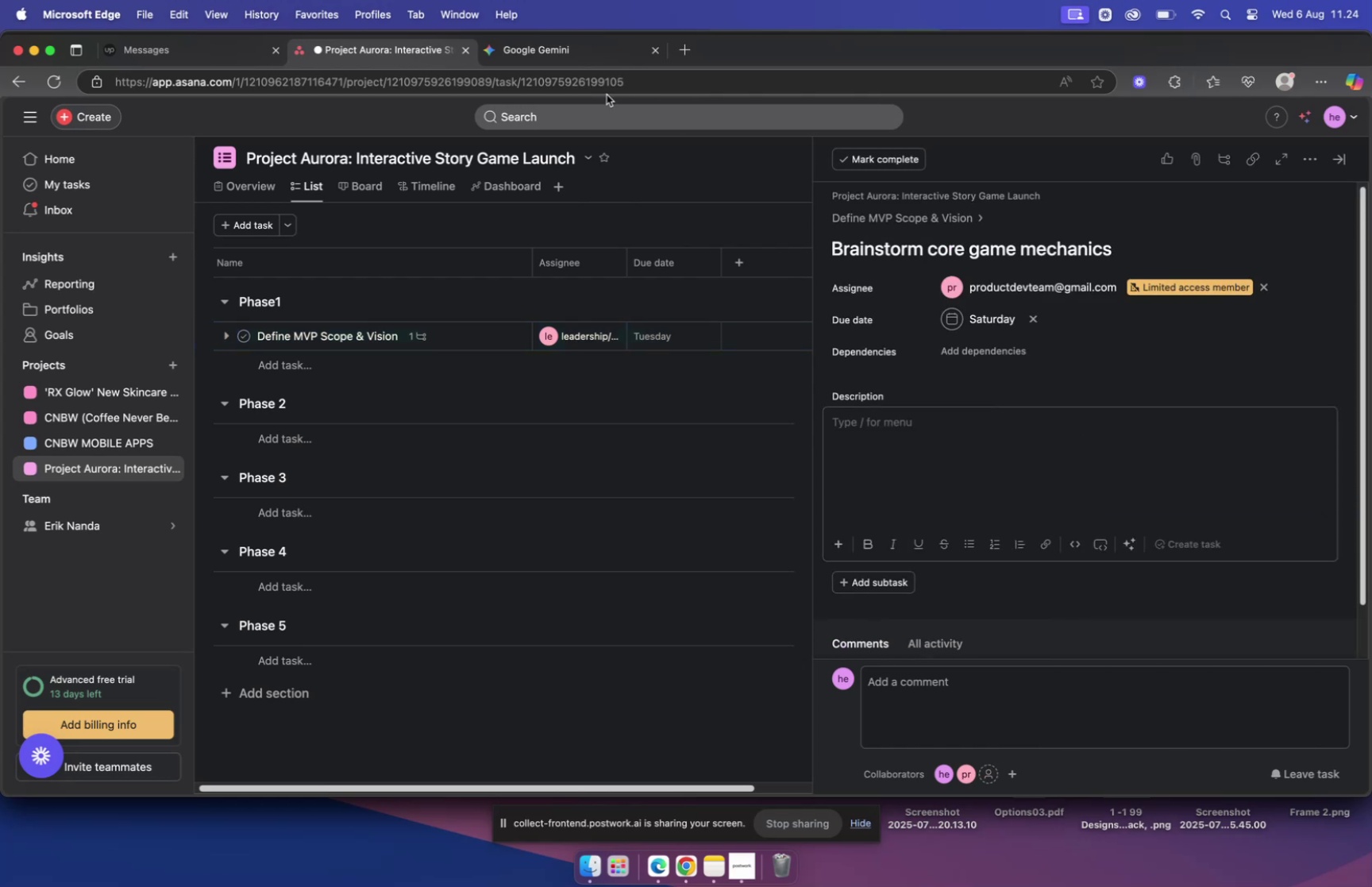 
left_click([563, 52])
 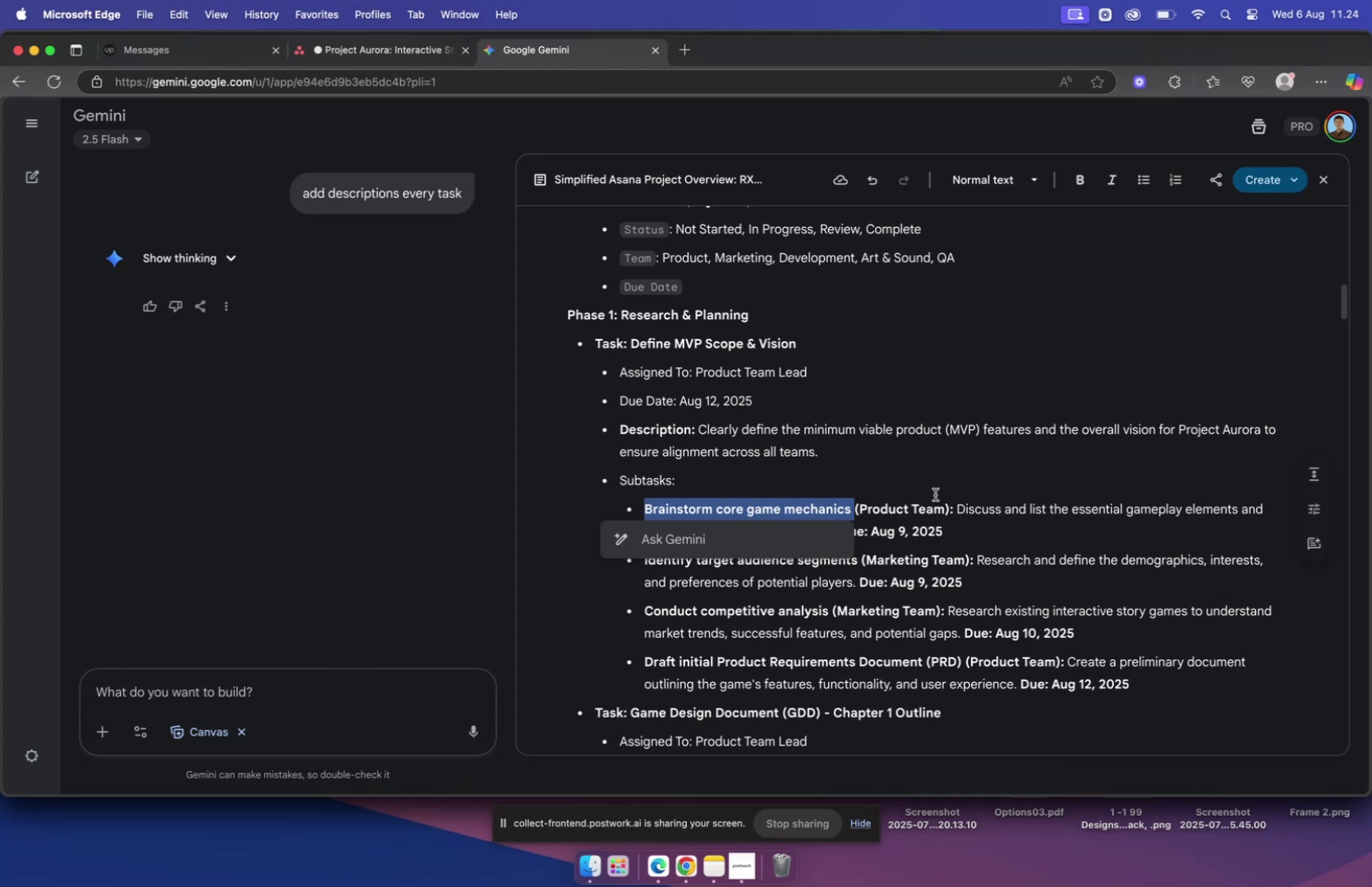 
left_click([936, 496])
 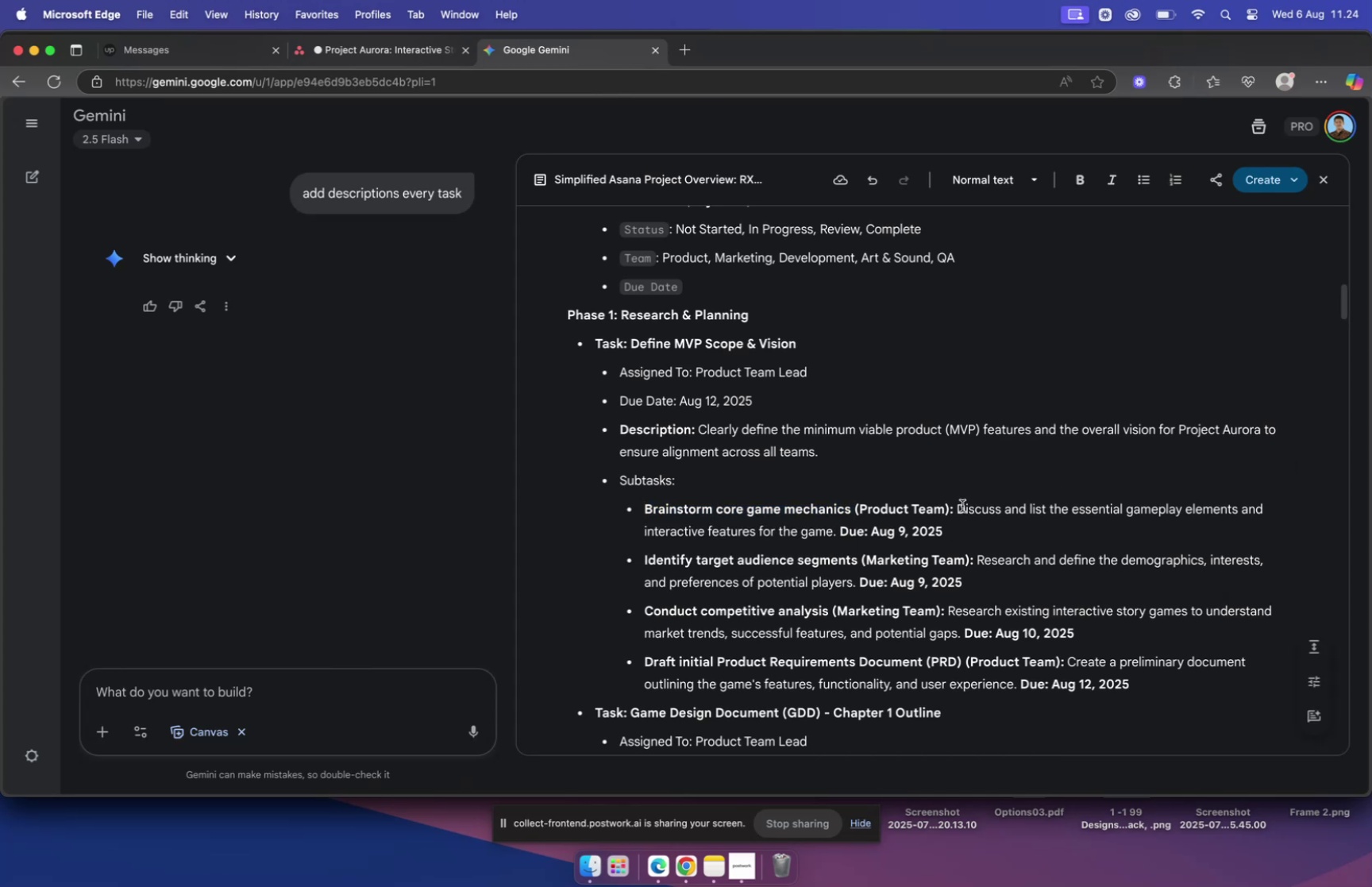 
left_click_drag(start_coordinate=[962, 505], to_coordinate=[838, 526])
 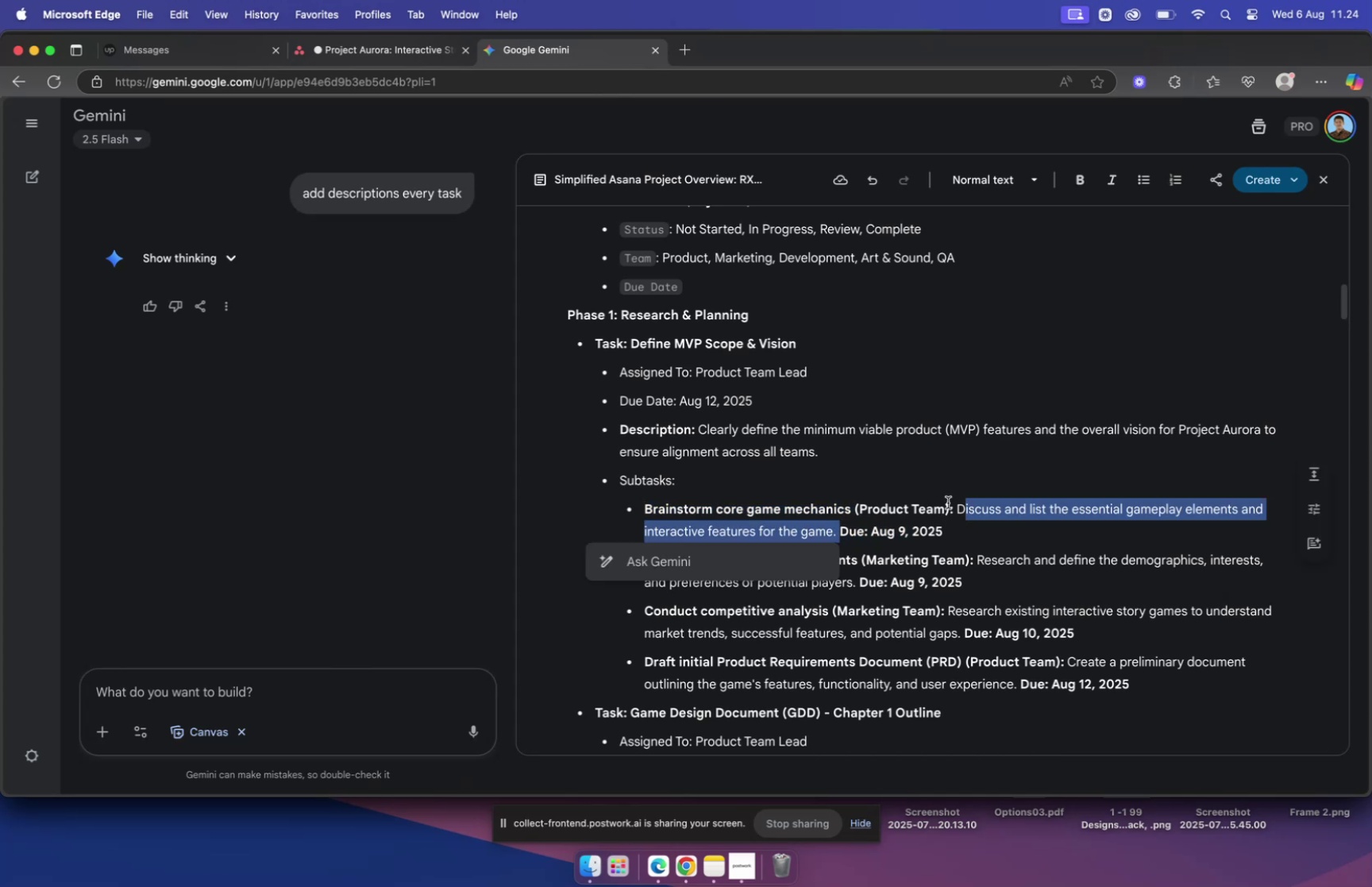 
key(Meta+C)
 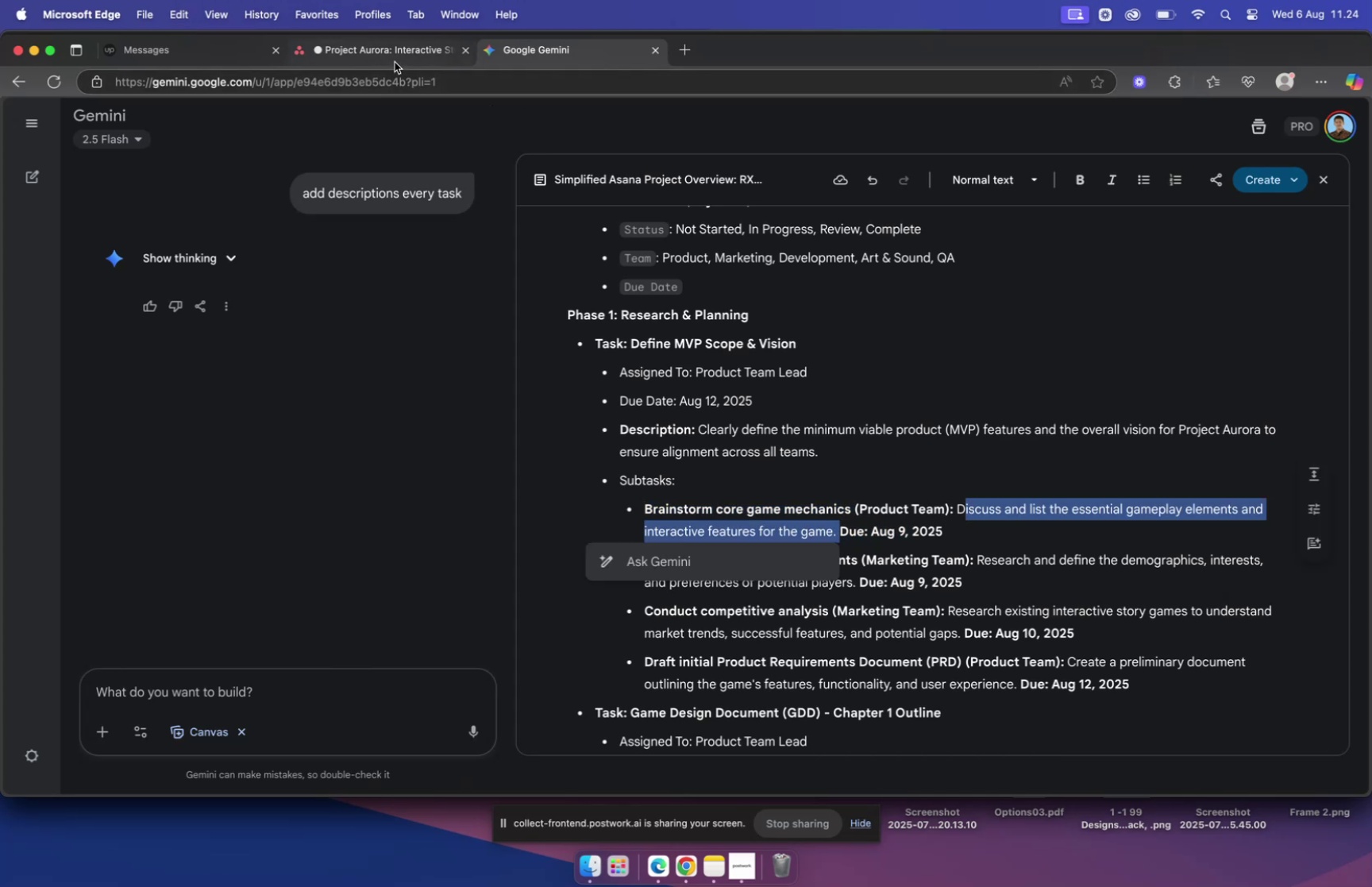 
left_click([394, 51])
 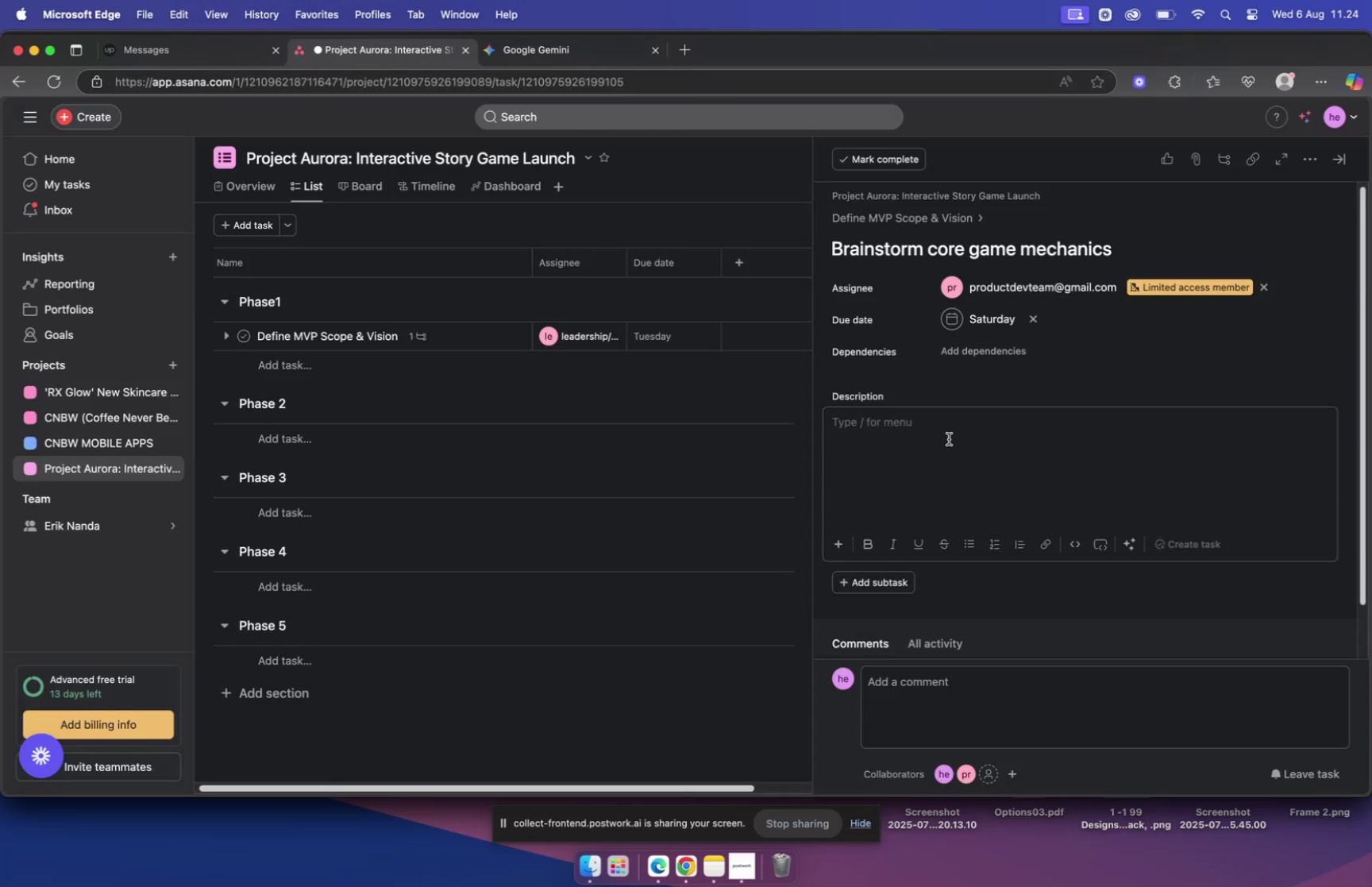 
left_click([945, 434])
 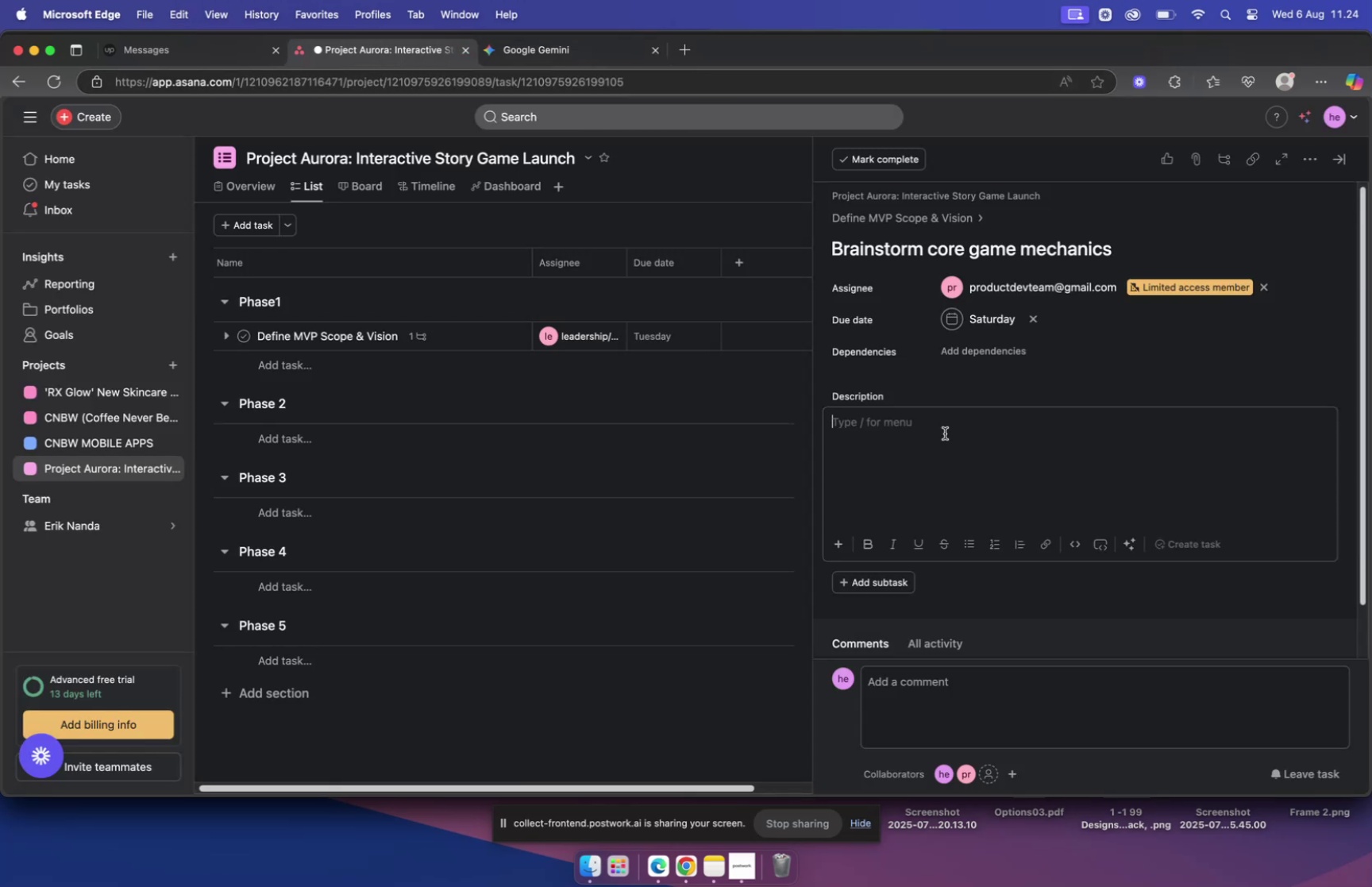 
key(Meta+V)
 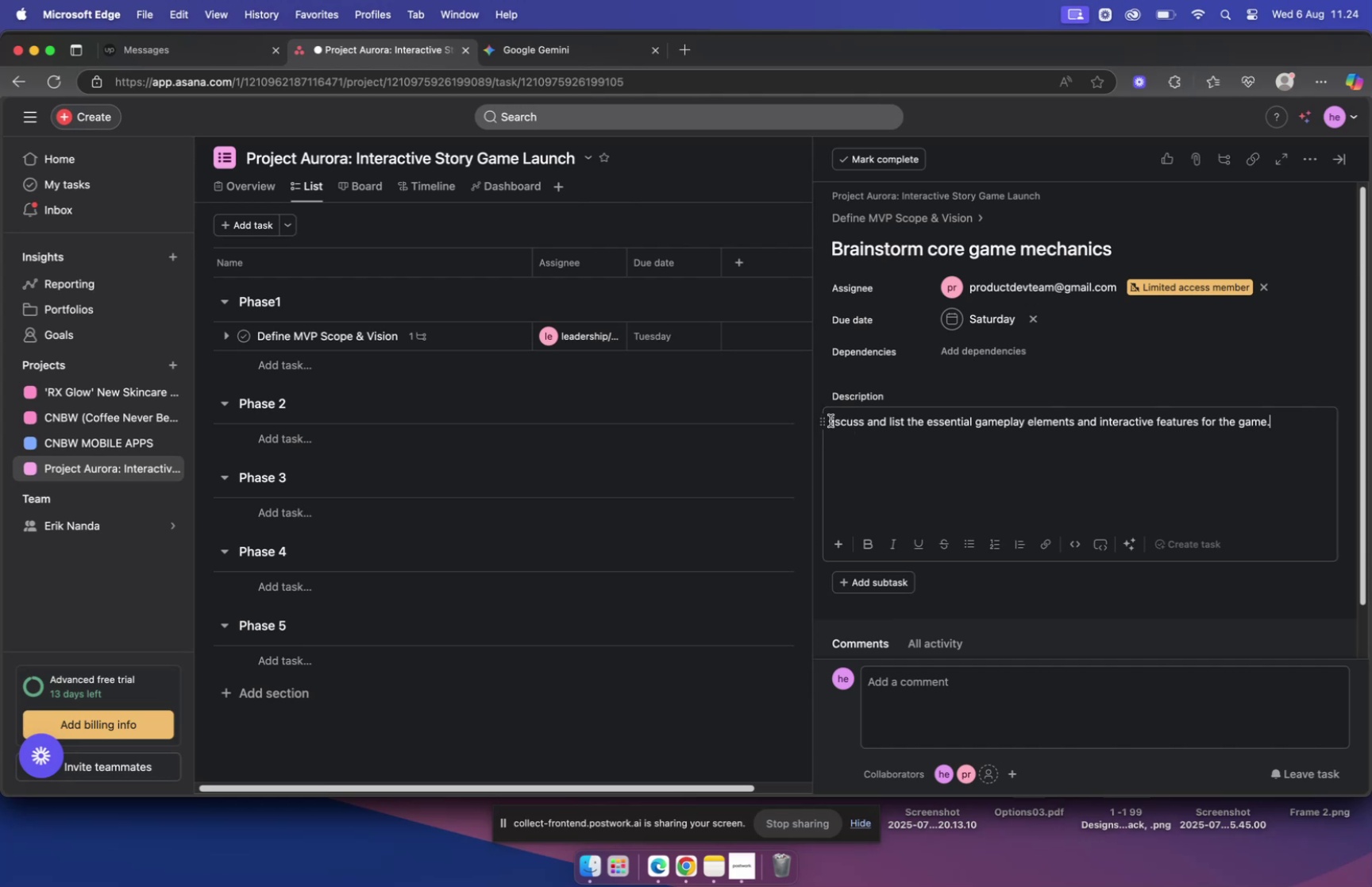 
key(Shift+D)
 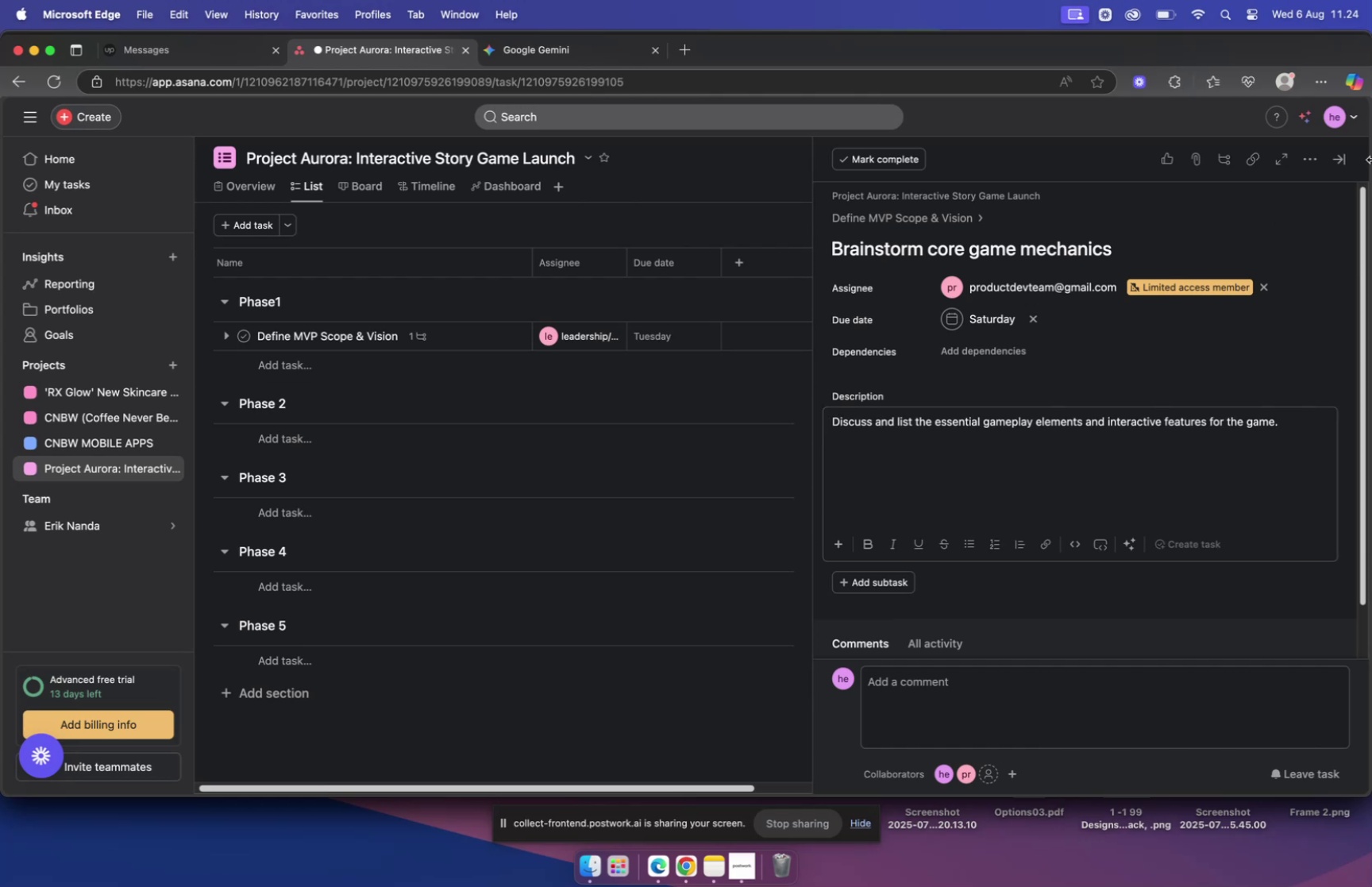 
left_click([1344, 156])
 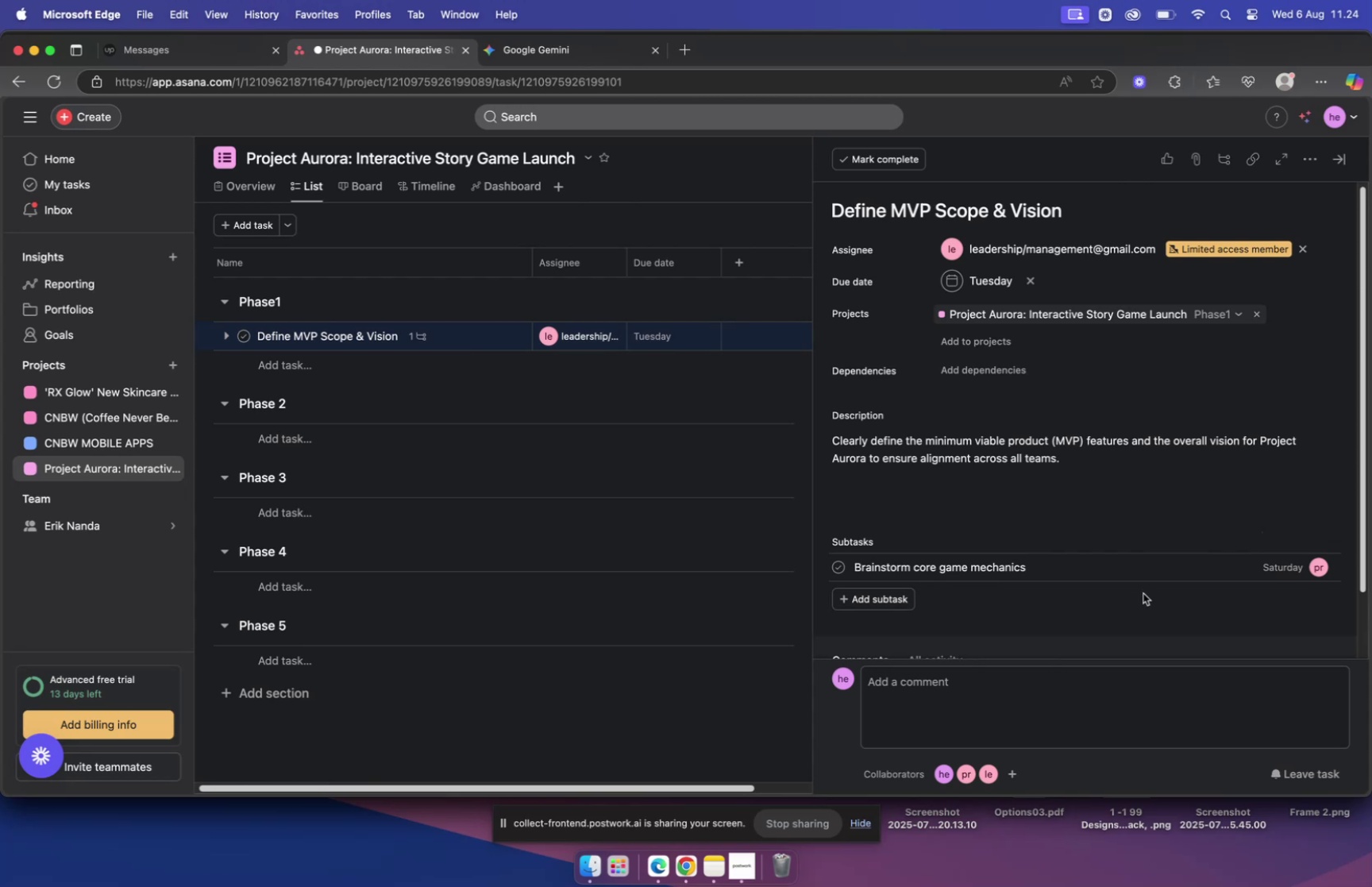 
wait(6.46)
 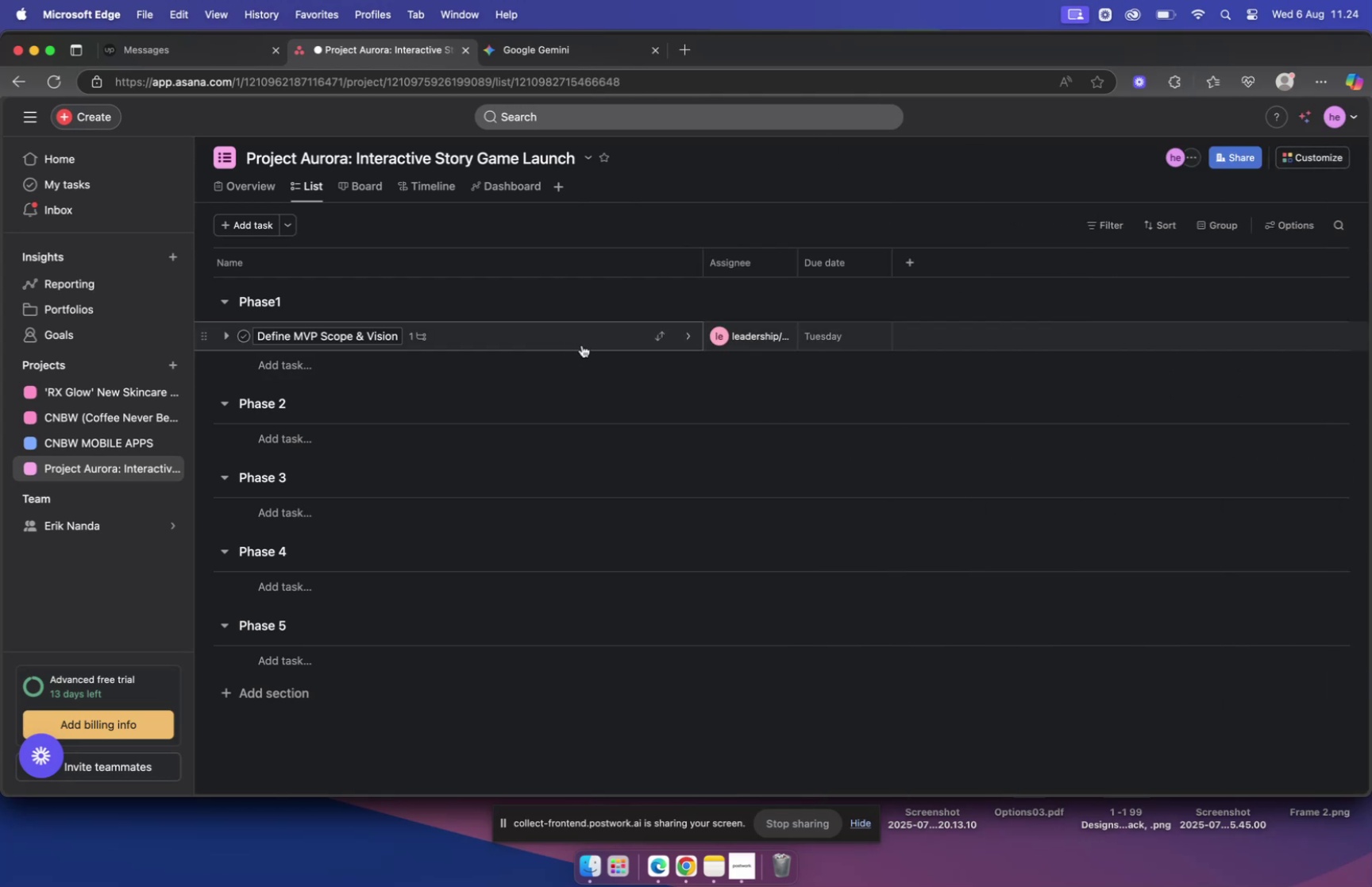 
left_click([878, 595])
 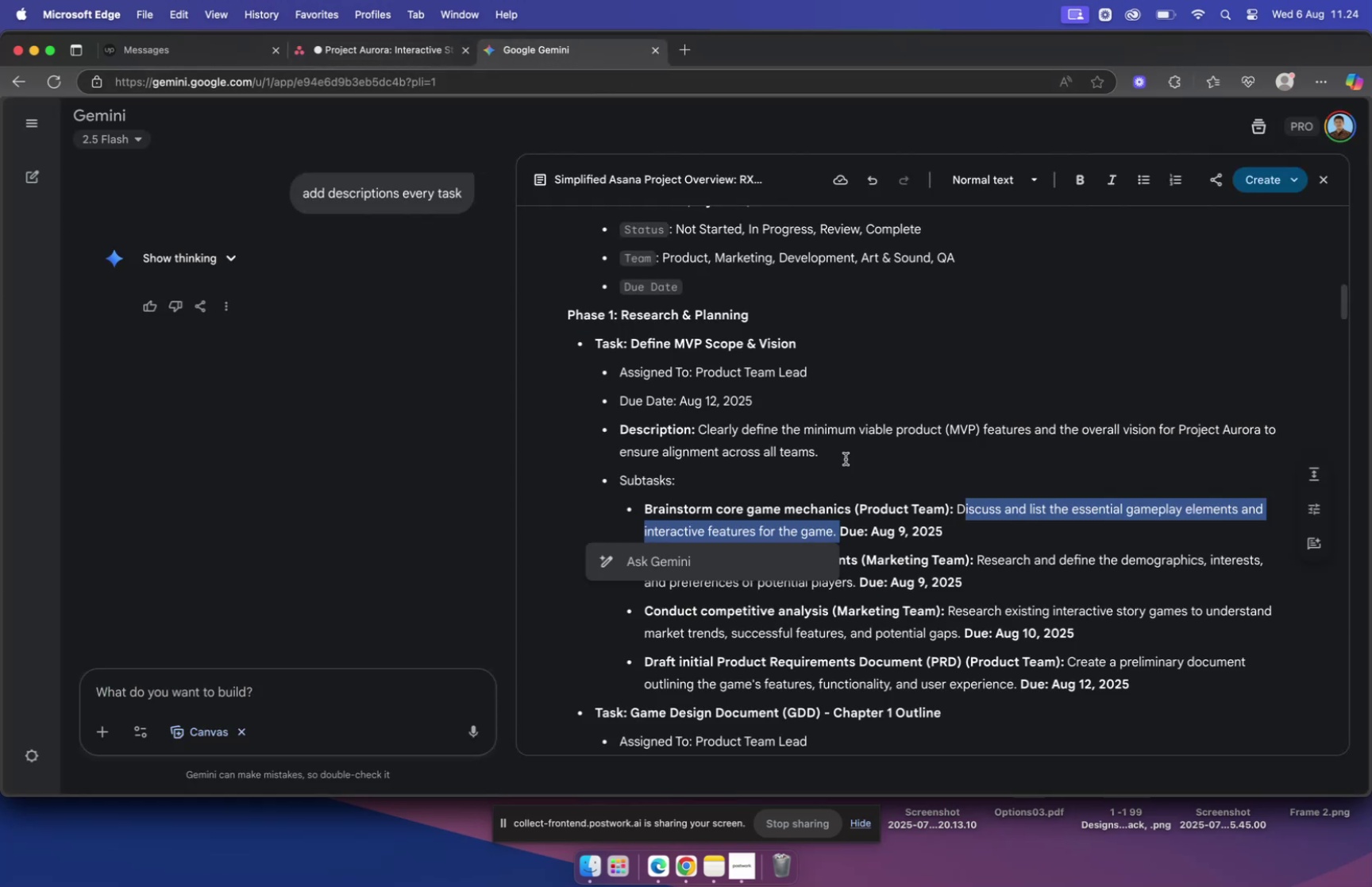 
left_click([904, 566])
 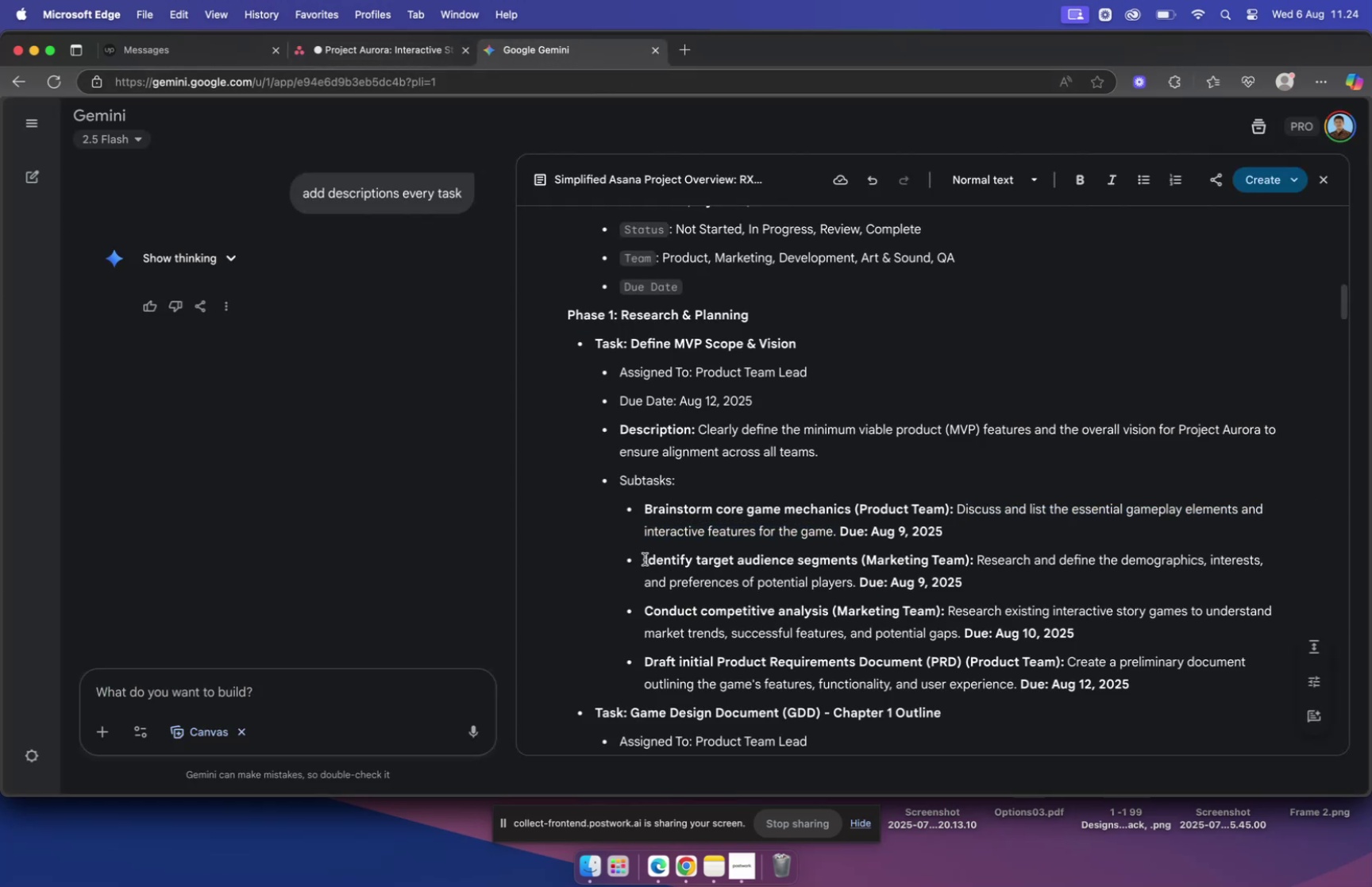 
left_click_drag(start_coordinate=[644, 558], to_coordinate=[859, 567])
 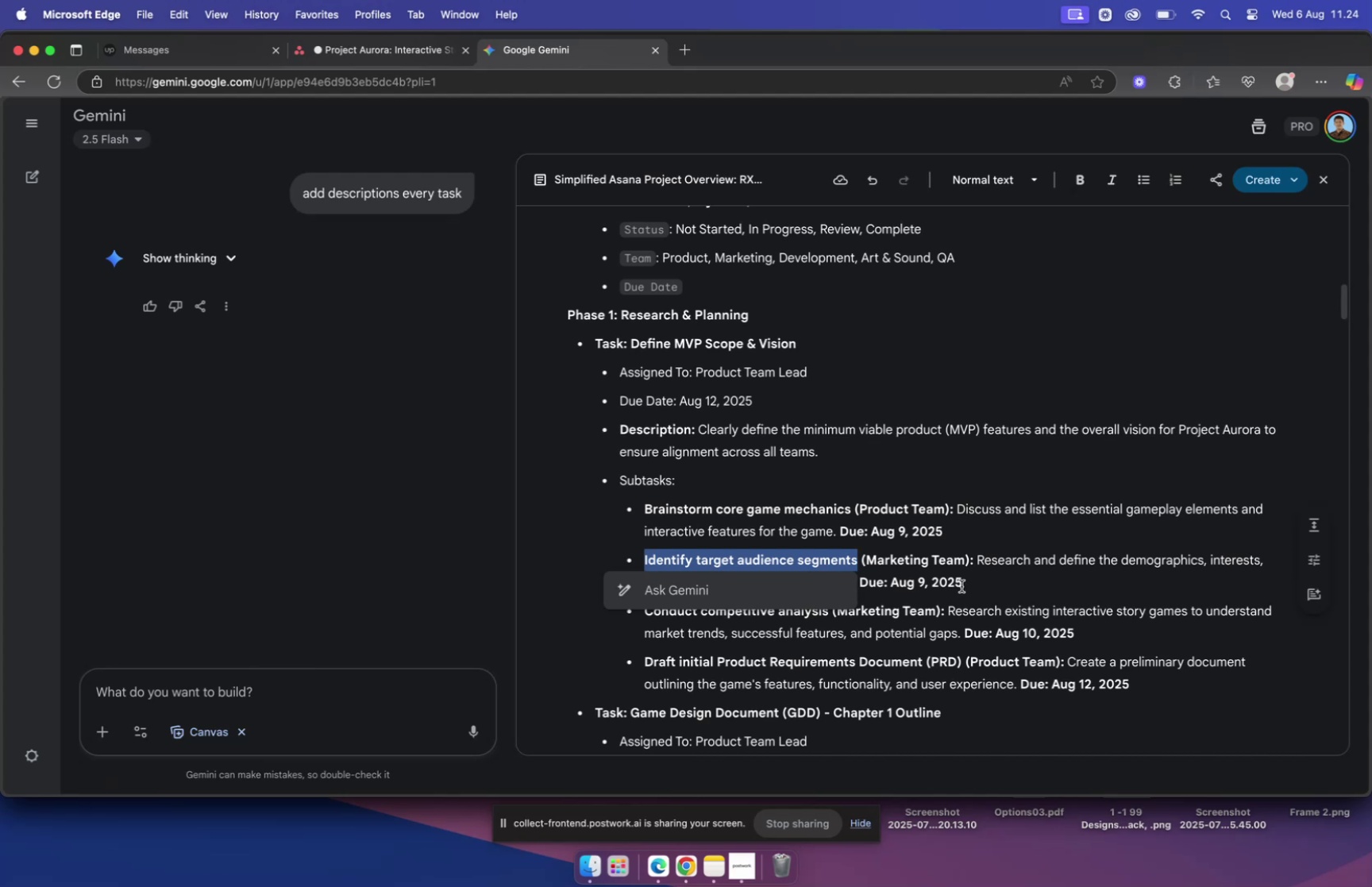 
key(Meta+C)
 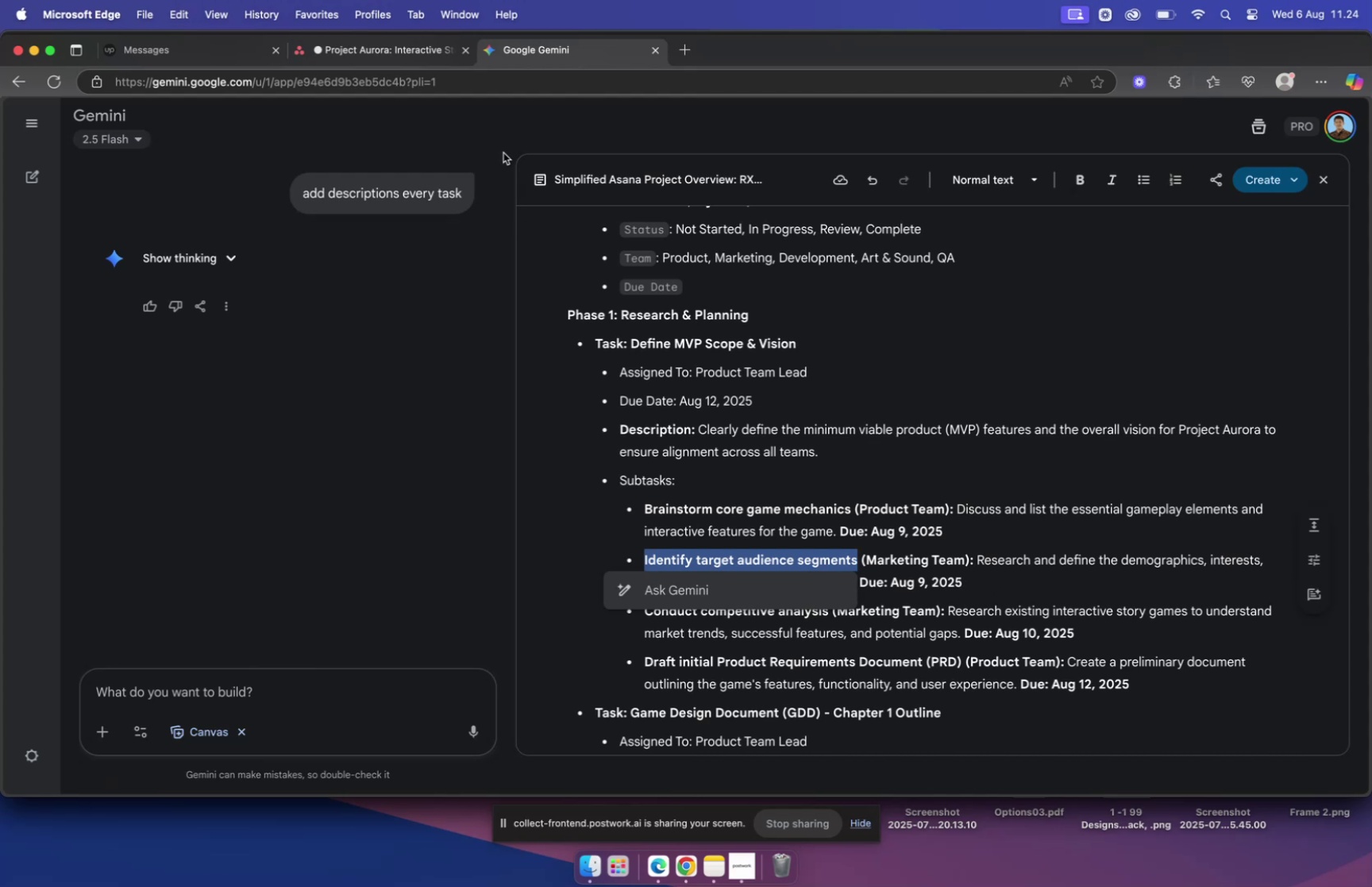 
left_click([402, 55])
 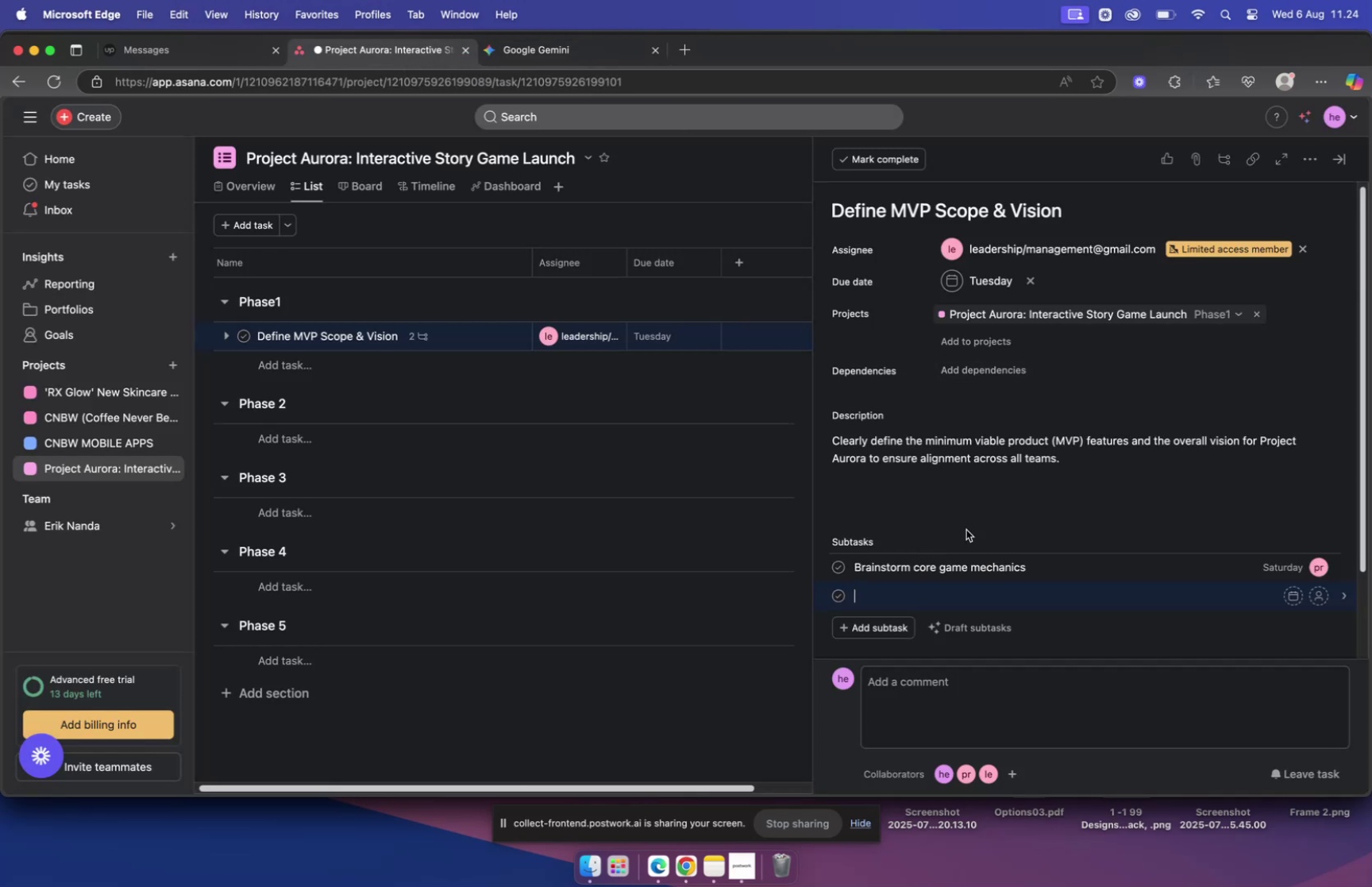 
key(Meta+V)
 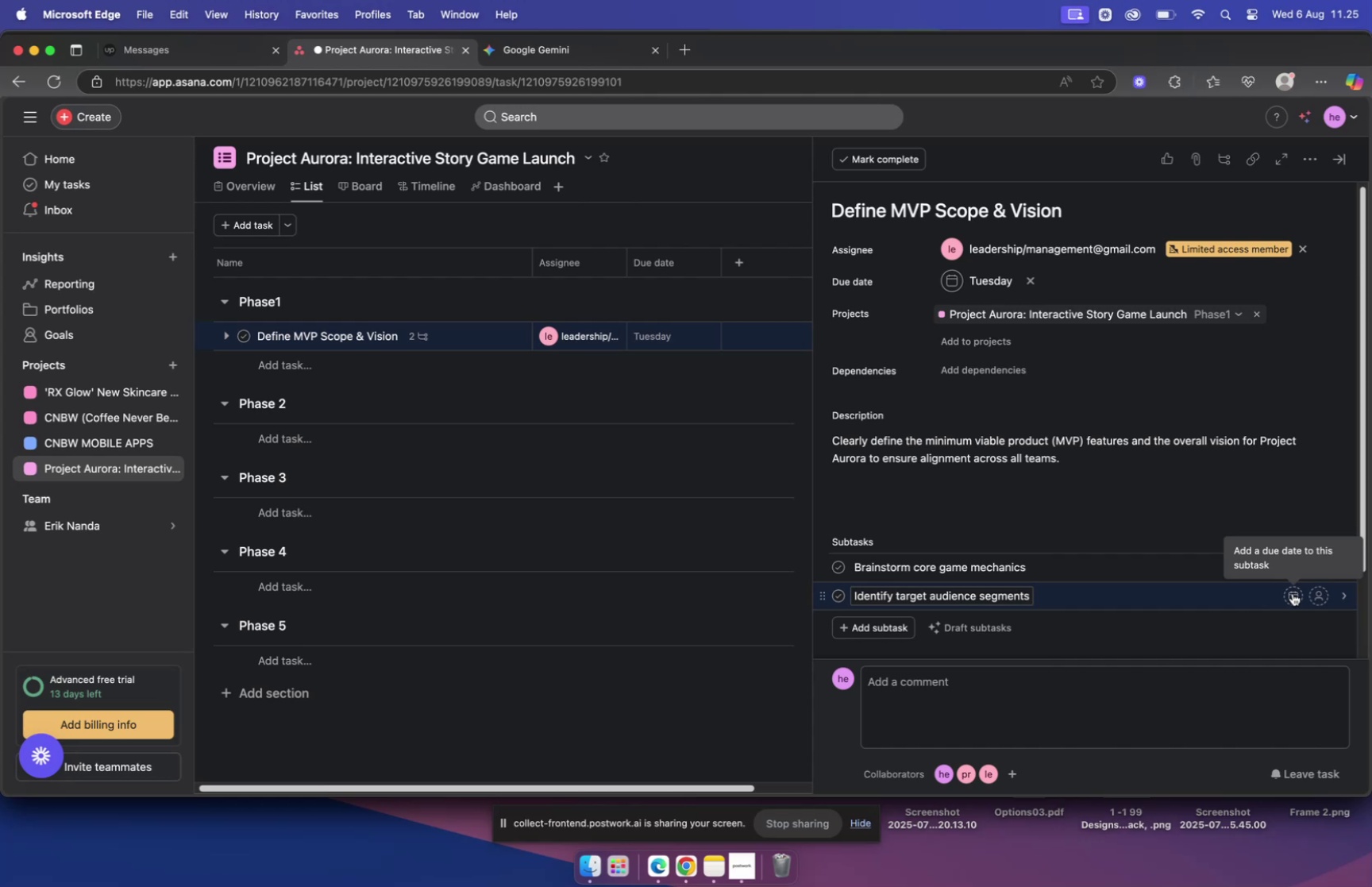 
left_click([1293, 592])
 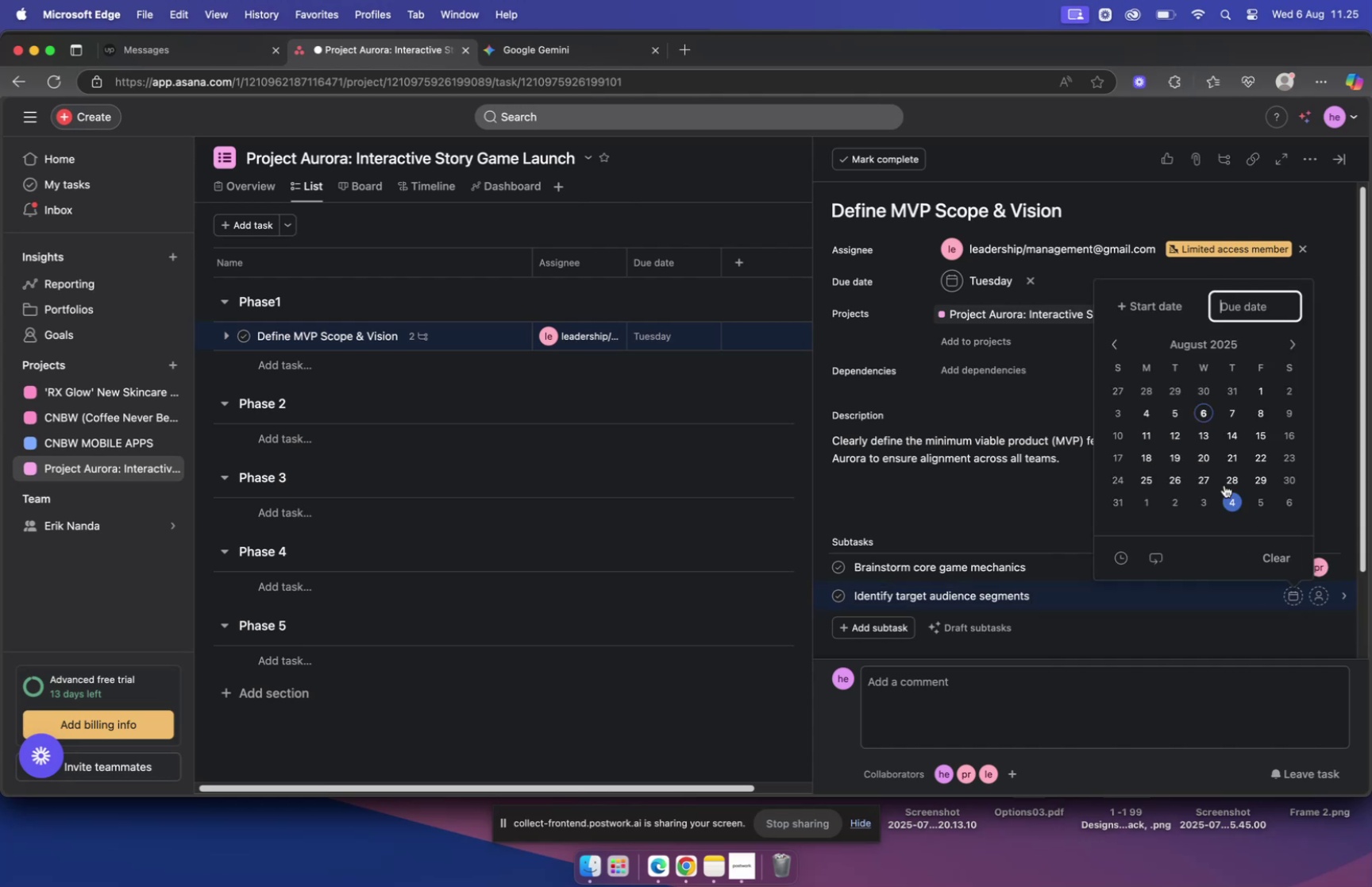 
left_click([1287, 411])
 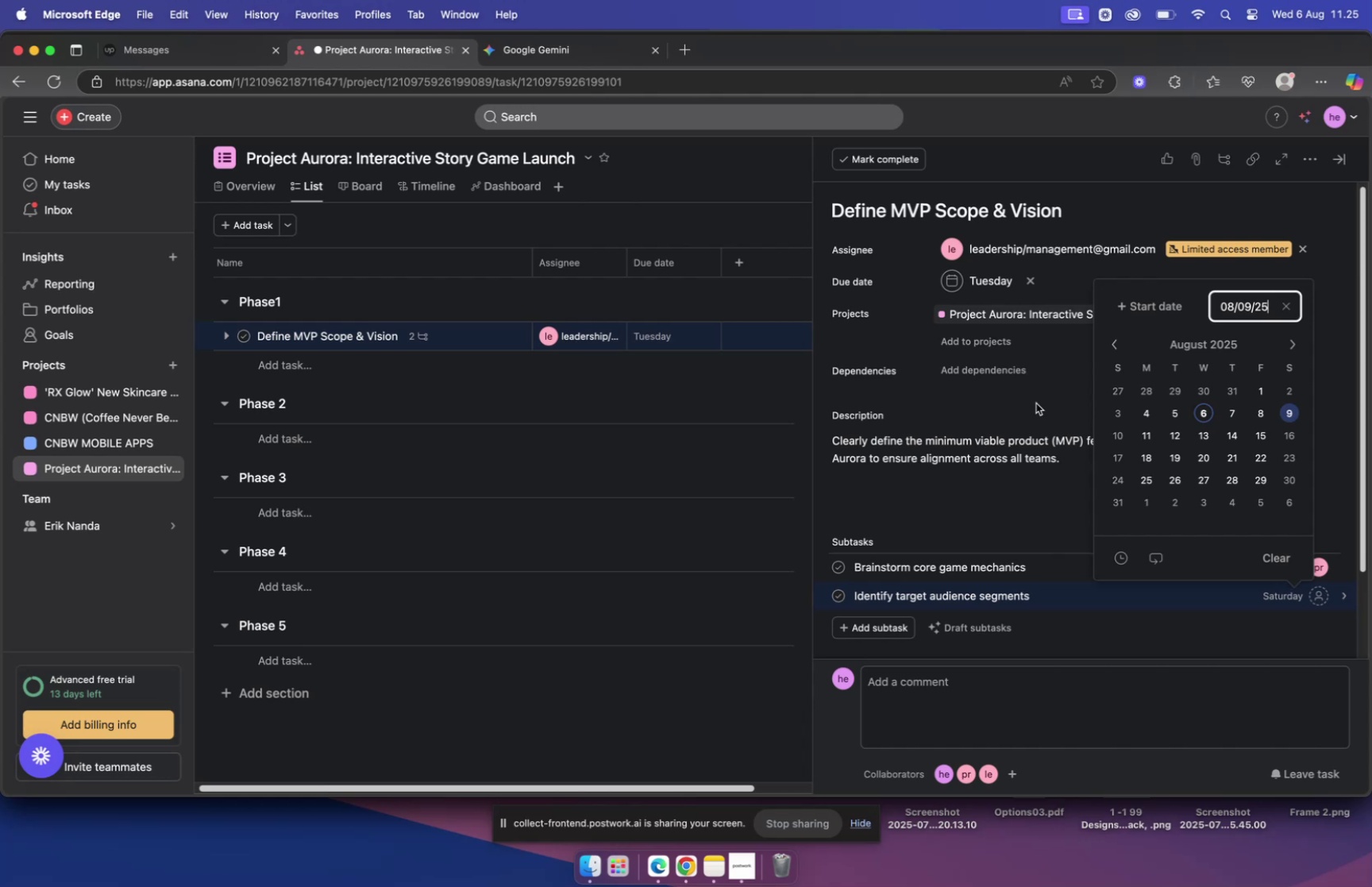 
wait(6.98)
 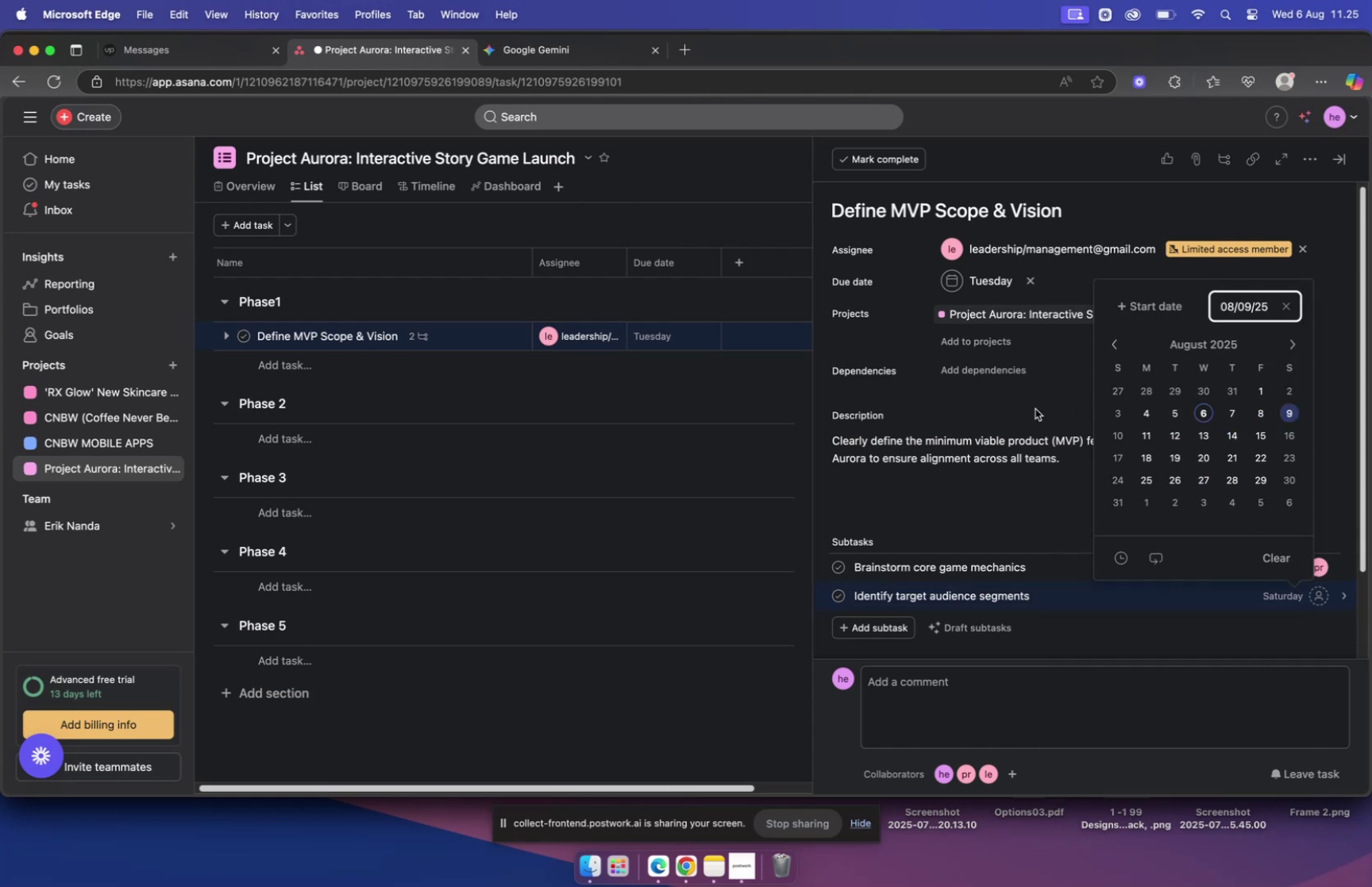 
left_click([1036, 403])
 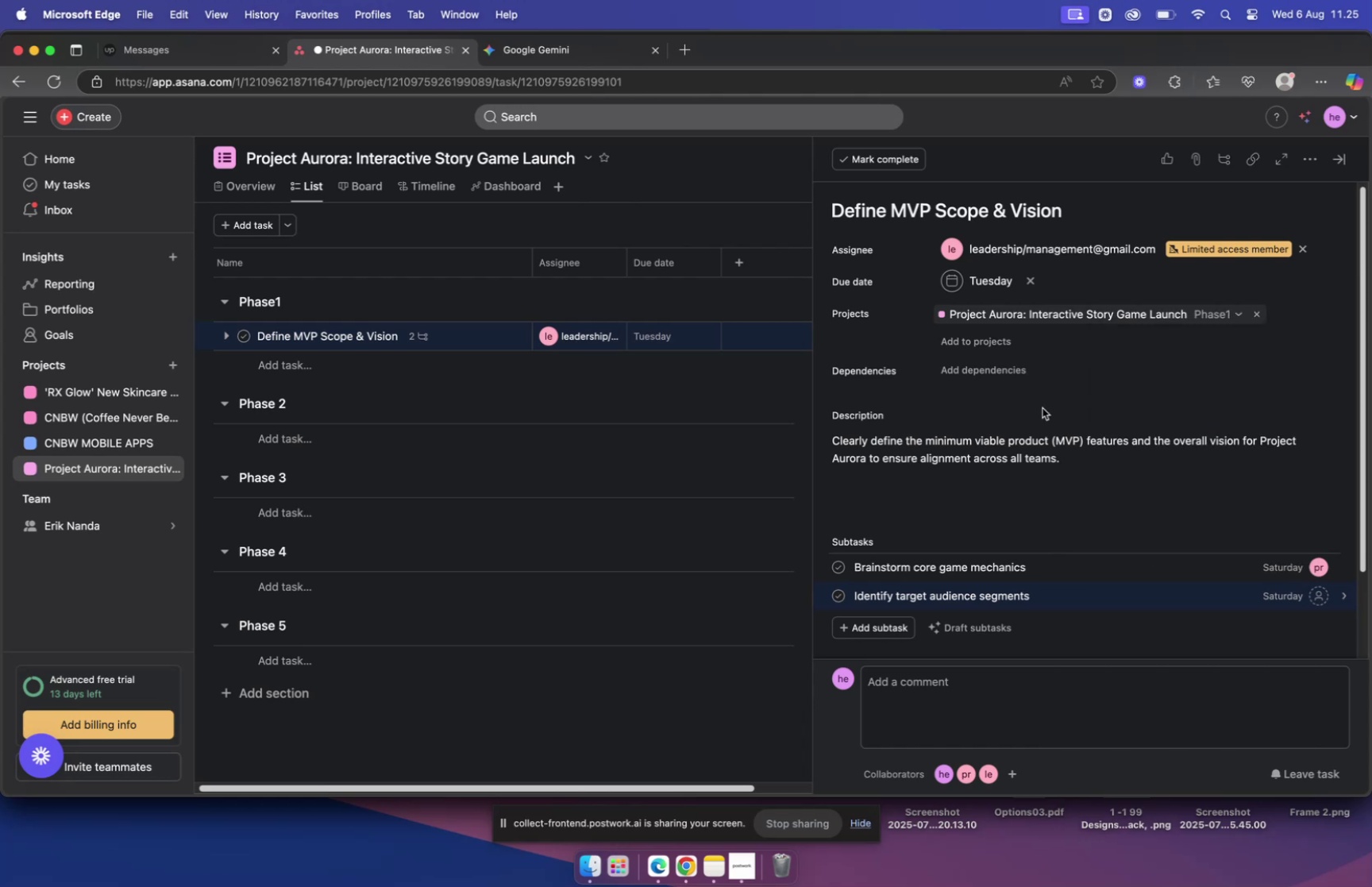 
mouse_move([1289, 596])
 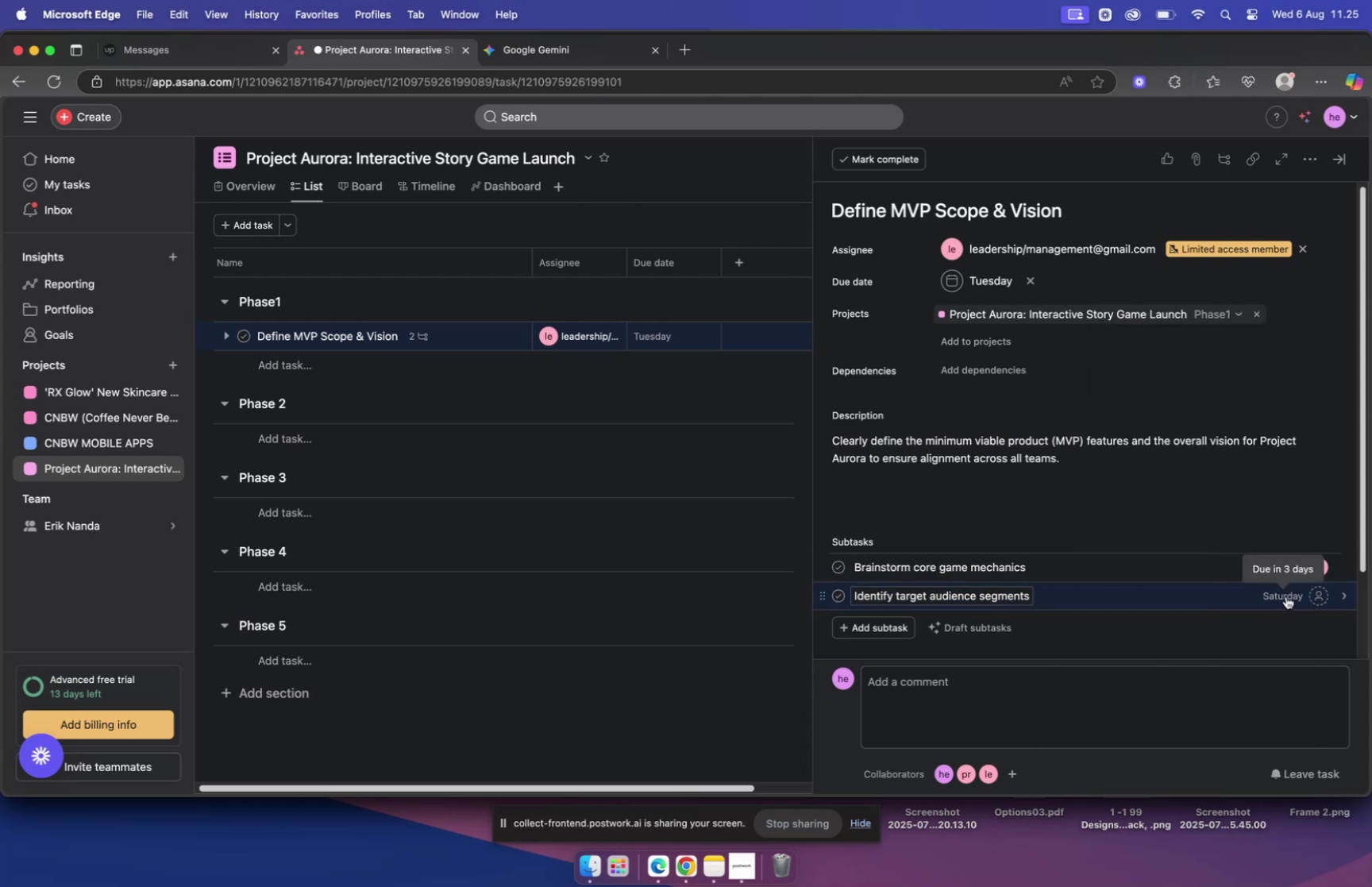 
mouse_move([1289, 580])
 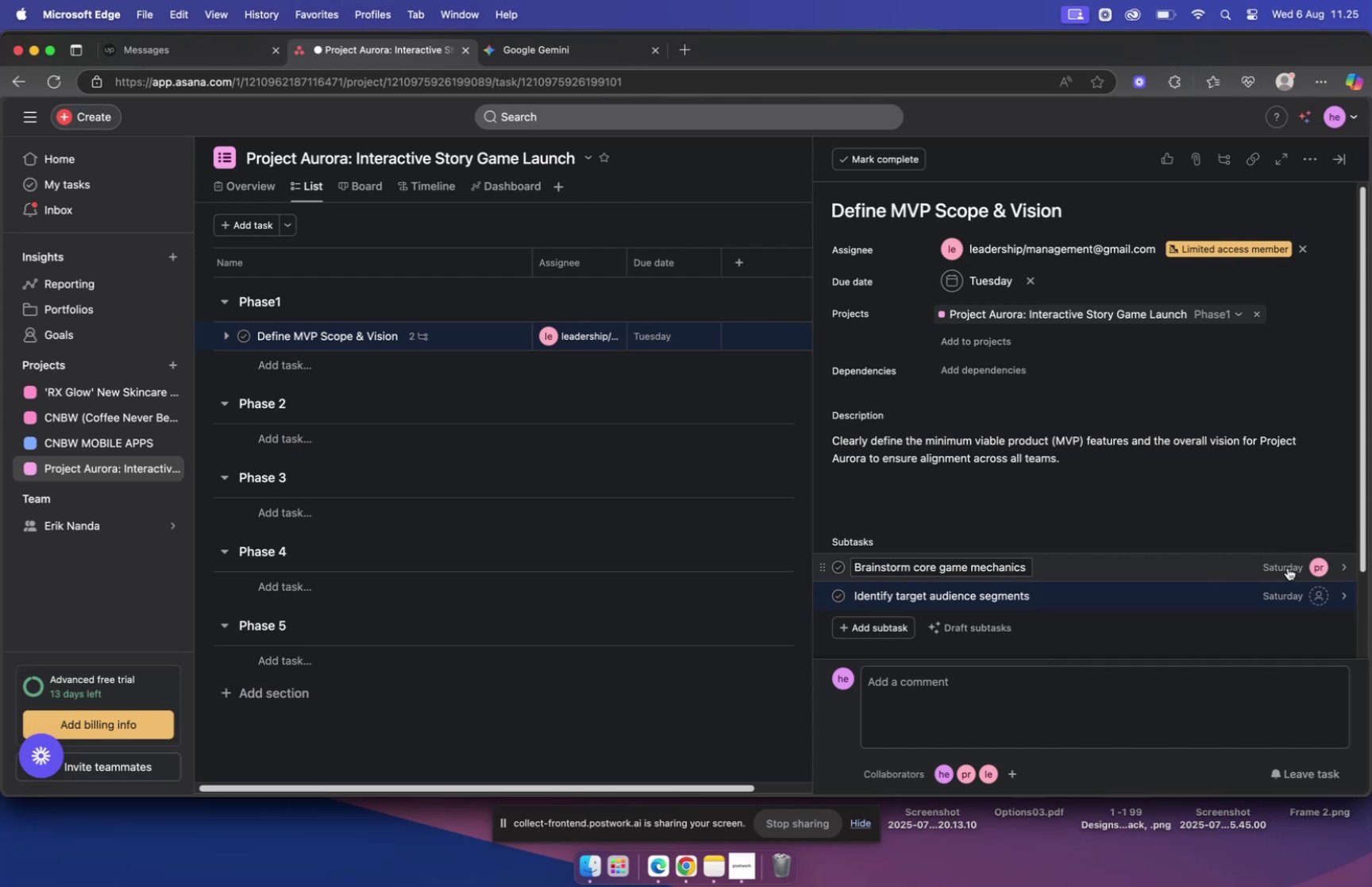 
mouse_move([1305, 588])
 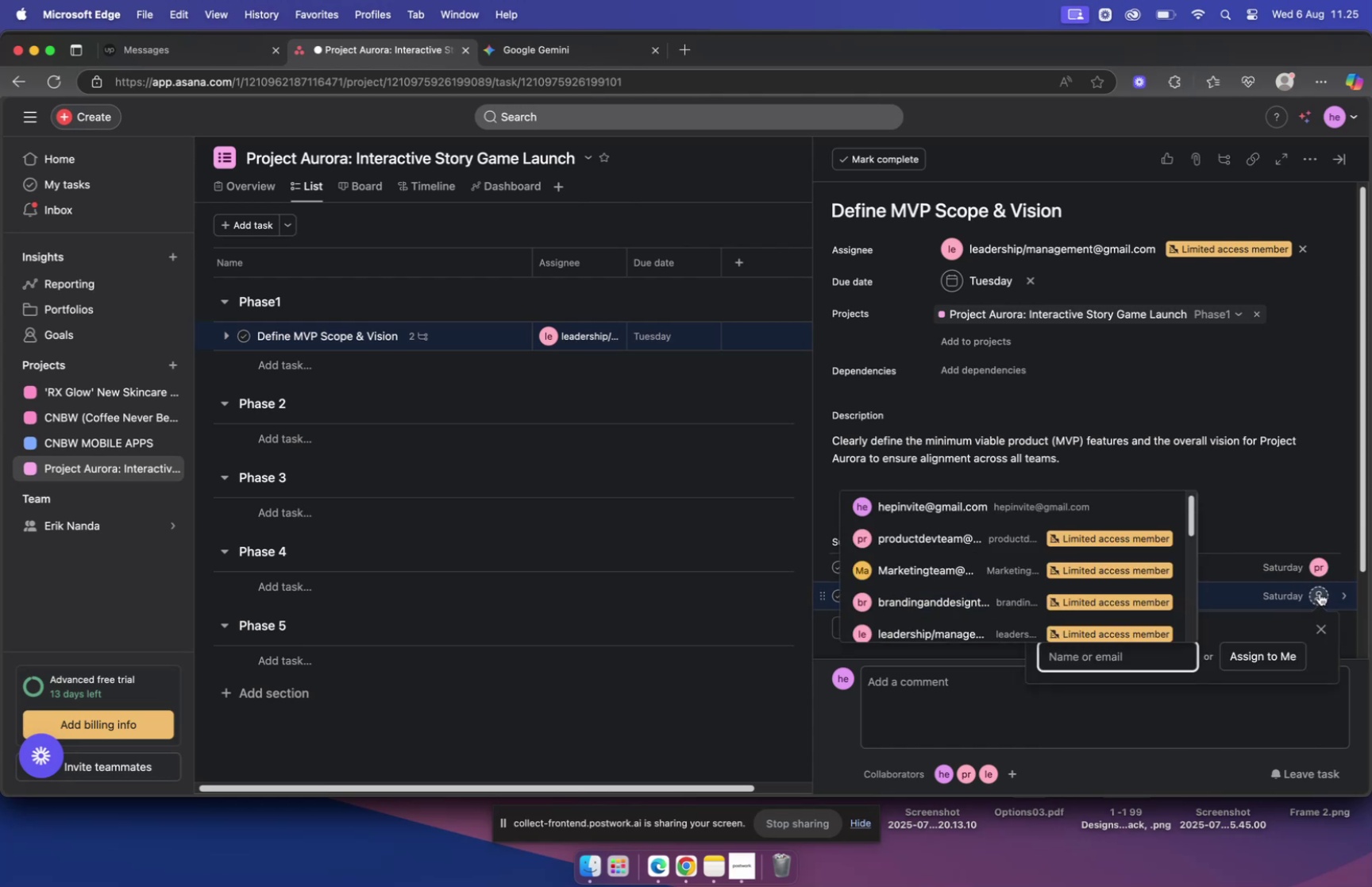 
left_click([1320, 592])
 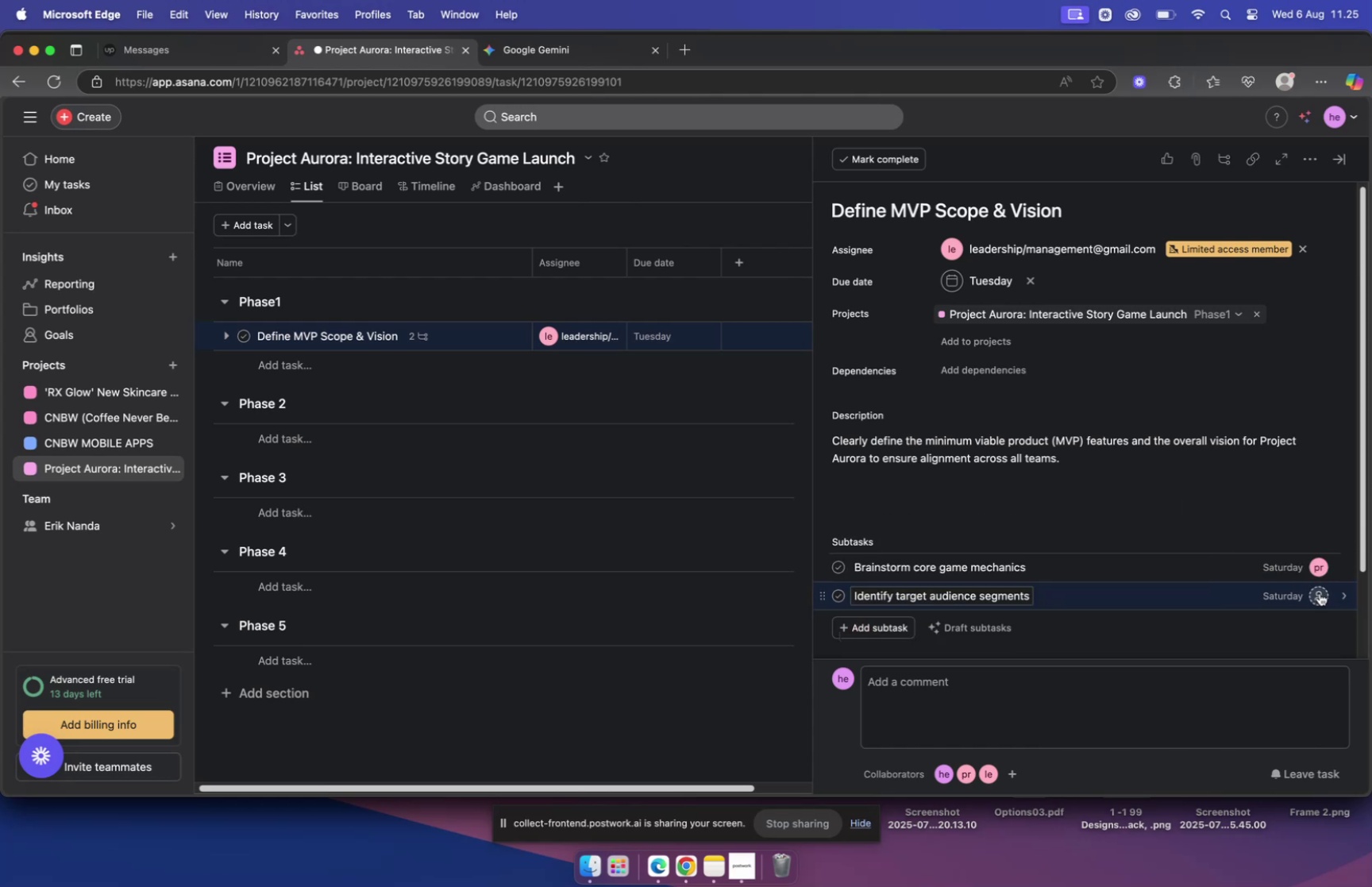 
mouse_move([1291, 567])
 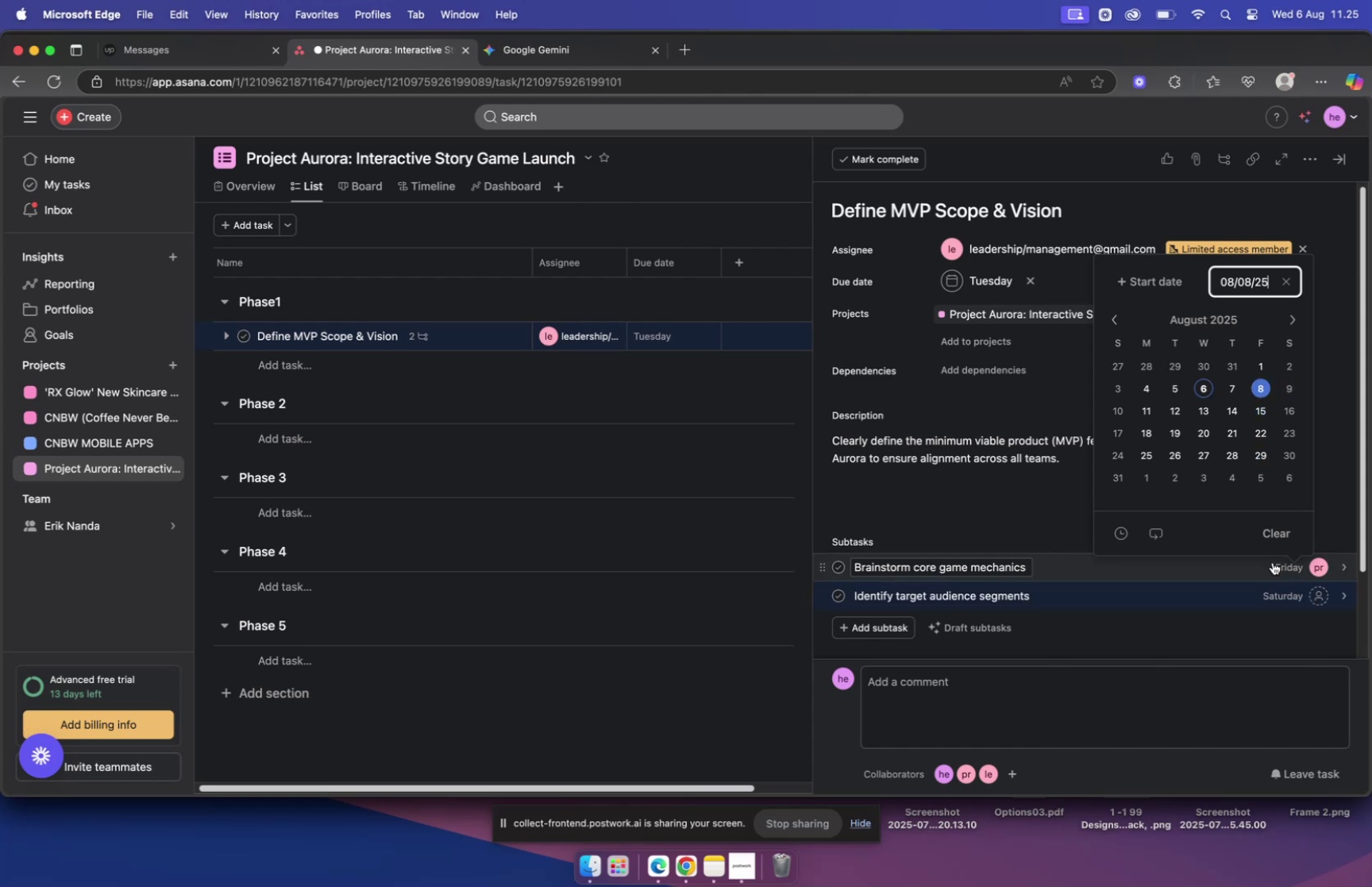 
left_click([1279, 596])
 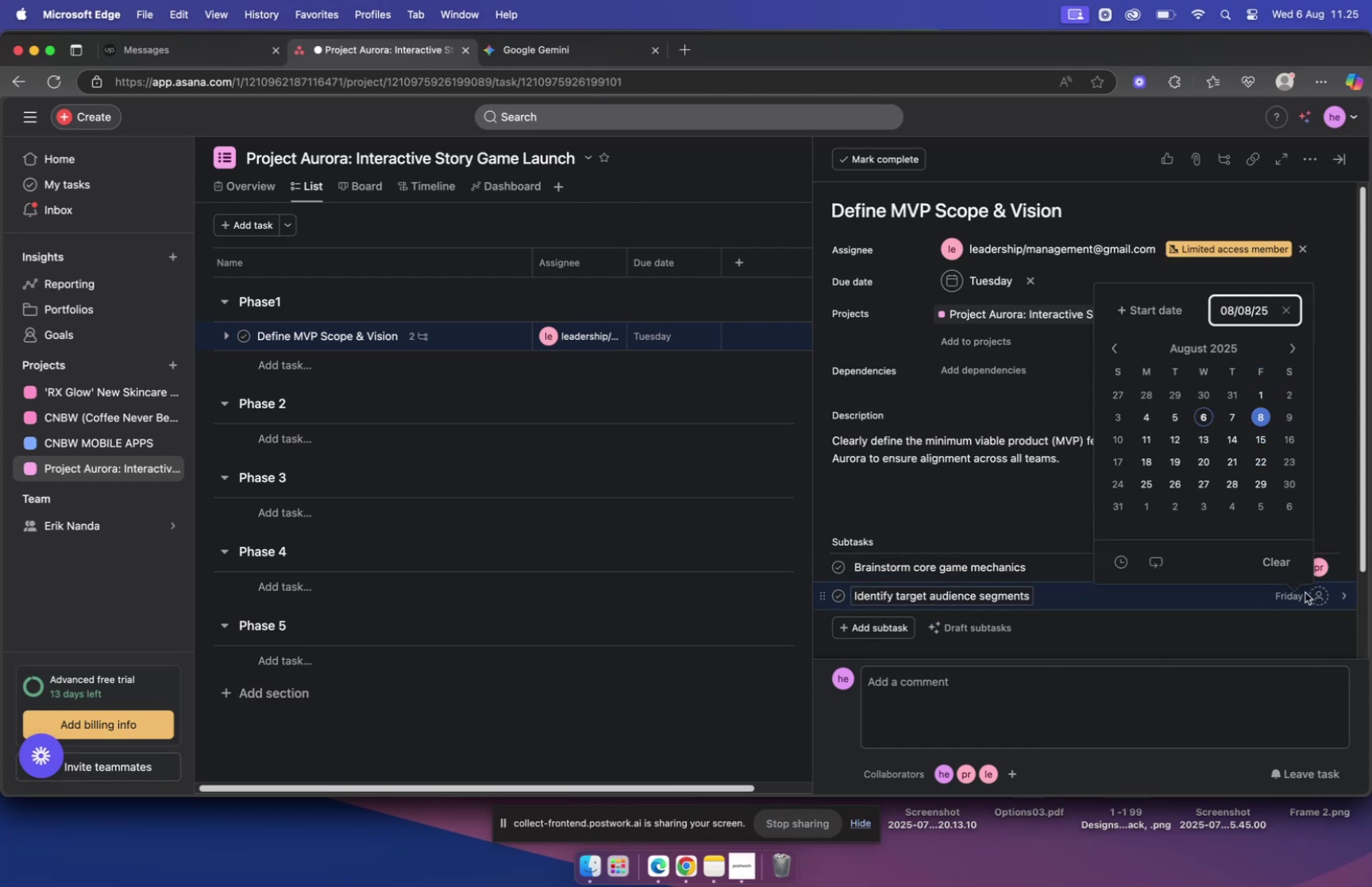 
left_click([1316, 595])
 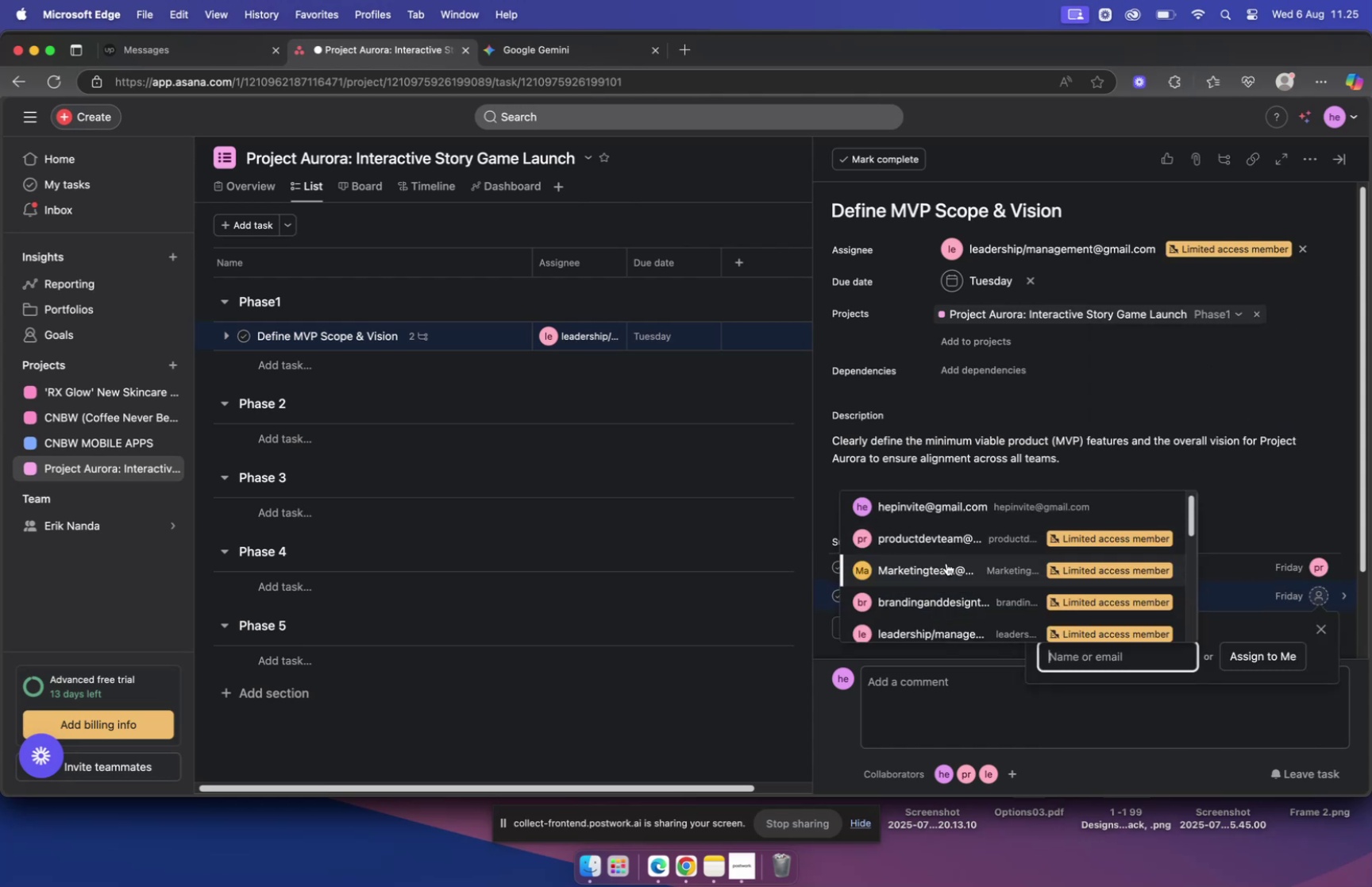 
left_click([945, 575])
 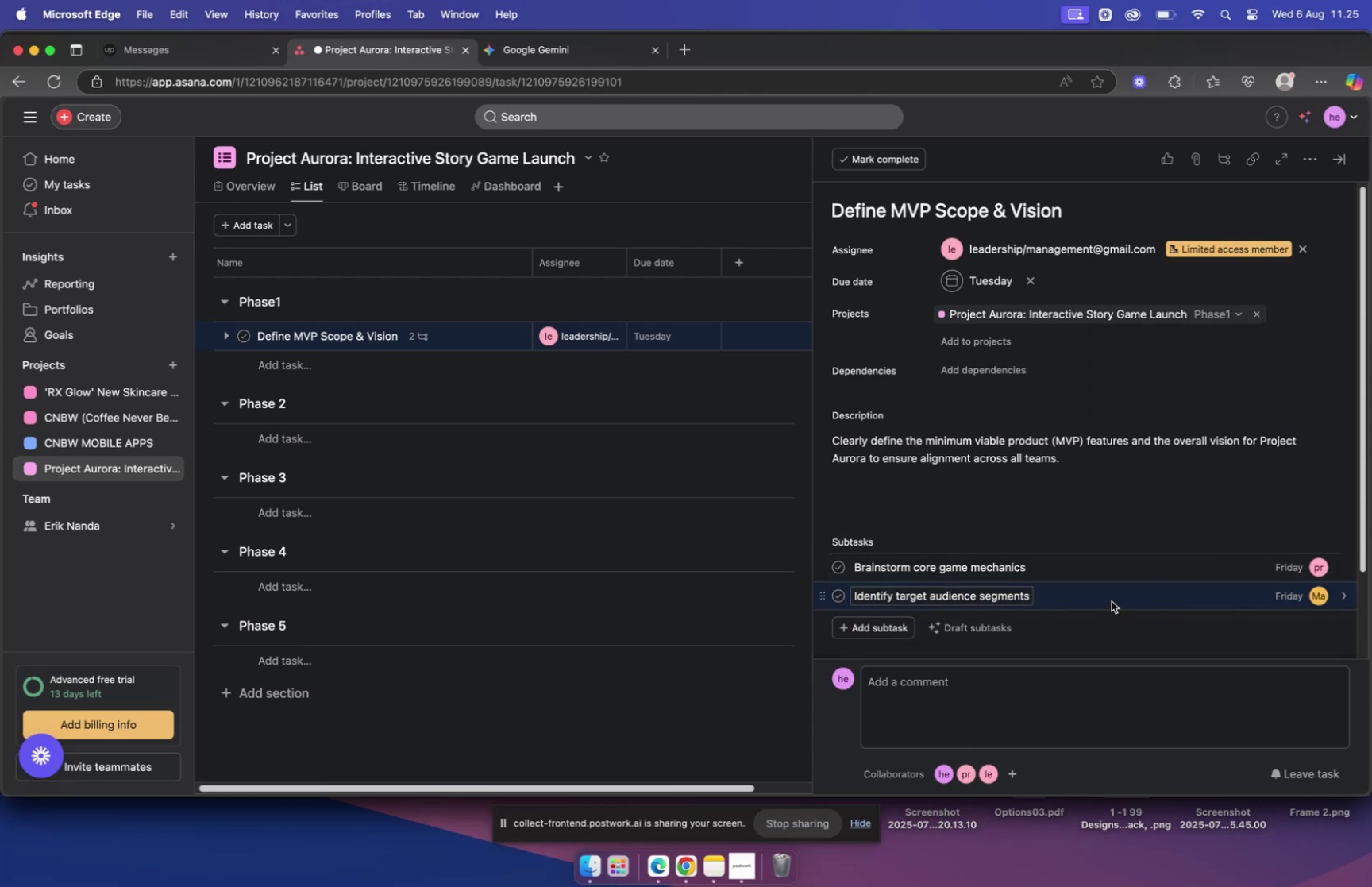 
left_click([1116, 597])
 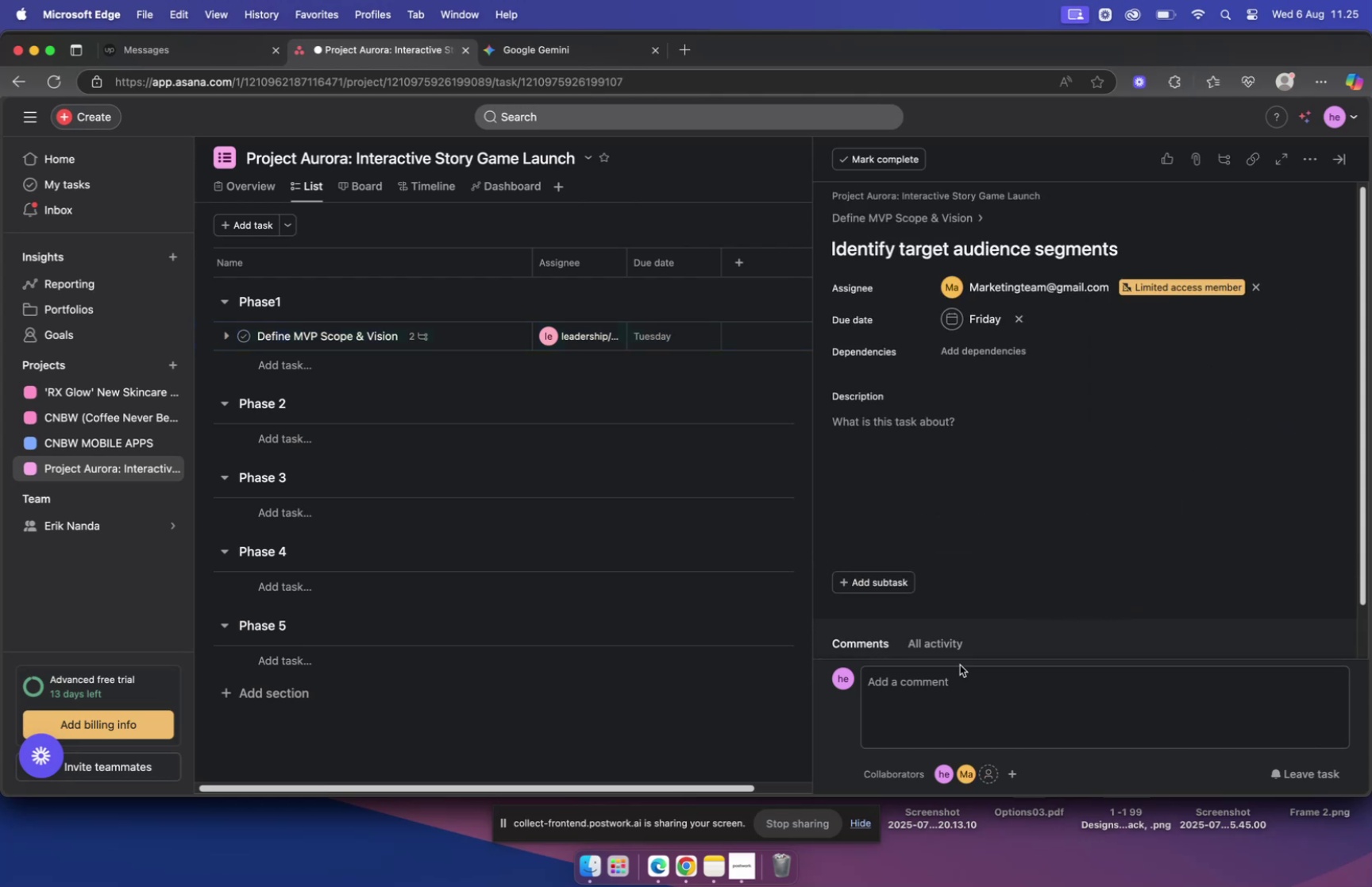 
left_click([944, 689])
 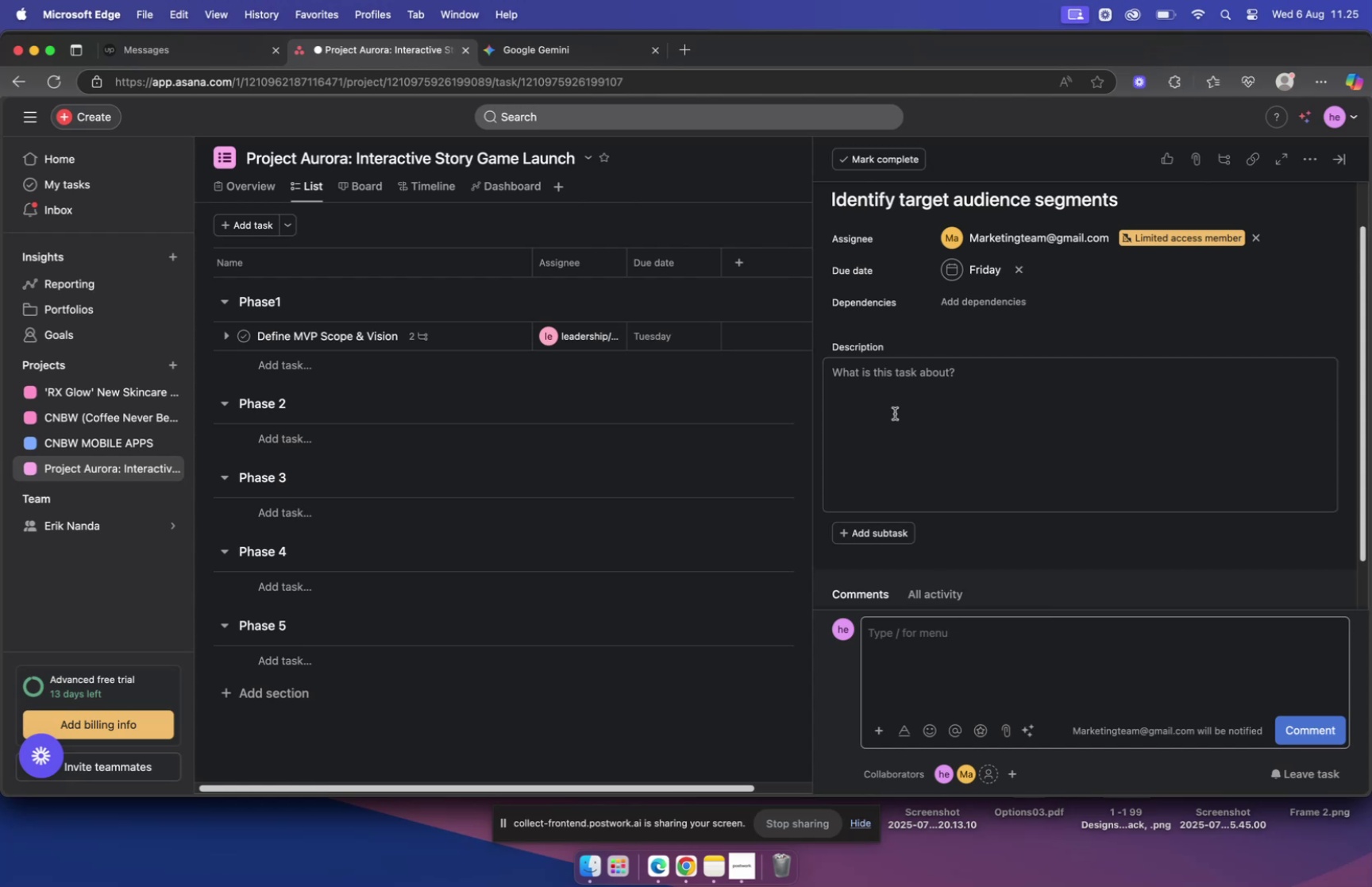 
left_click([888, 384])
 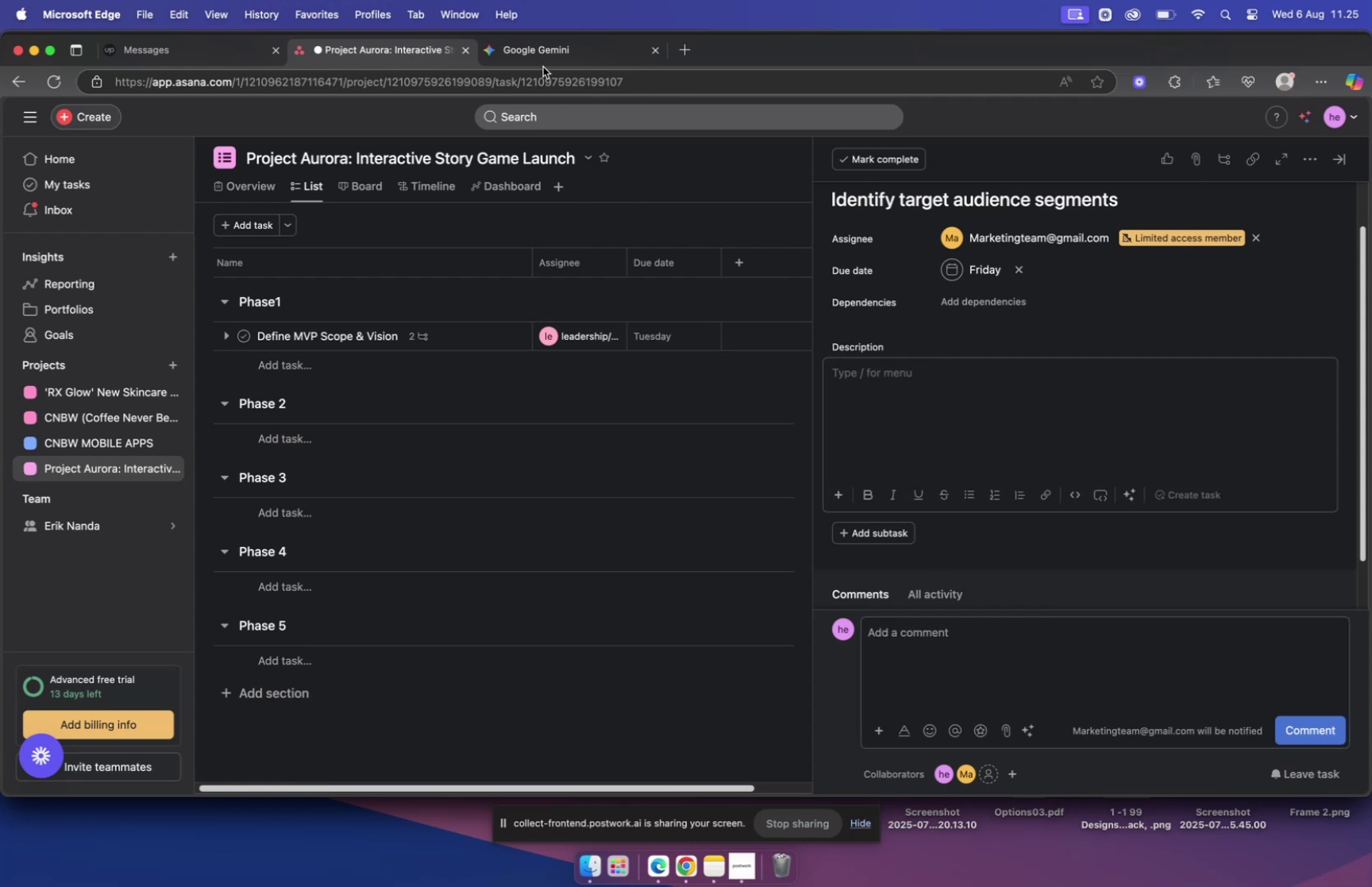 
left_click([549, 51])
 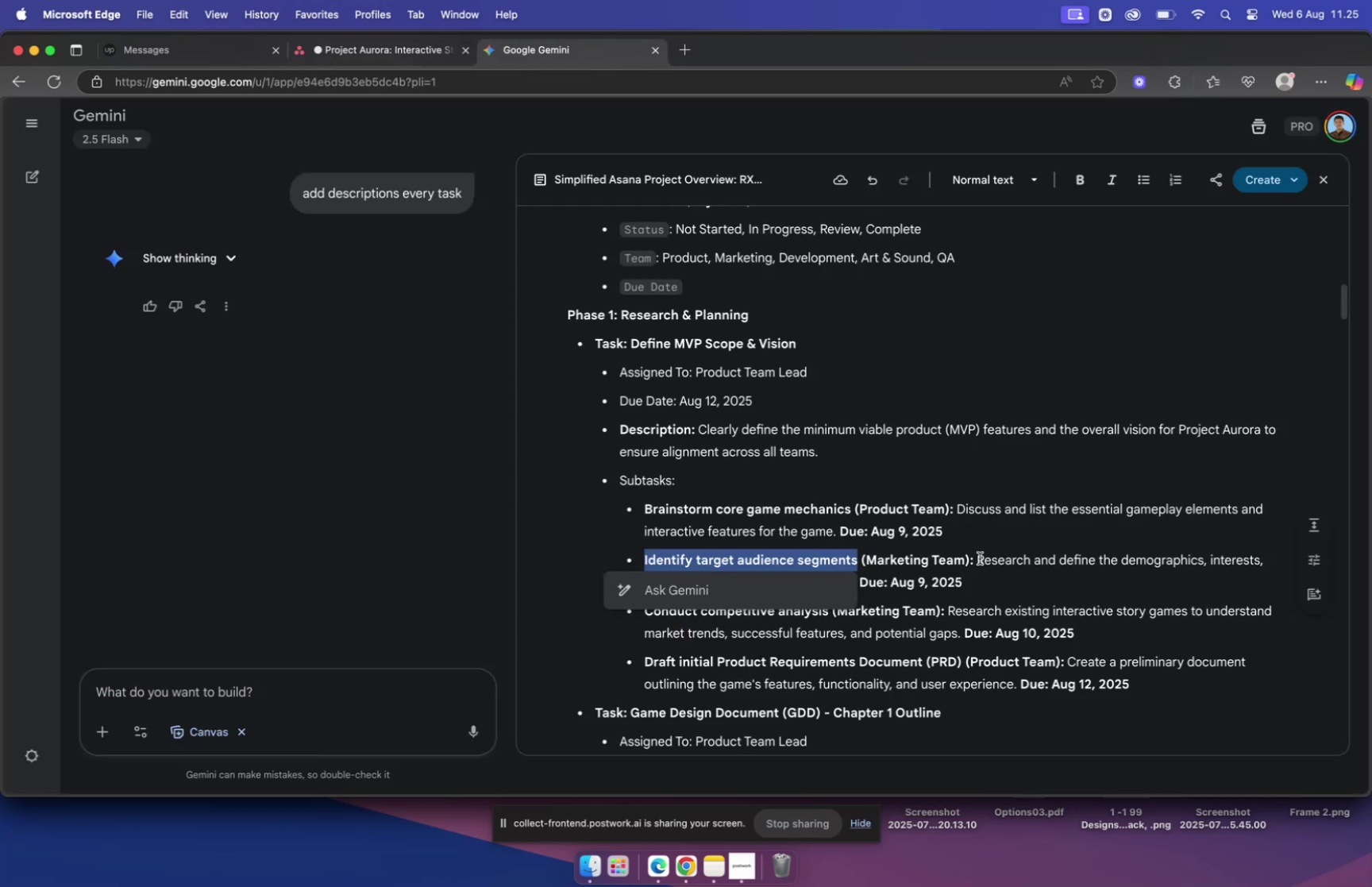 
left_click_drag(start_coordinate=[979, 557], to_coordinate=[854, 577])
 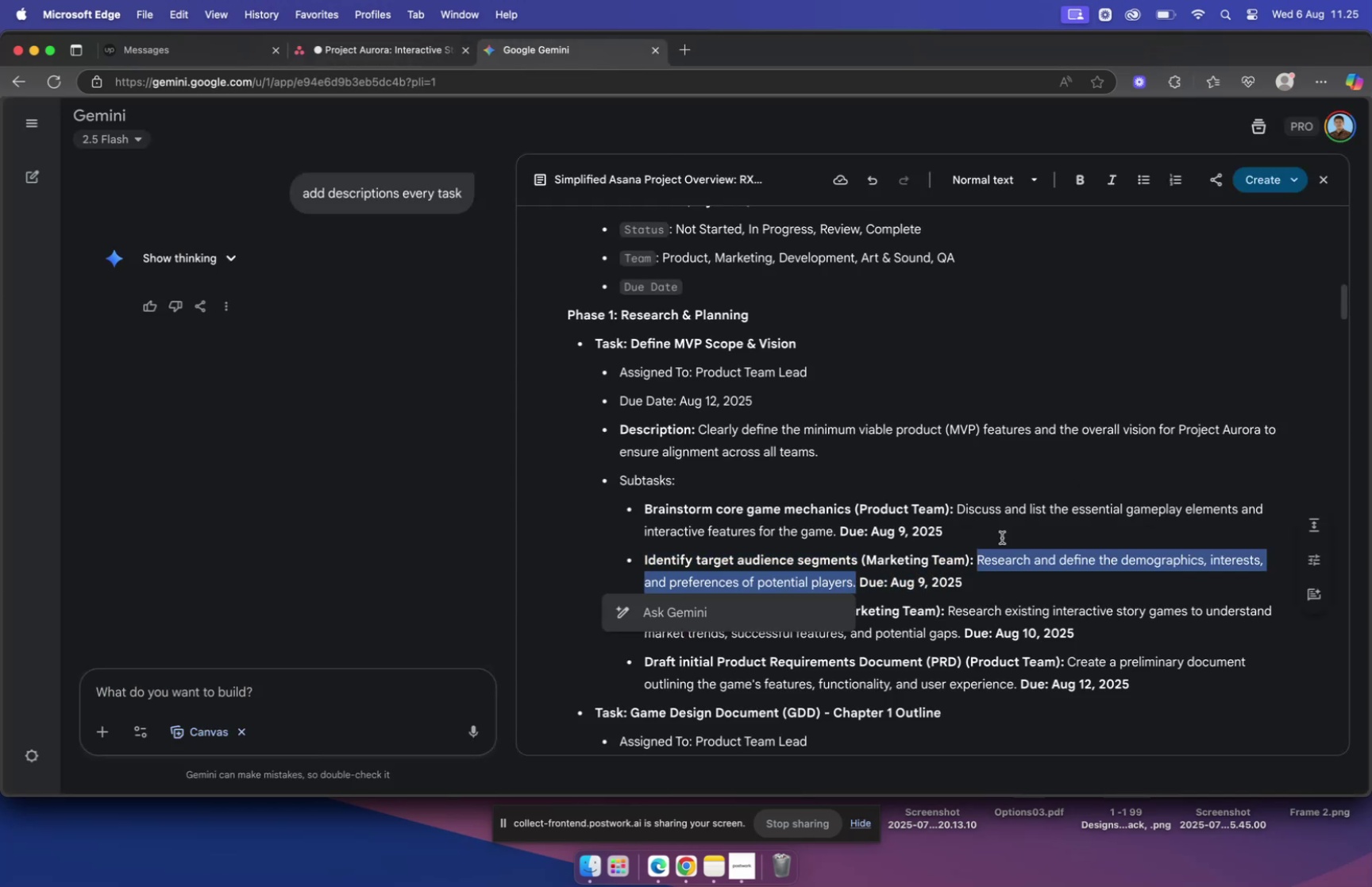 
key(Meta+CommandLeft)
 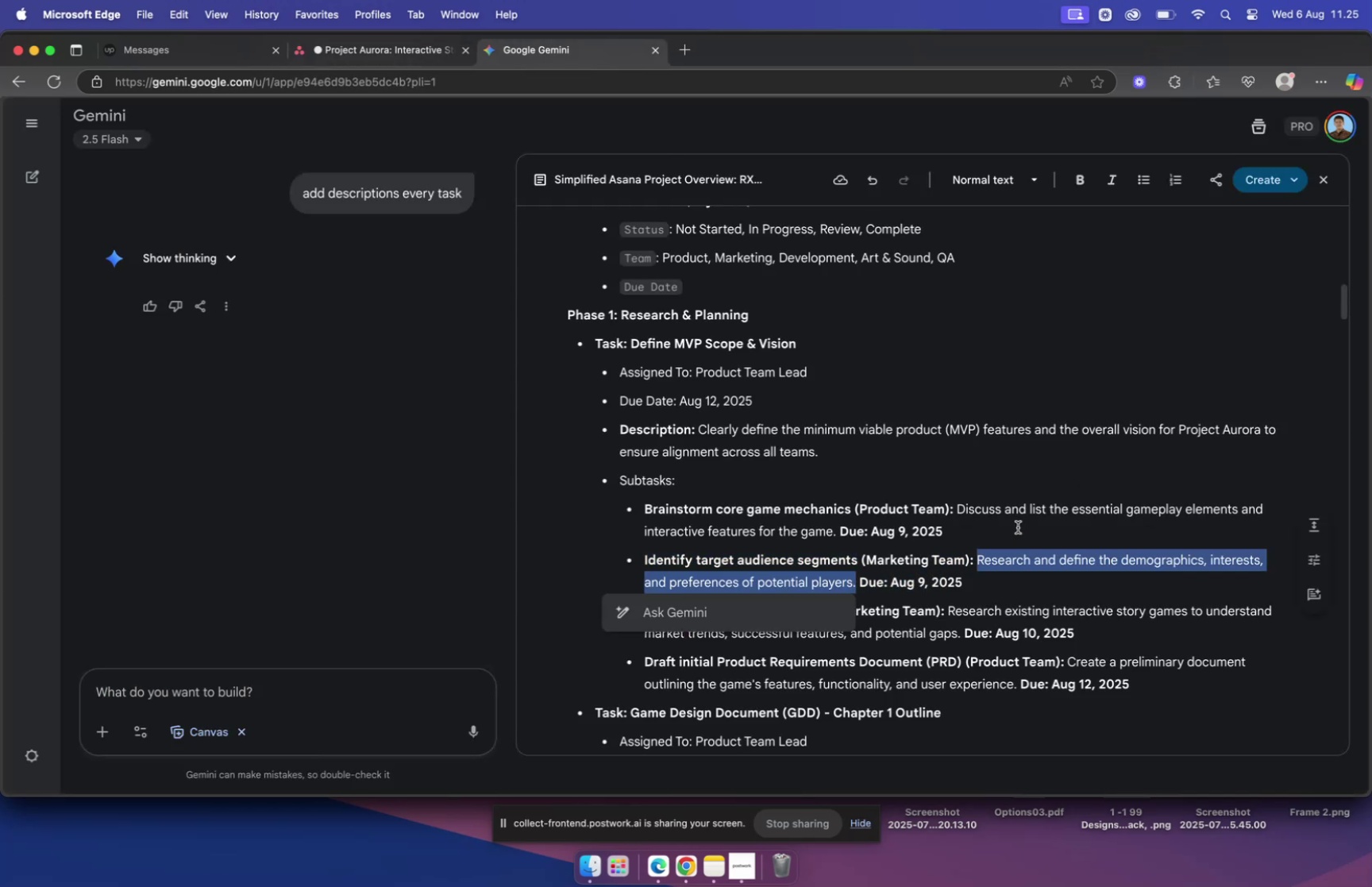 
key(Meta+C)
 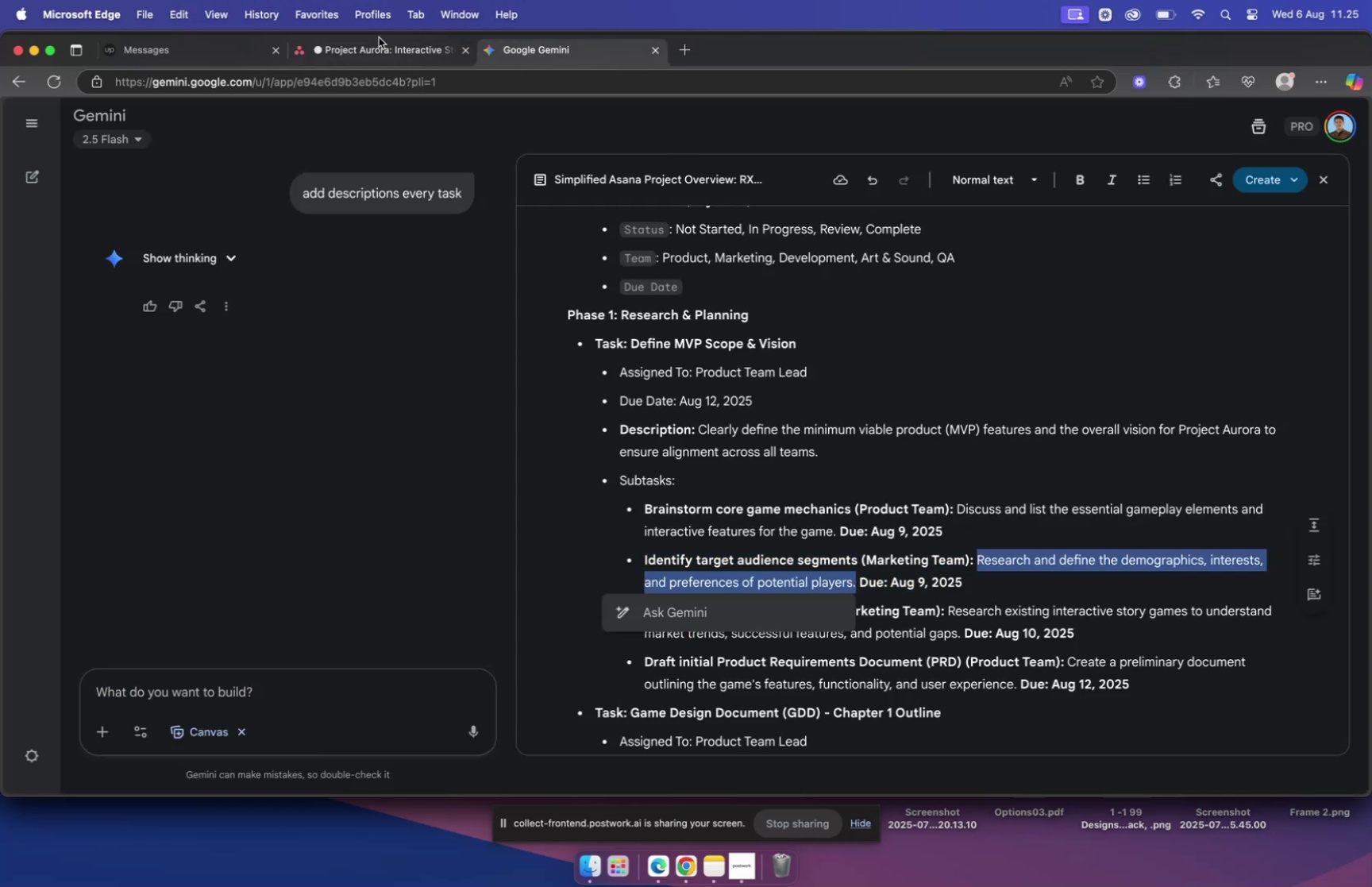 
left_click([380, 50])
 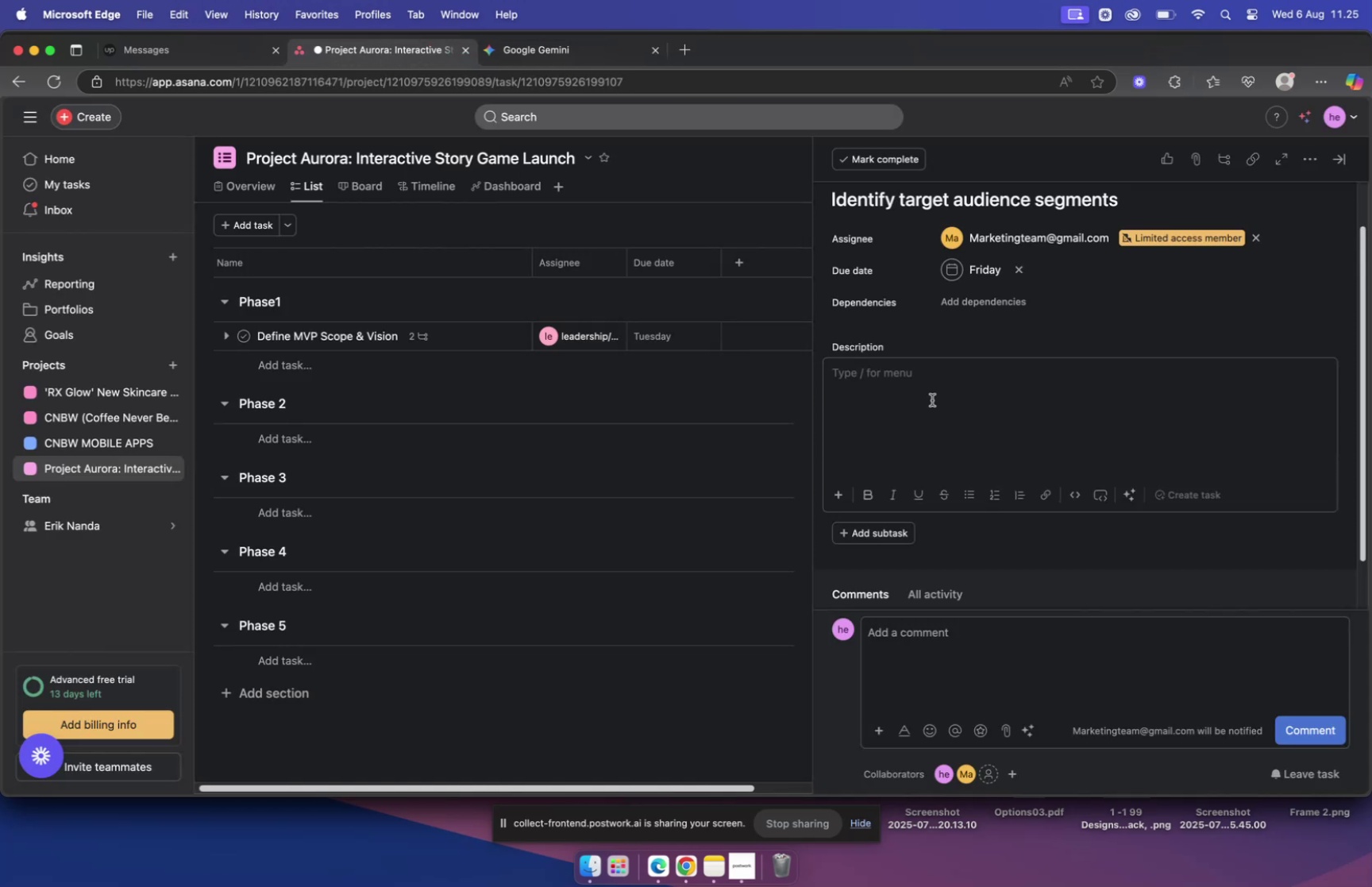 
key(Meta+V)
 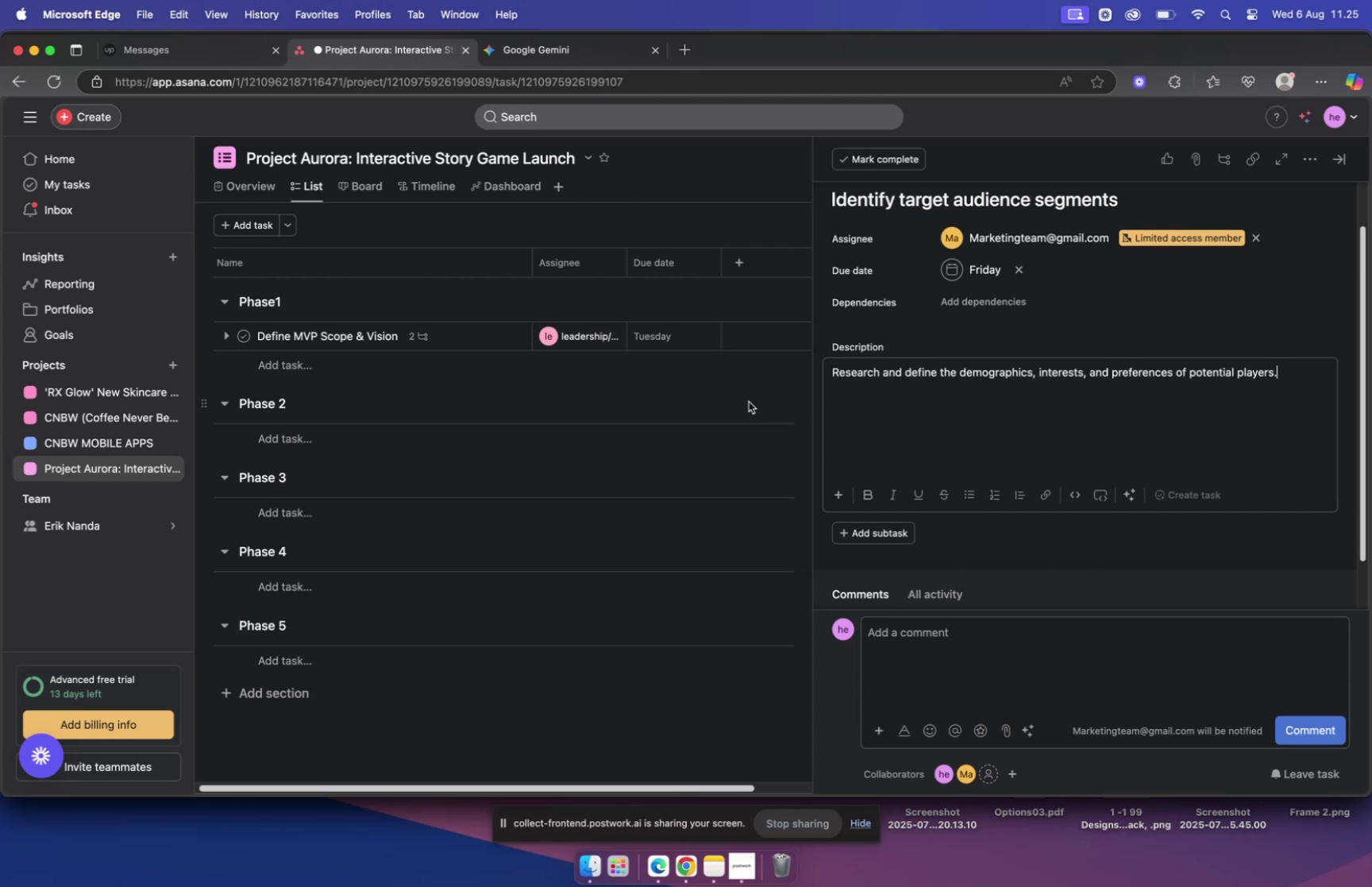 
wait(11.27)
 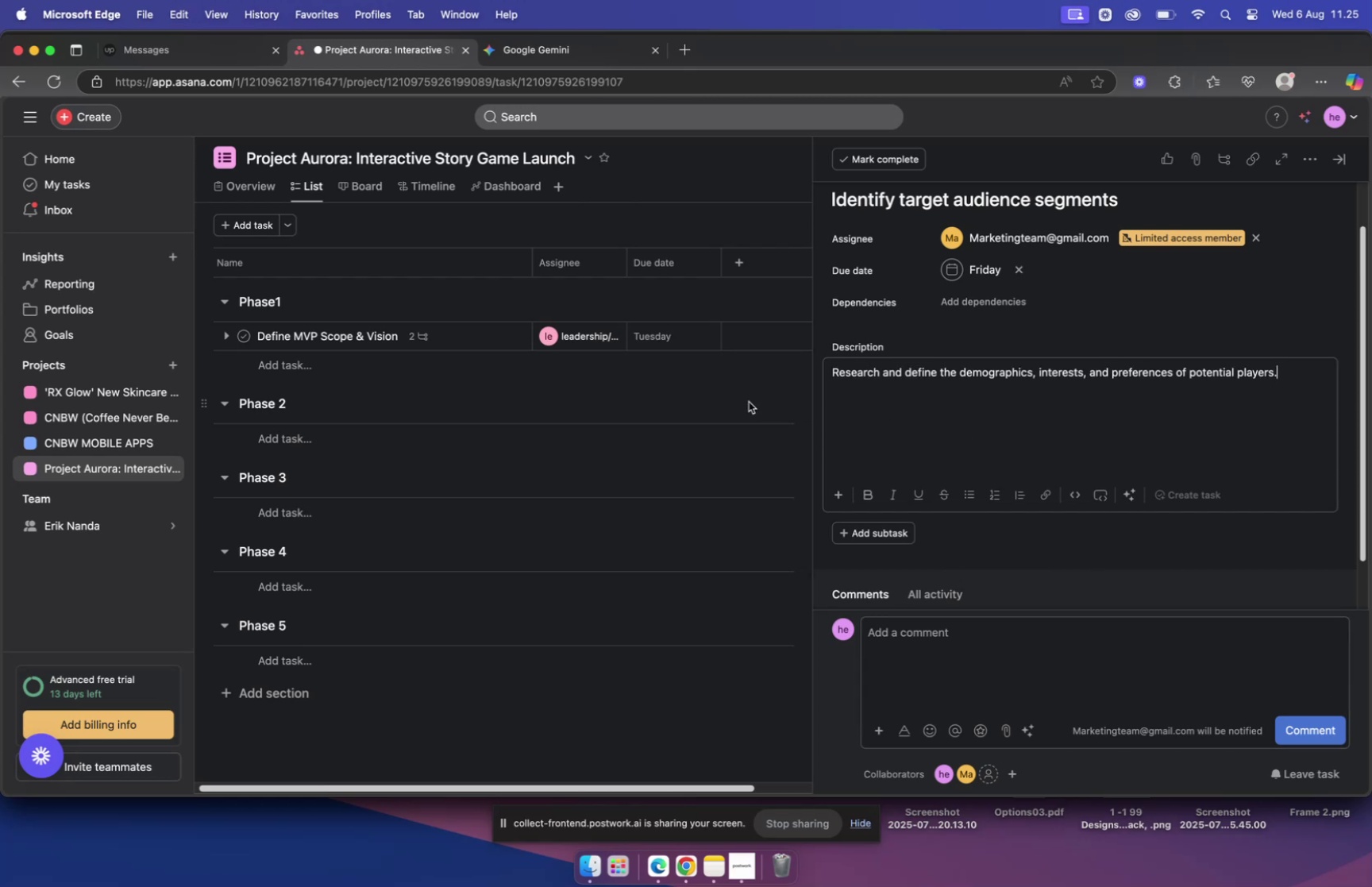 
left_click([504, 337])
 